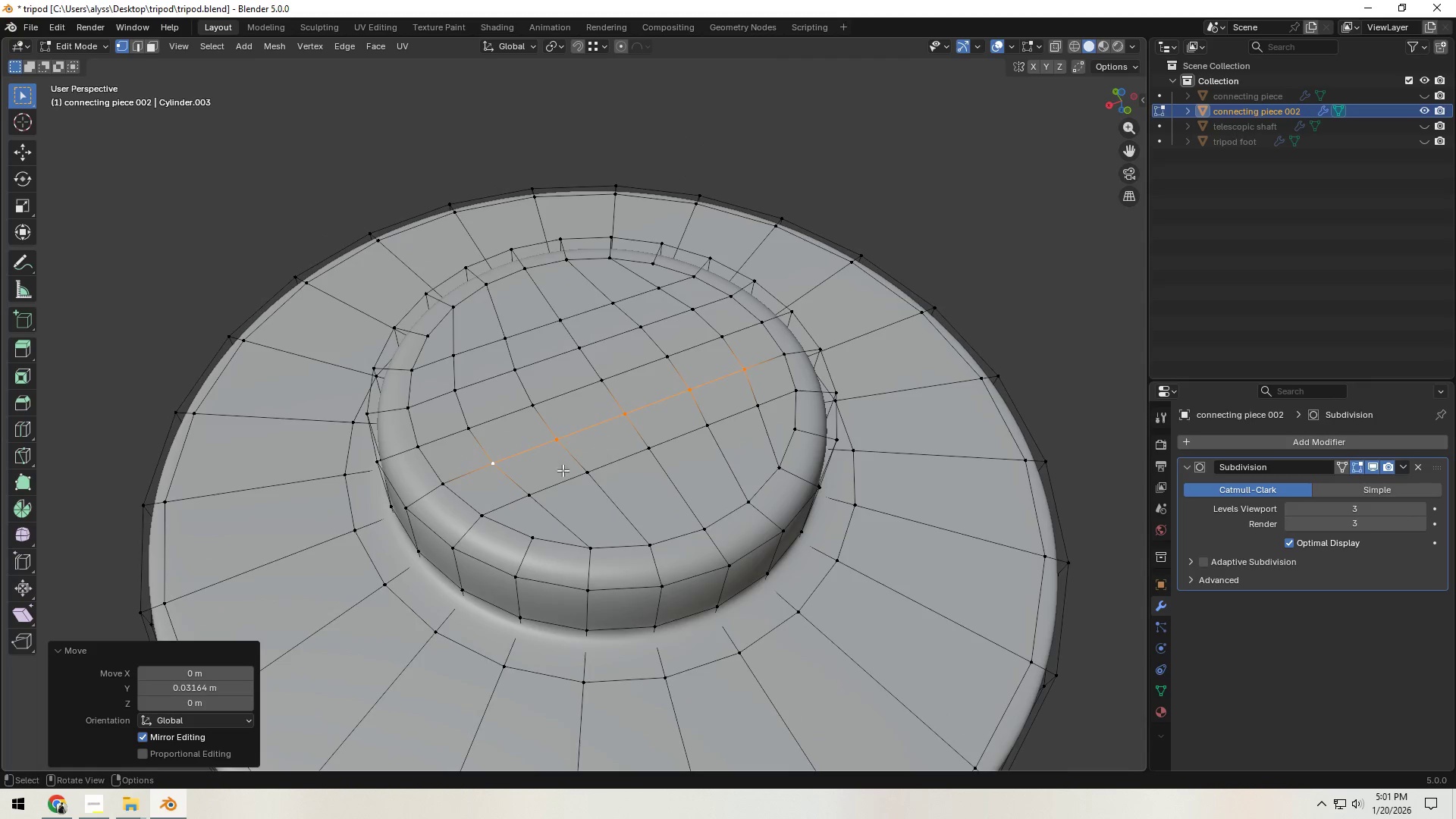 
key(3)
 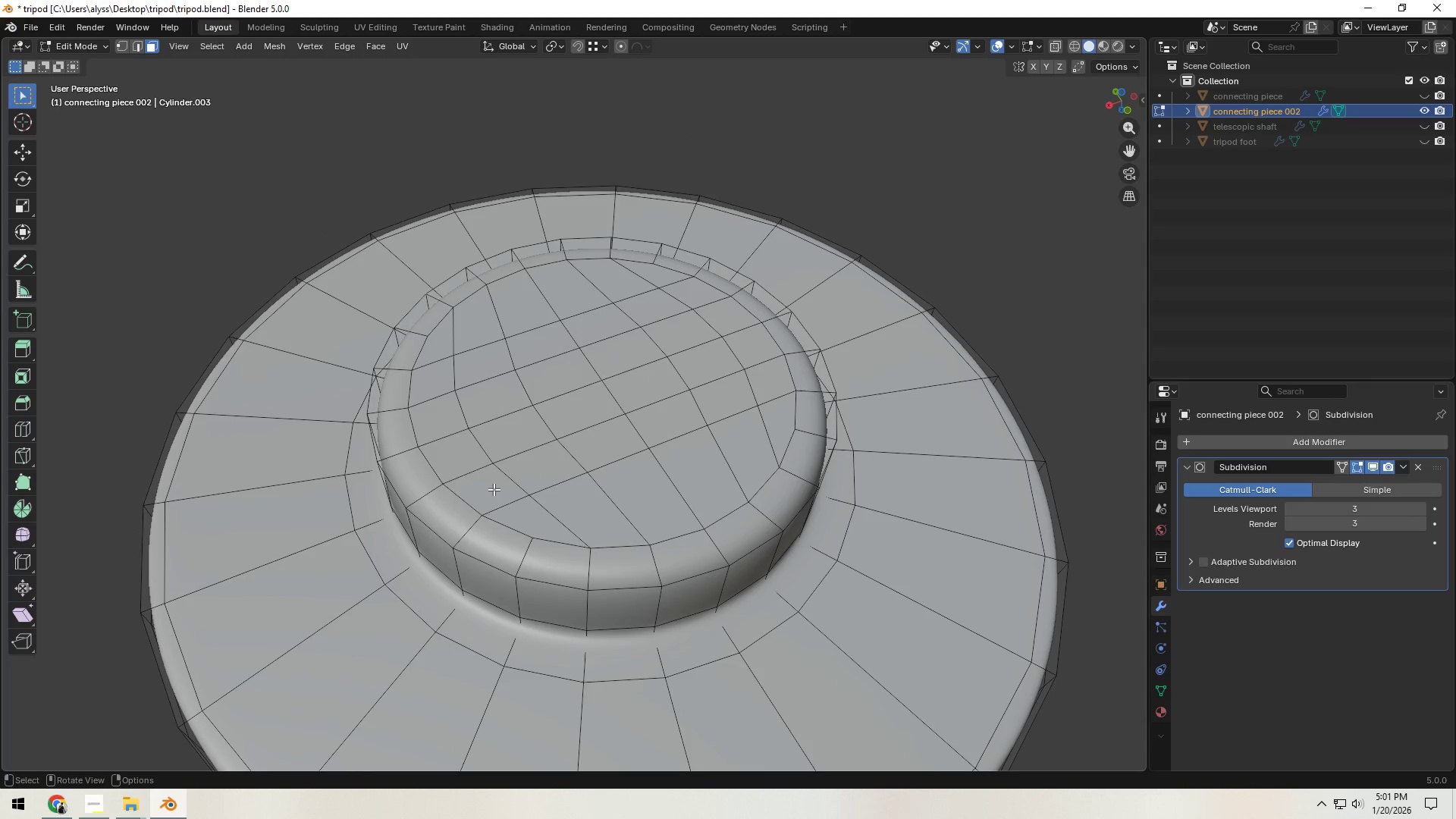 
left_click([494, 489])
 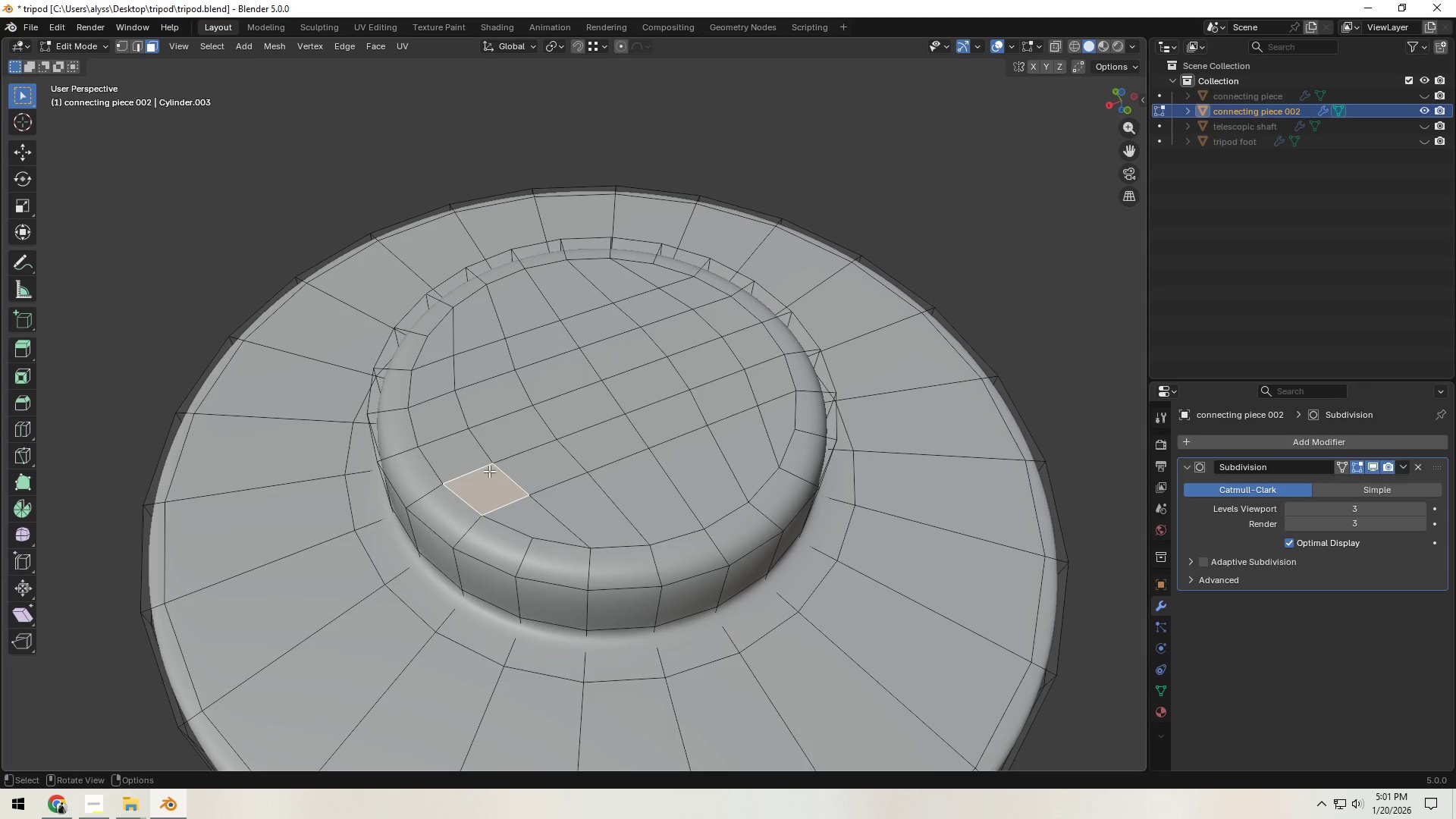 
hold_key(key=ShiftLeft, duration=1.51)
double_click([450, 423])
 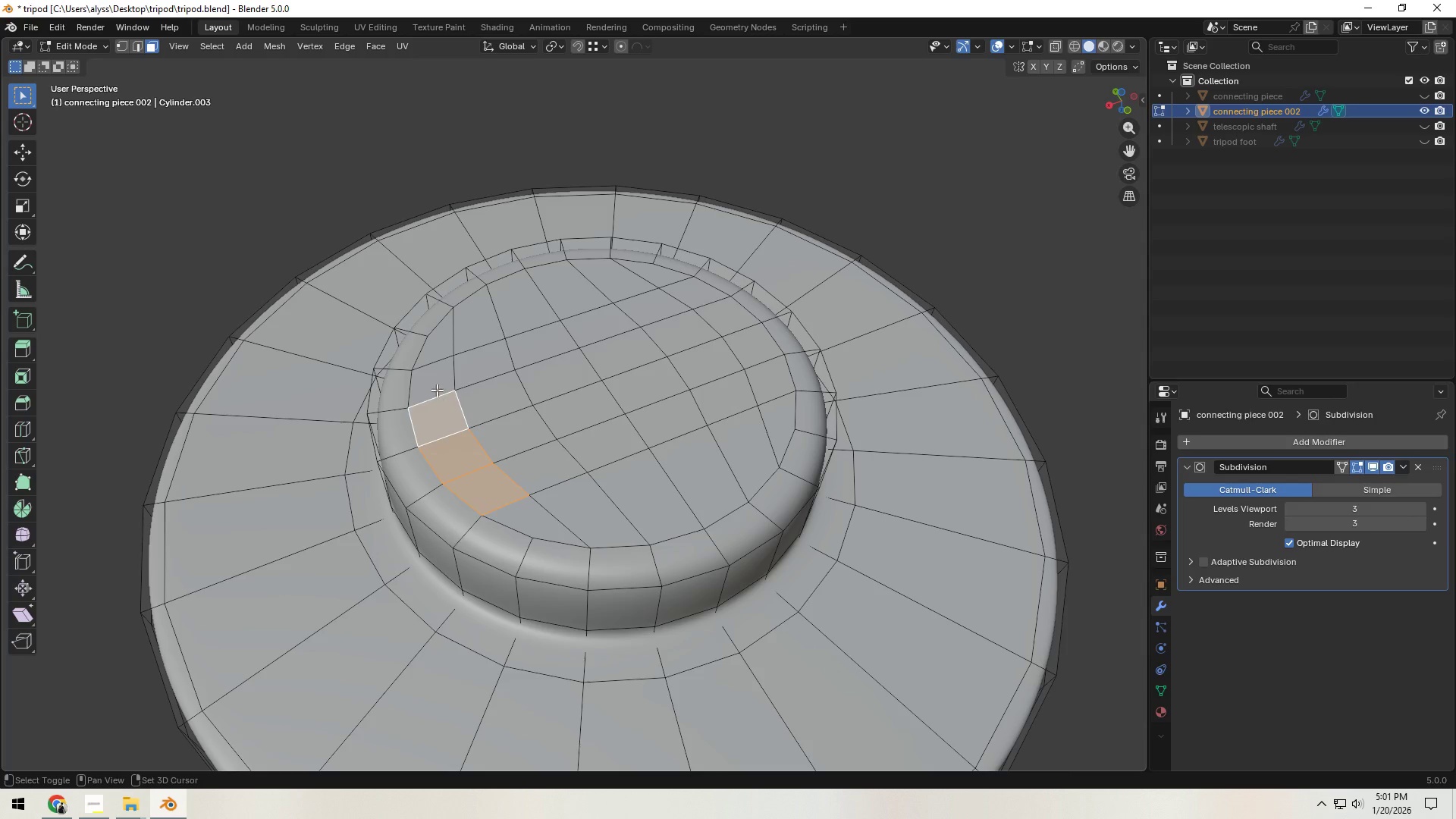 
triple_click([437, 390])
 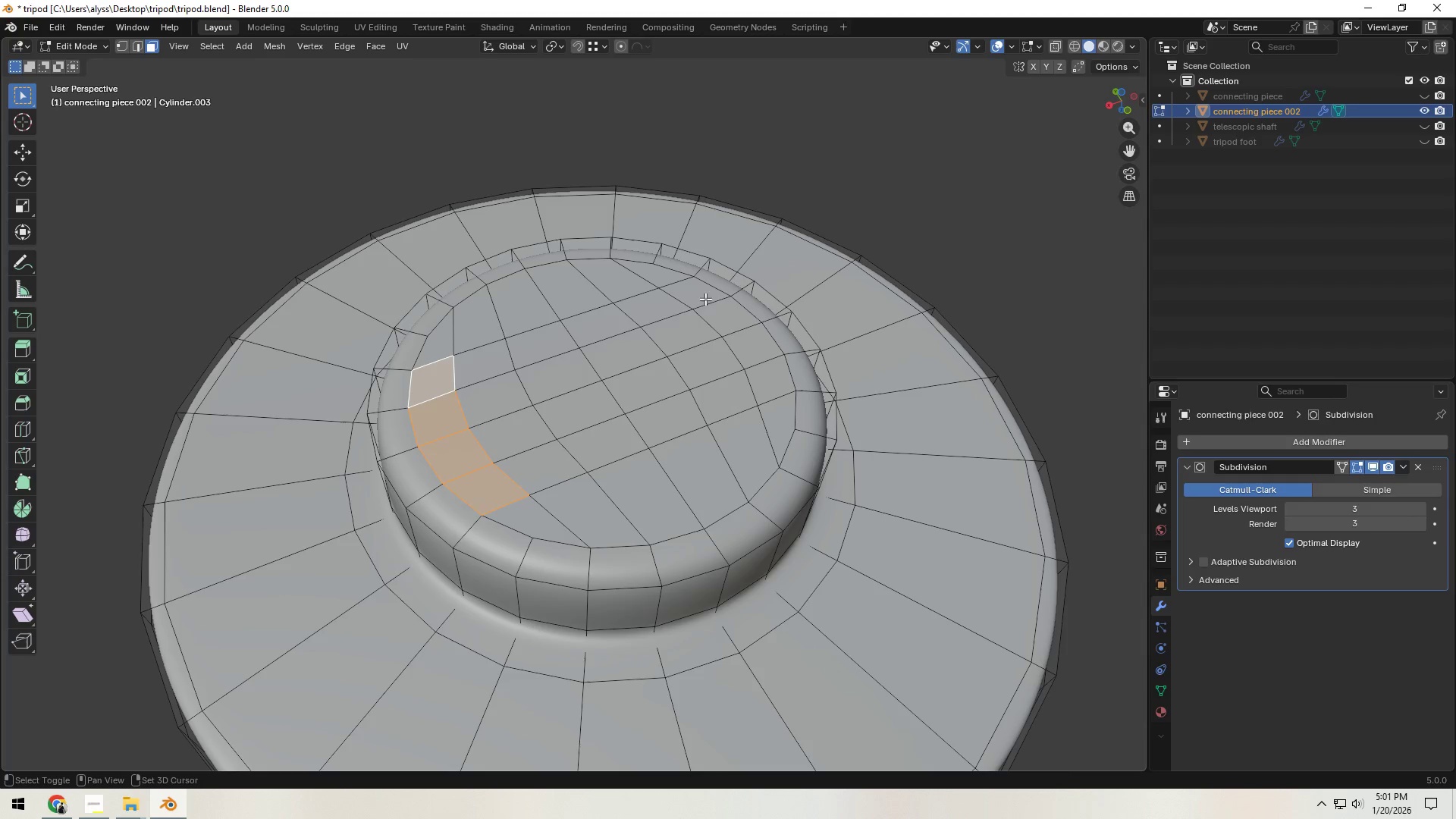 
hold_key(key=ShiftLeft, duration=0.72)
 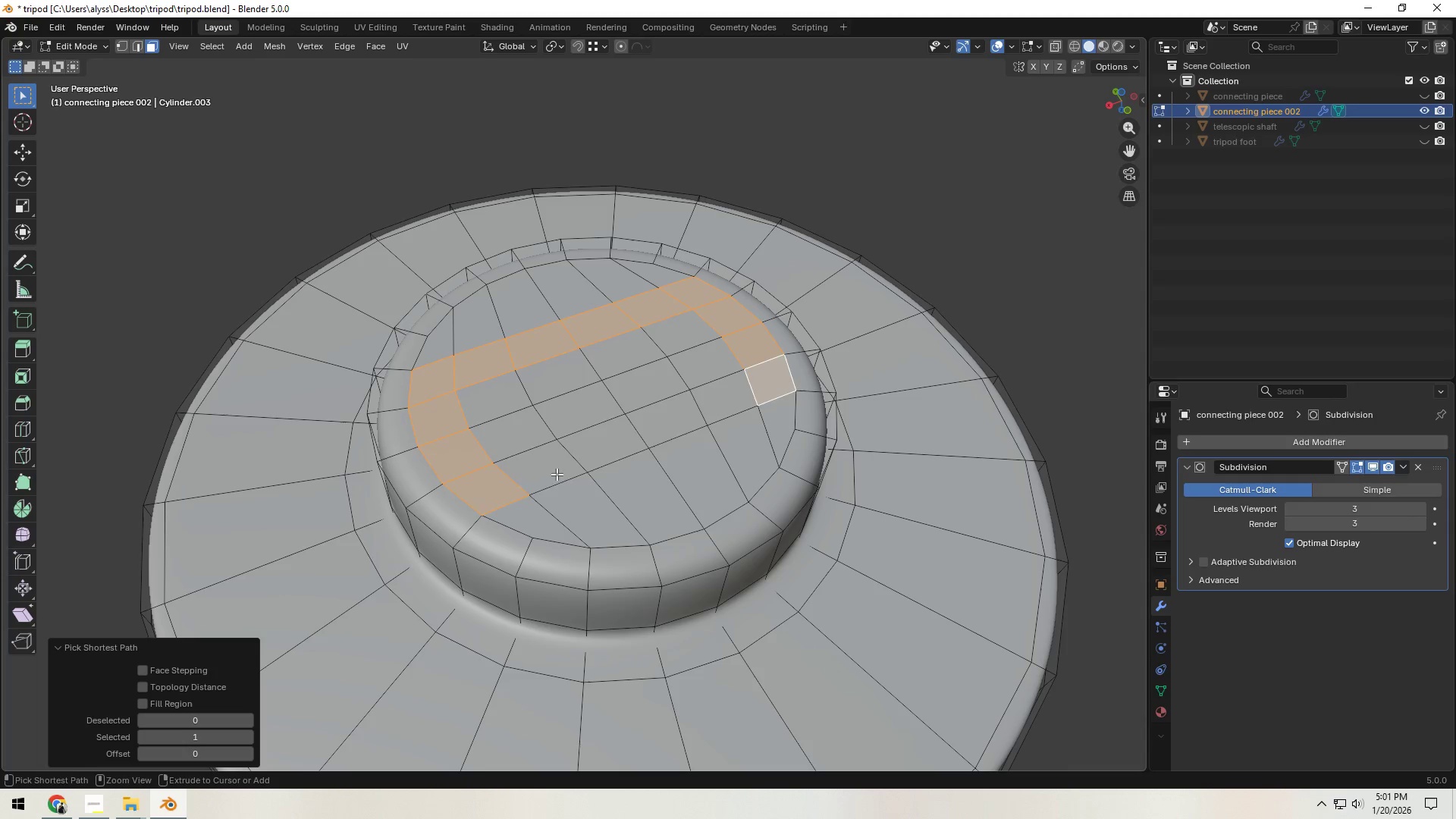 
key(Control+ControlLeft)
 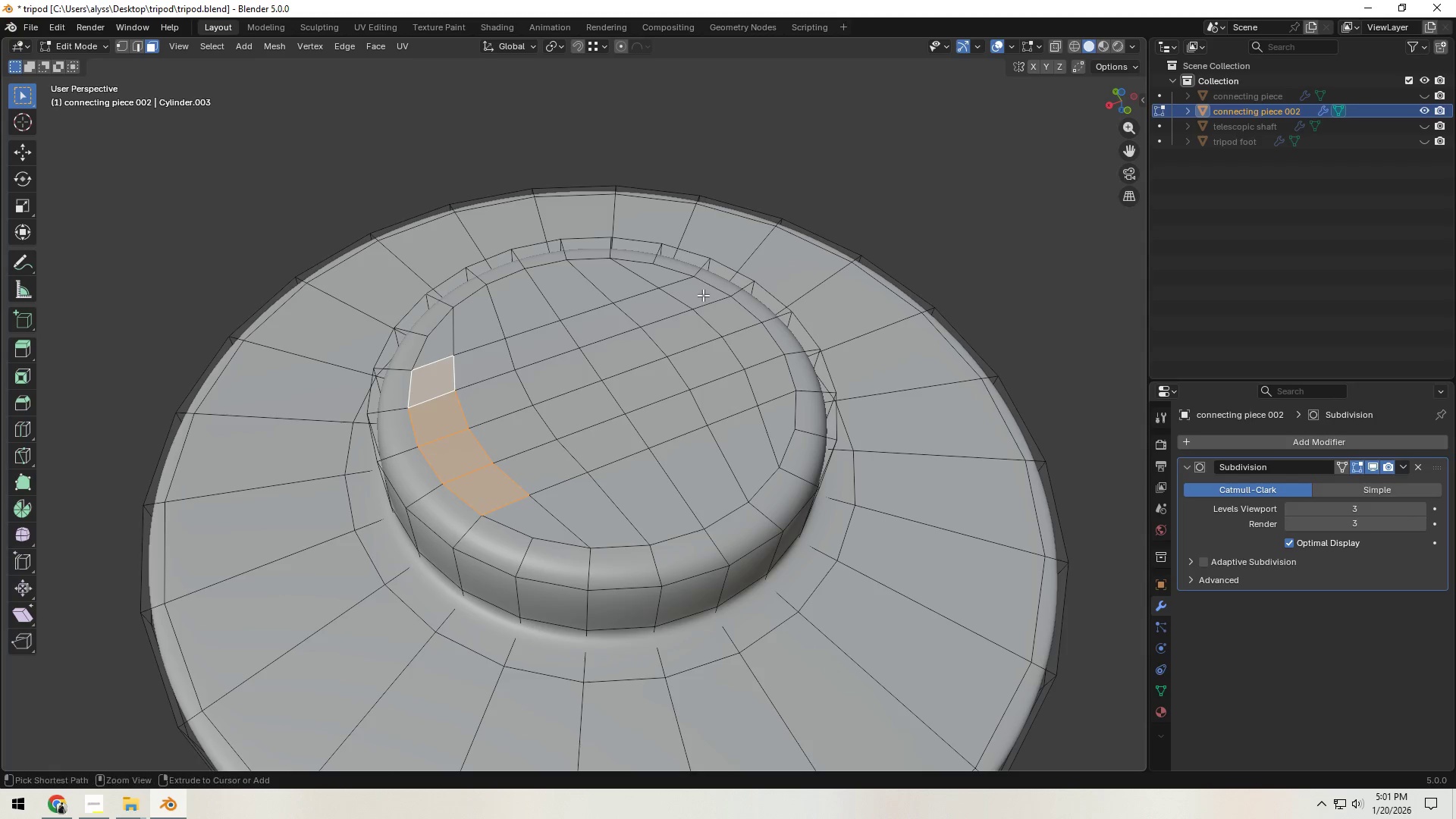 
left_click([703, 295])
 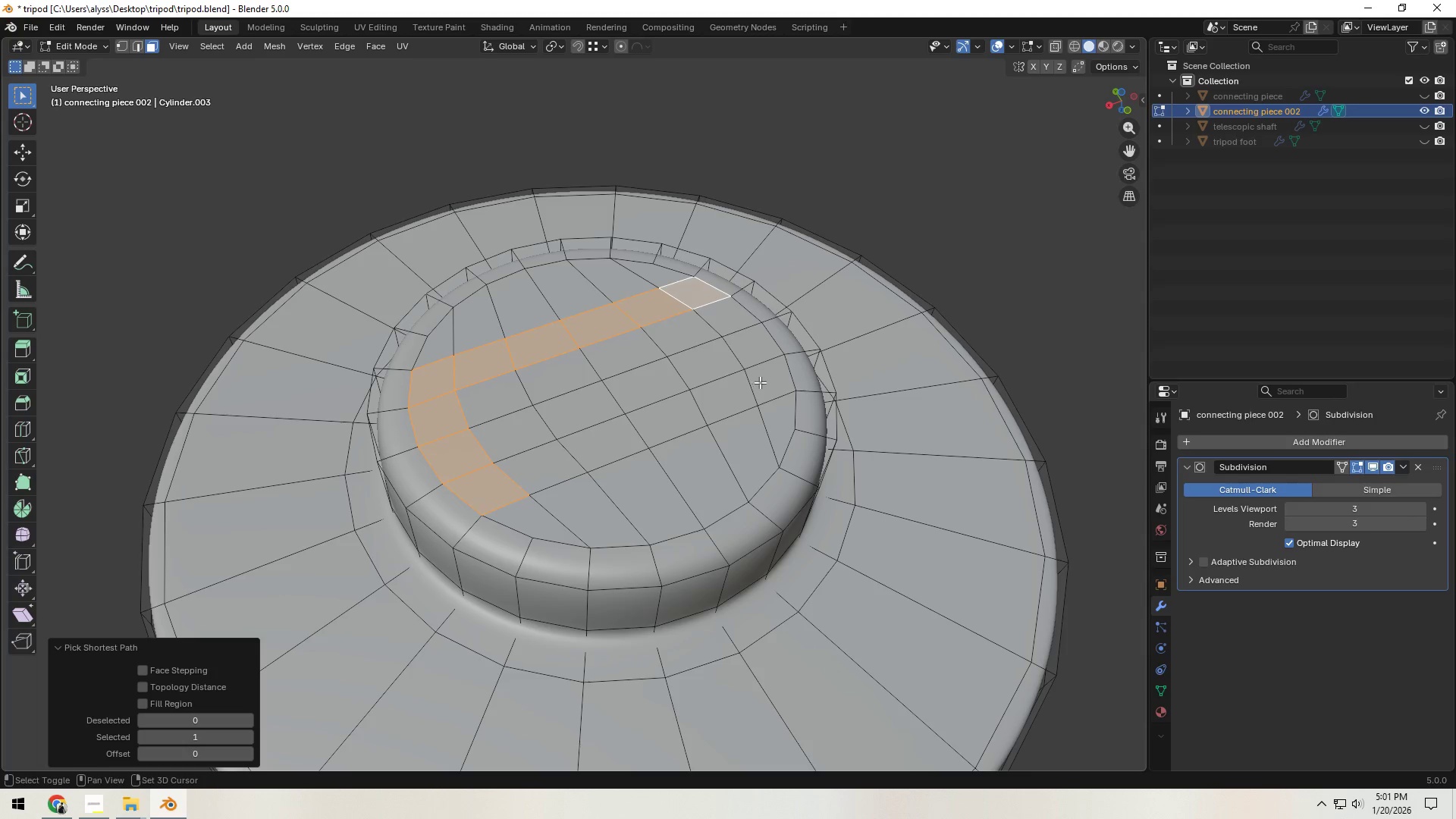 
hold_key(key=ControlLeft, duration=1.52)
left_click([772, 385])
 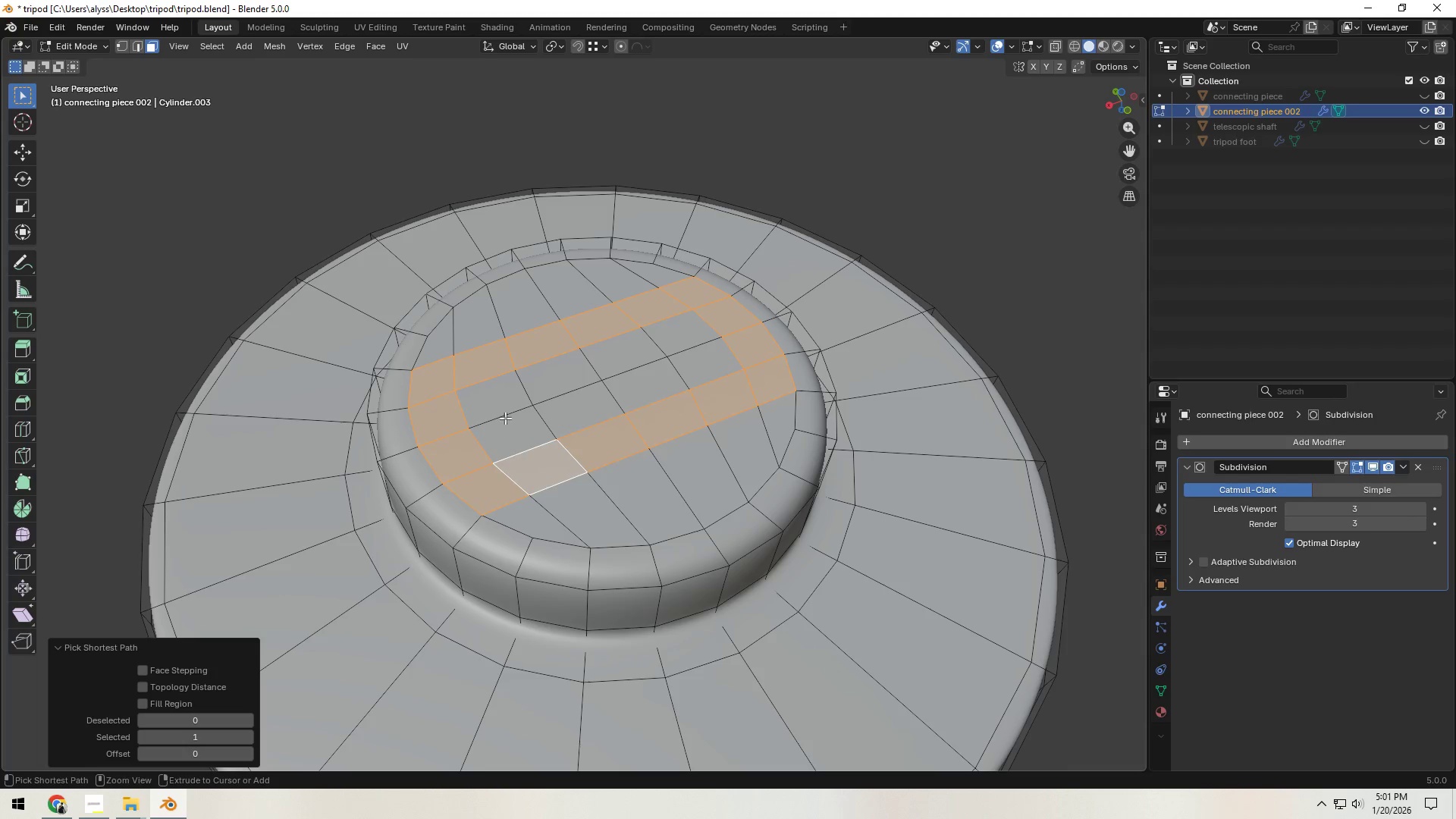 
triple_click([502, 405])
 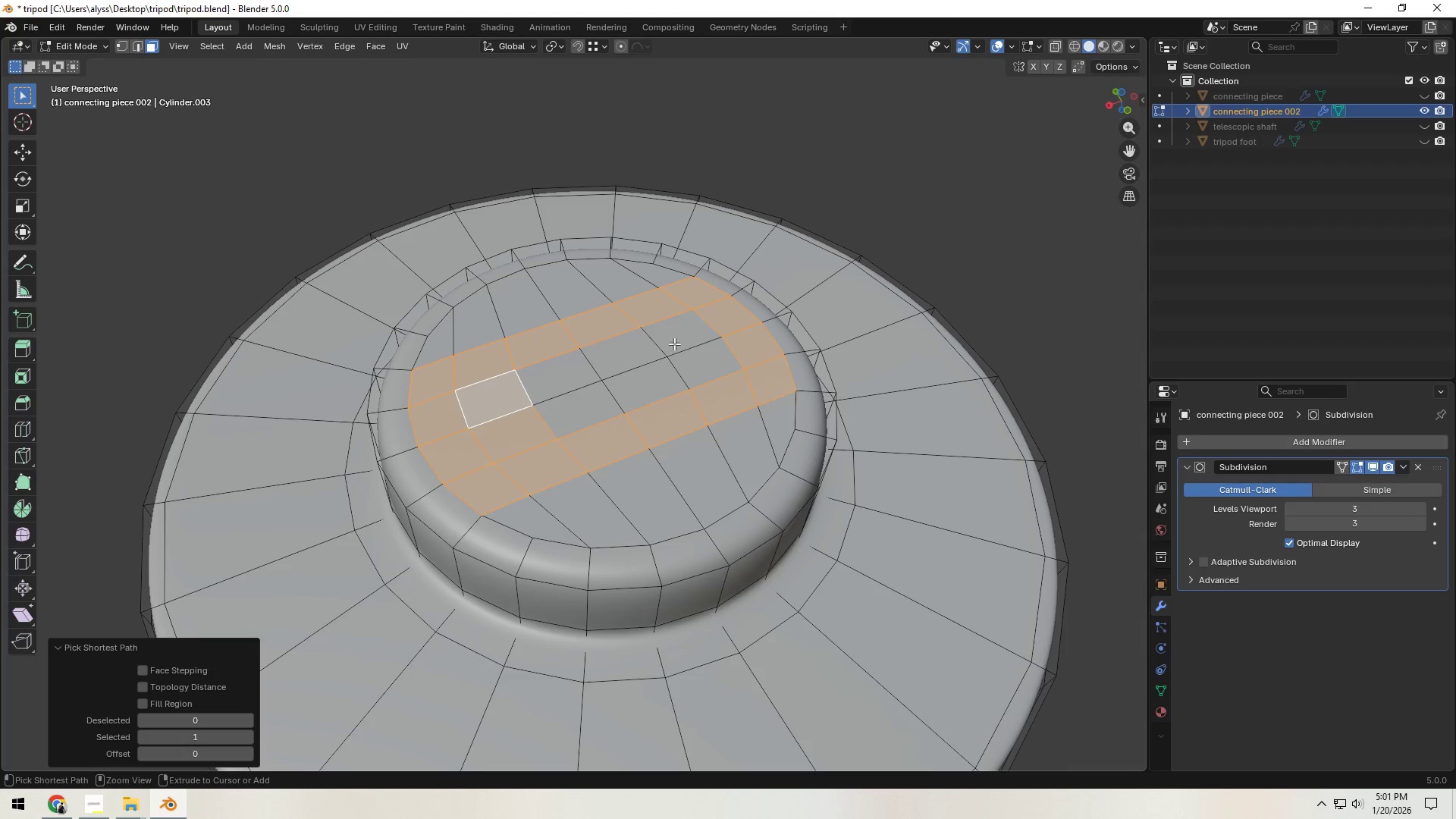 
triple_click([689, 338])
 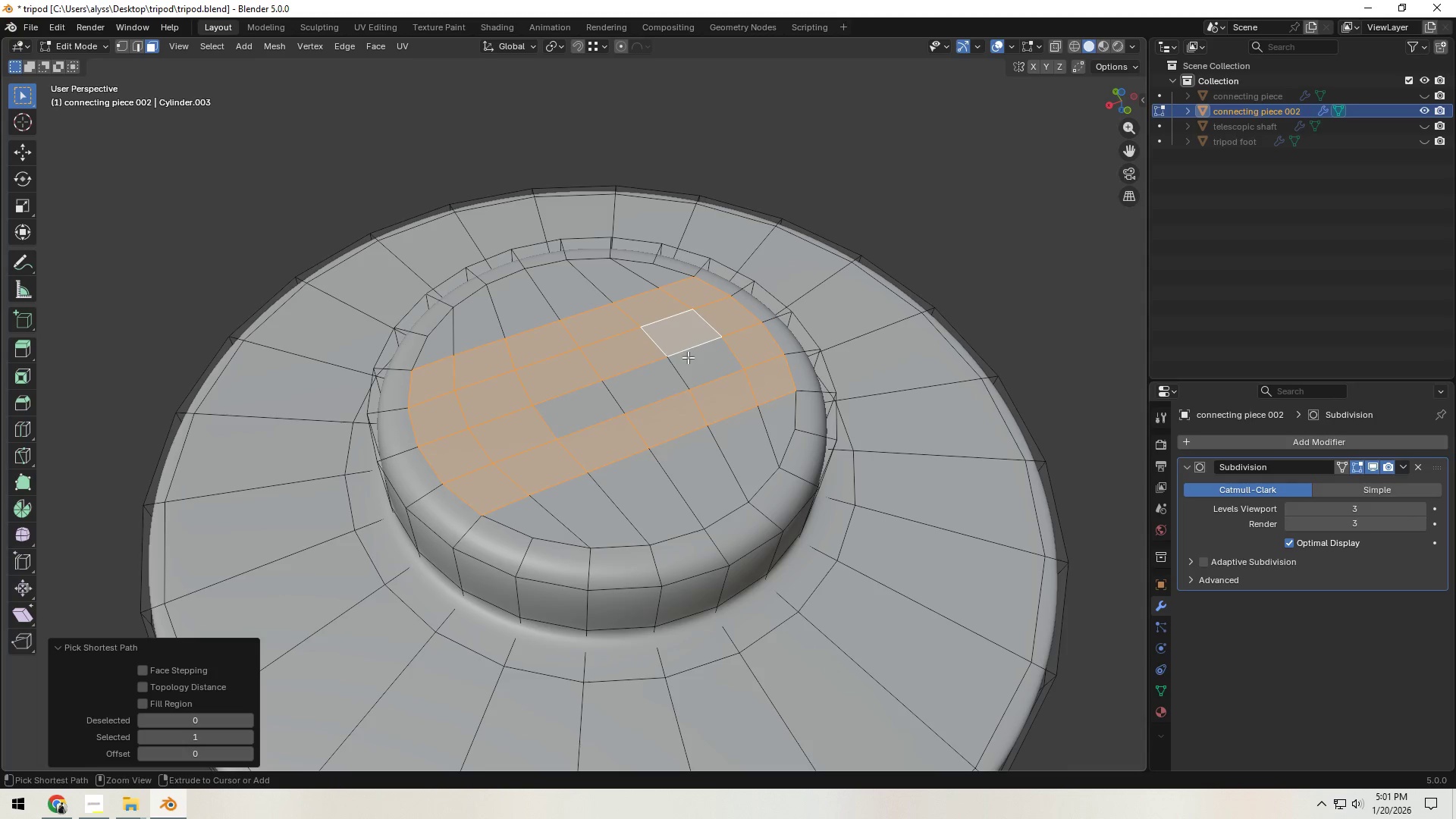 
hold_key(key=ControlLeft, duration=0.91)
triple_click([689, 372])
 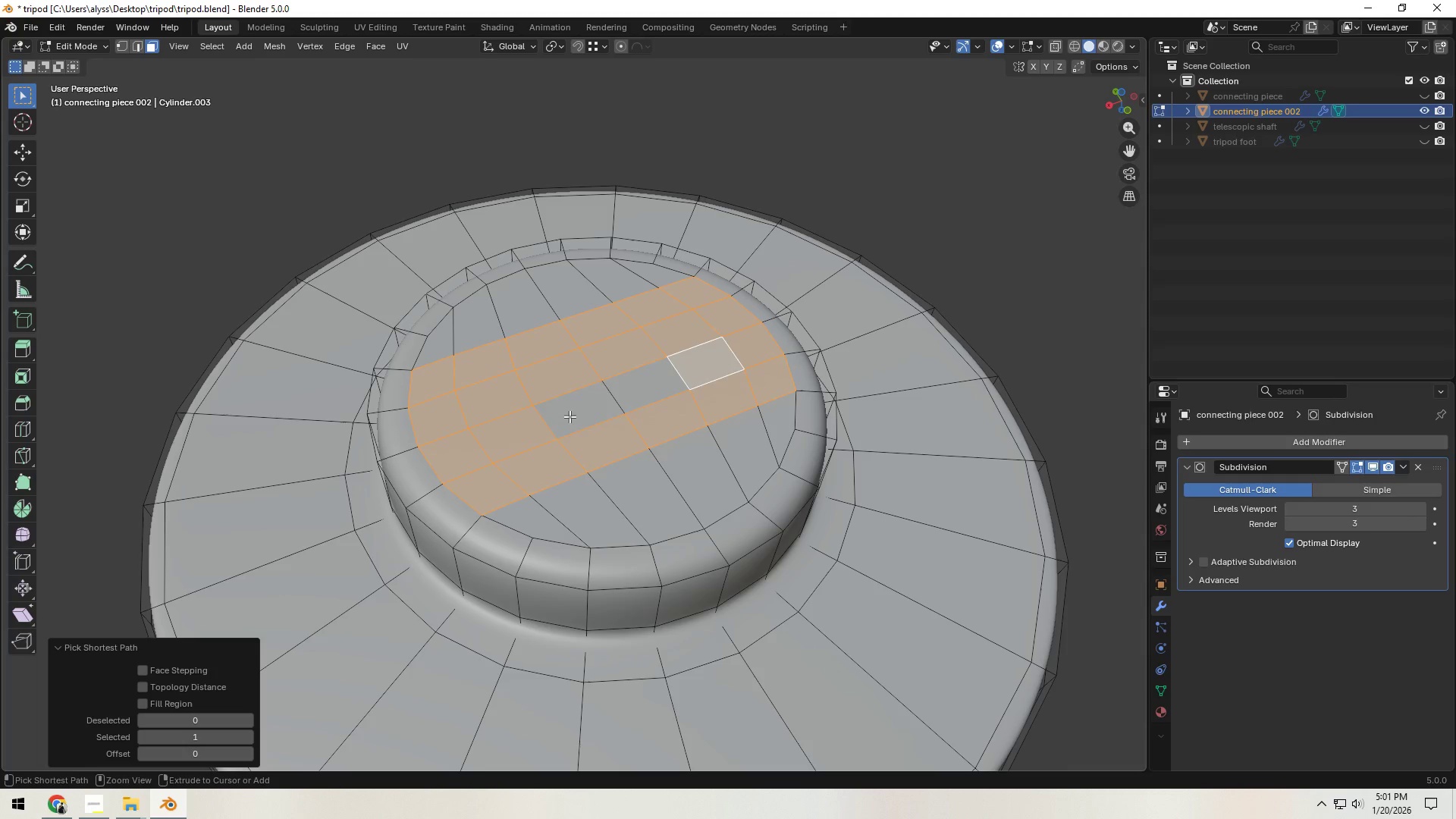 
triple_click([570, 416])
 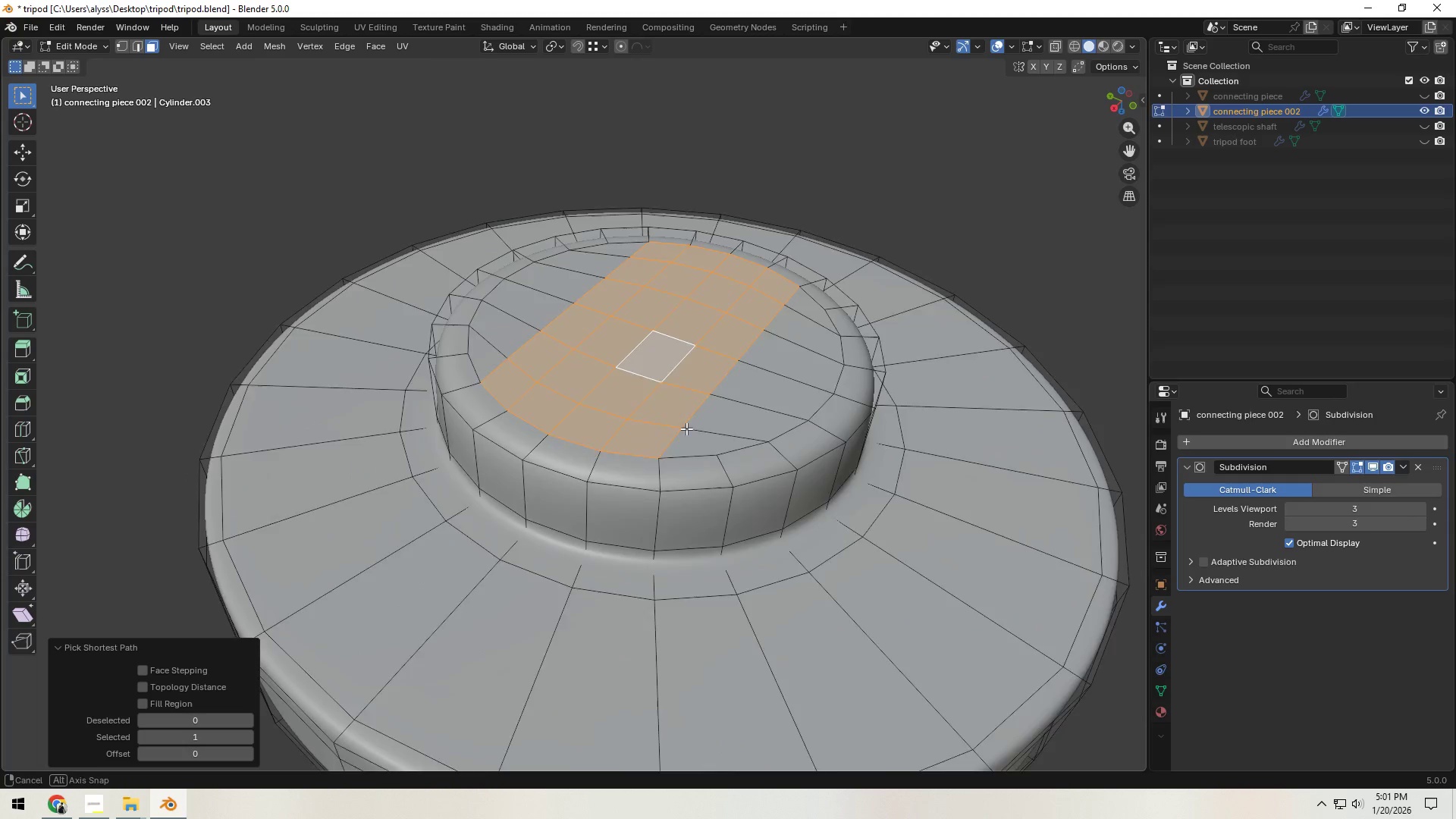 
key(Shift+ShiftLeft)
 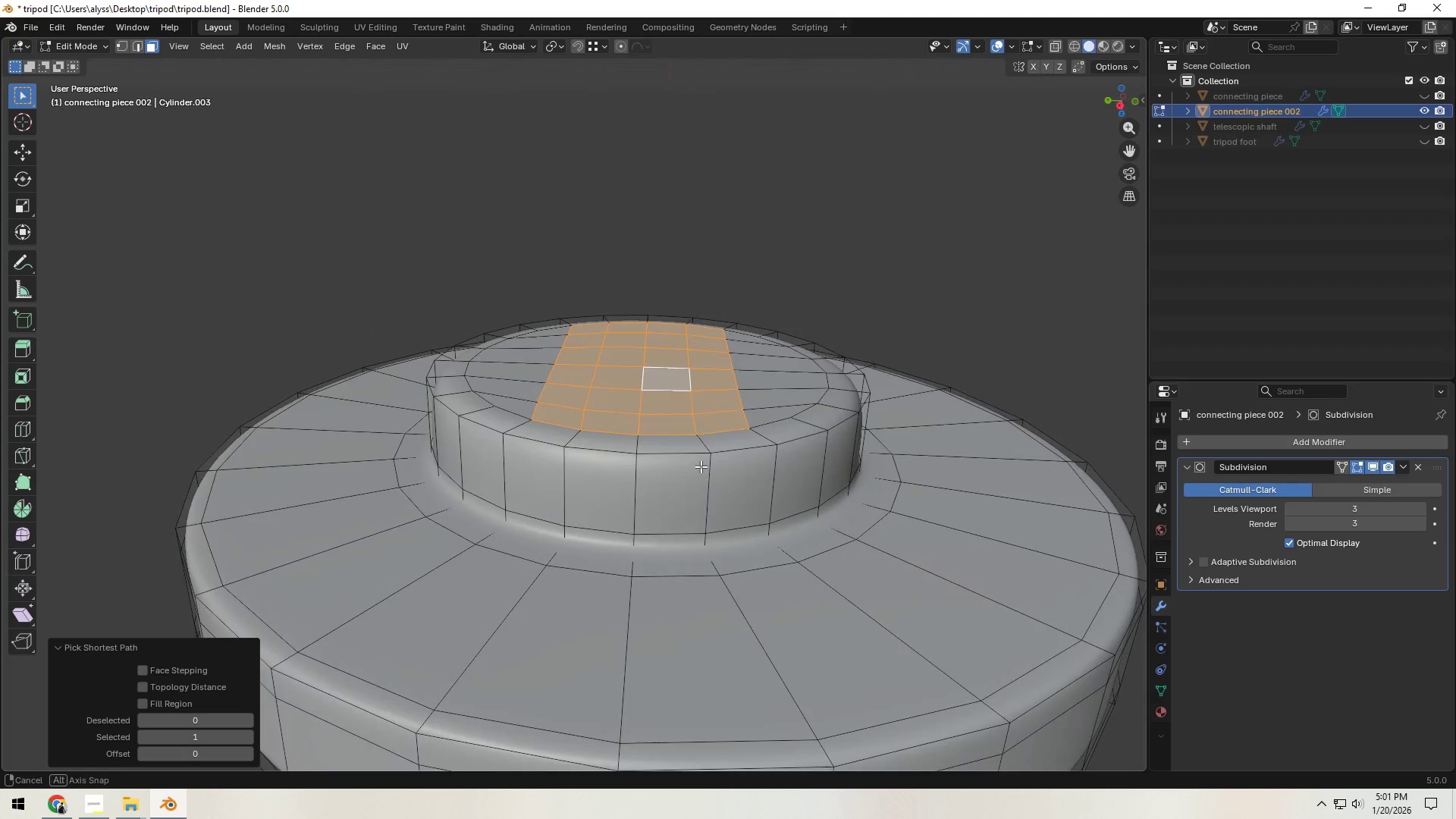 
key(E)
 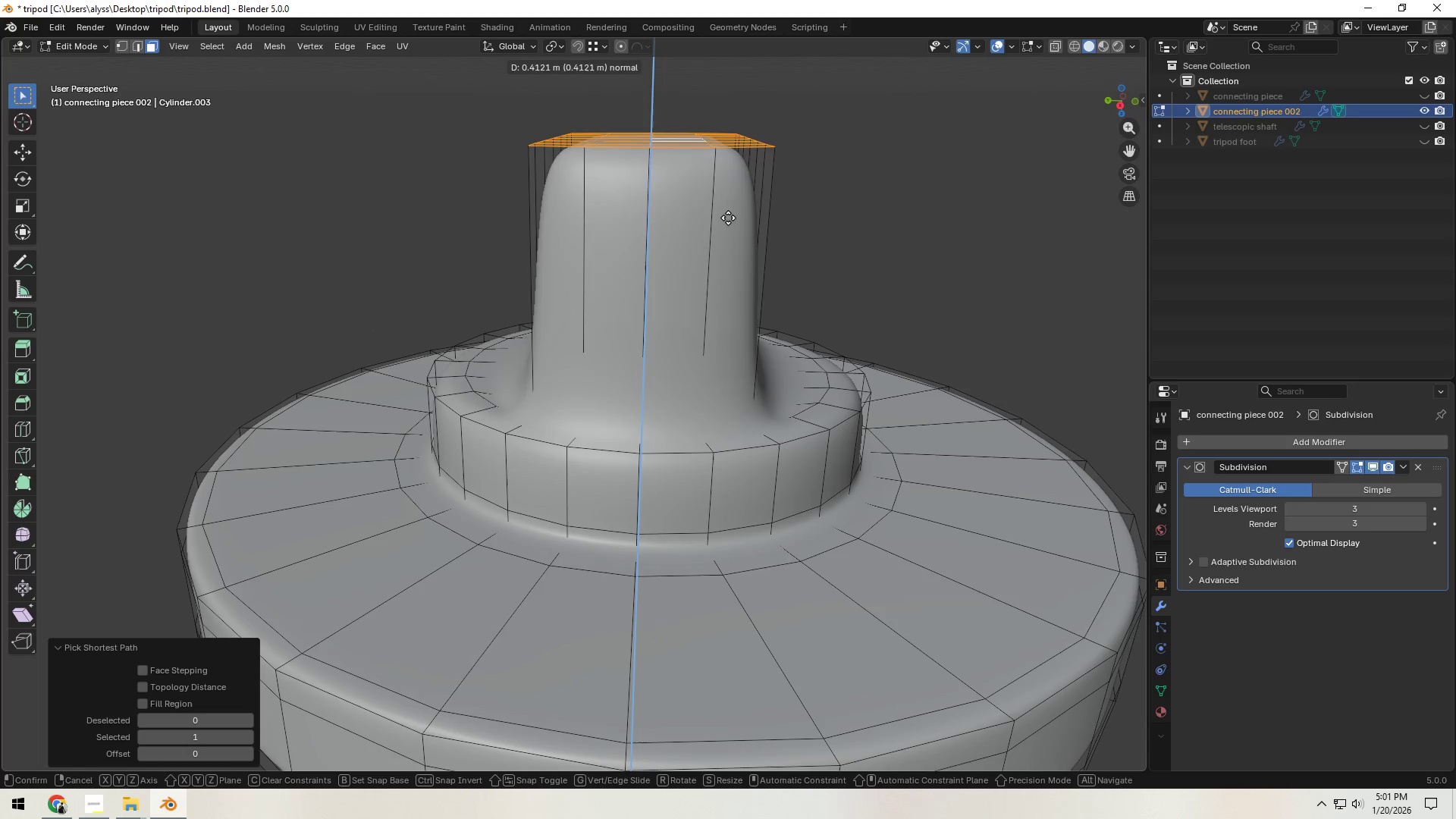 
left_click([728, 193])
 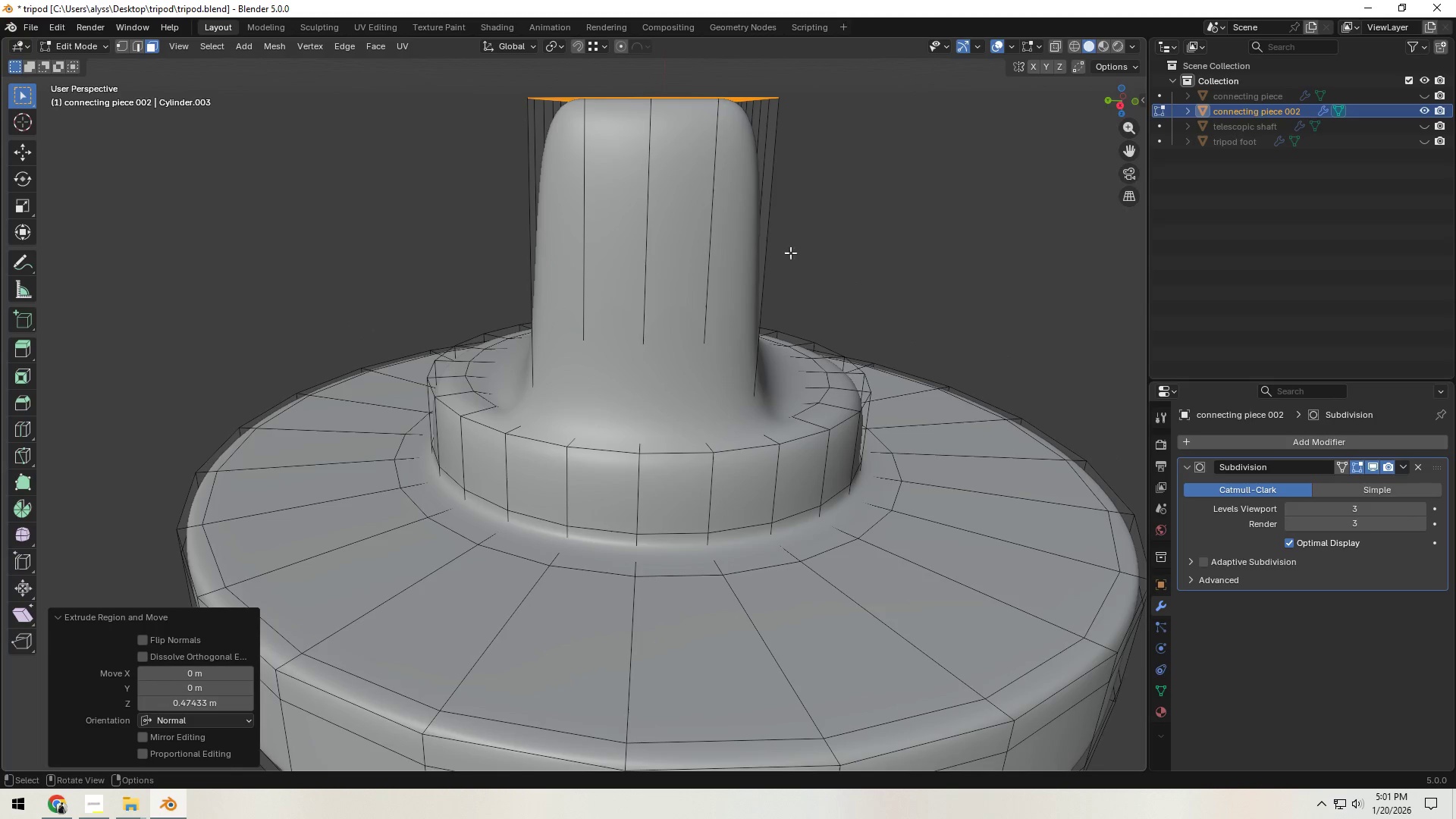 
scroll: coordinate [827, 275], scroll_direction: down, amount: 3.0
 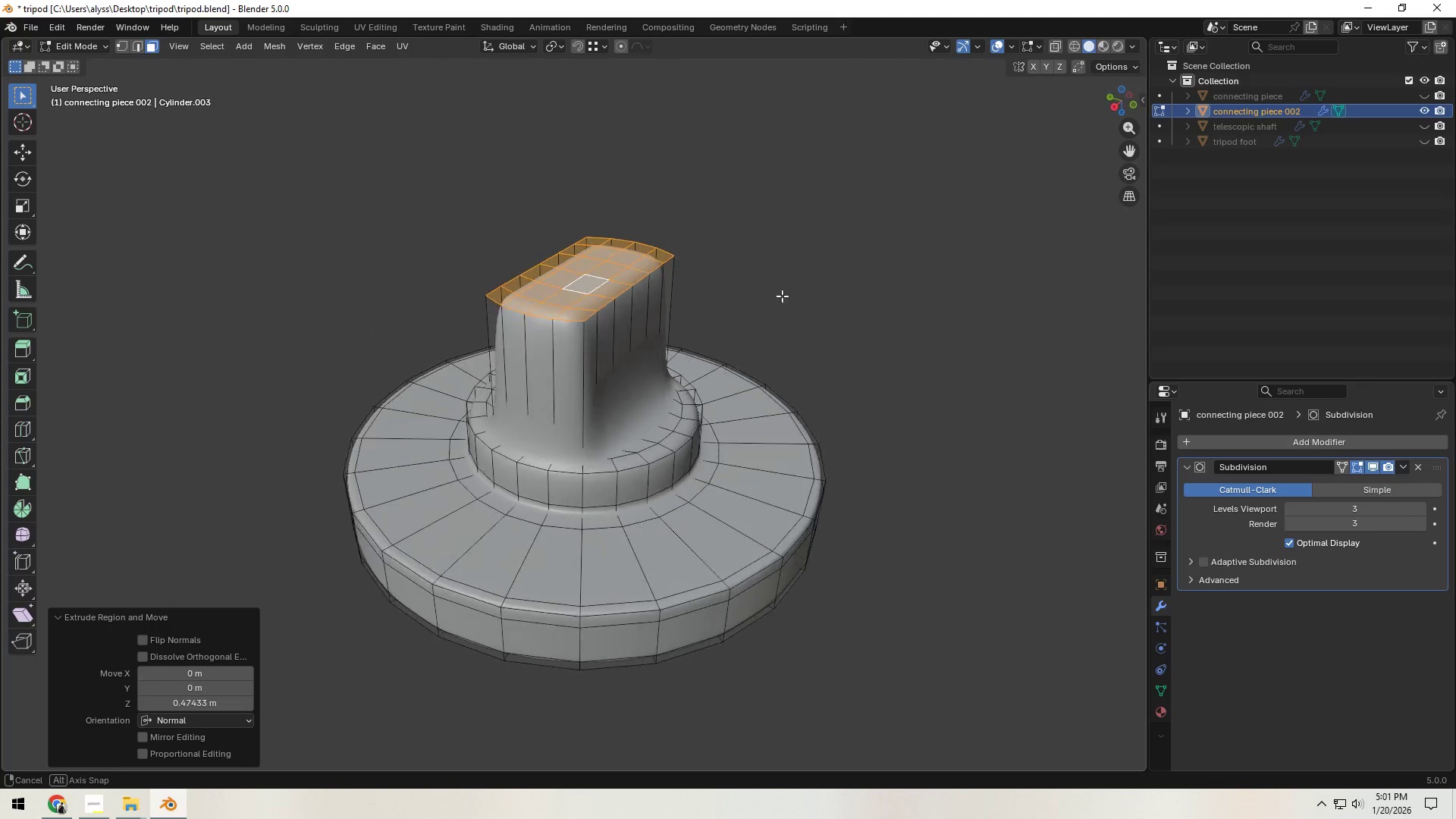 
type(gz)
 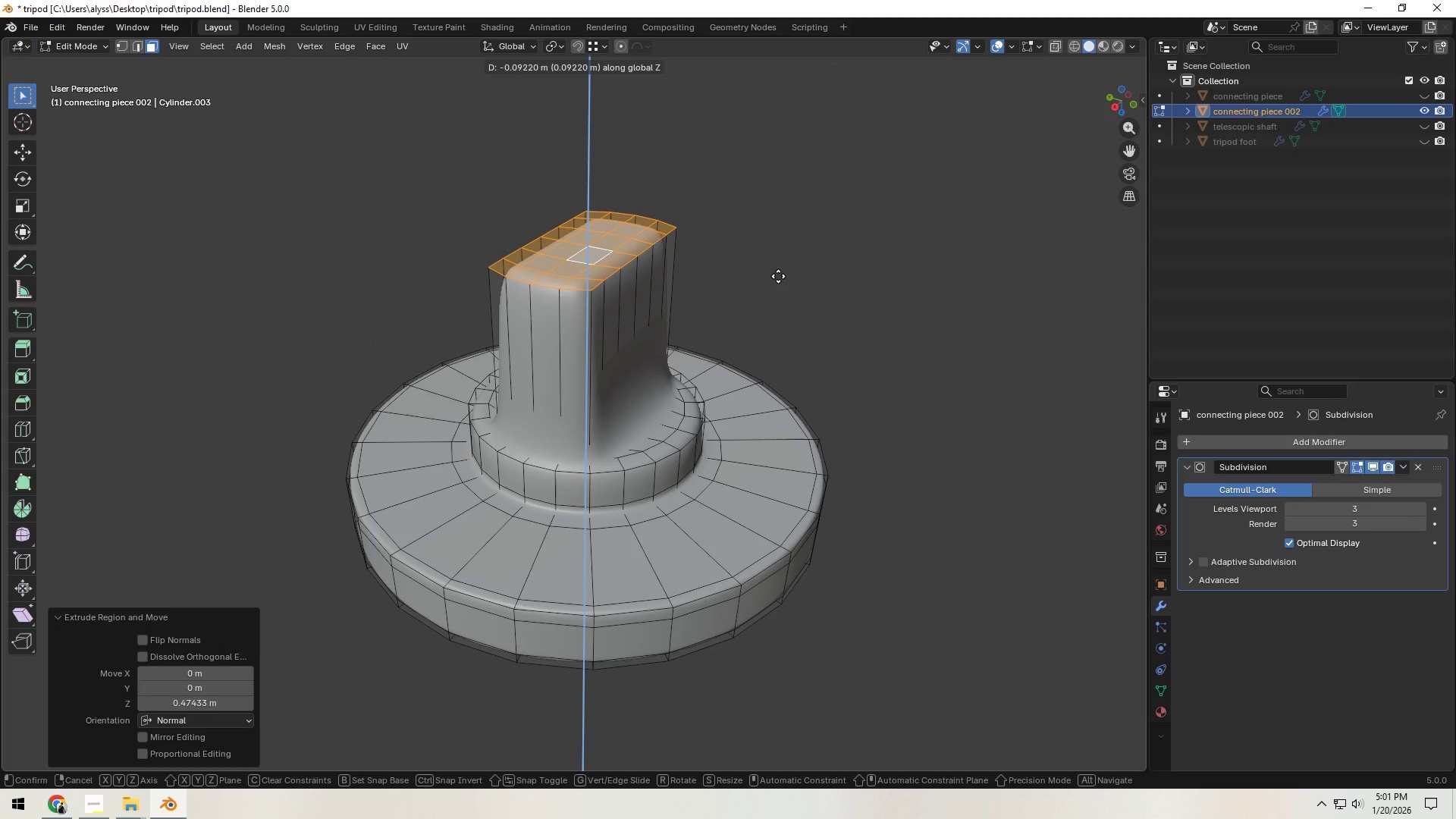 
left_click([778, 276])
 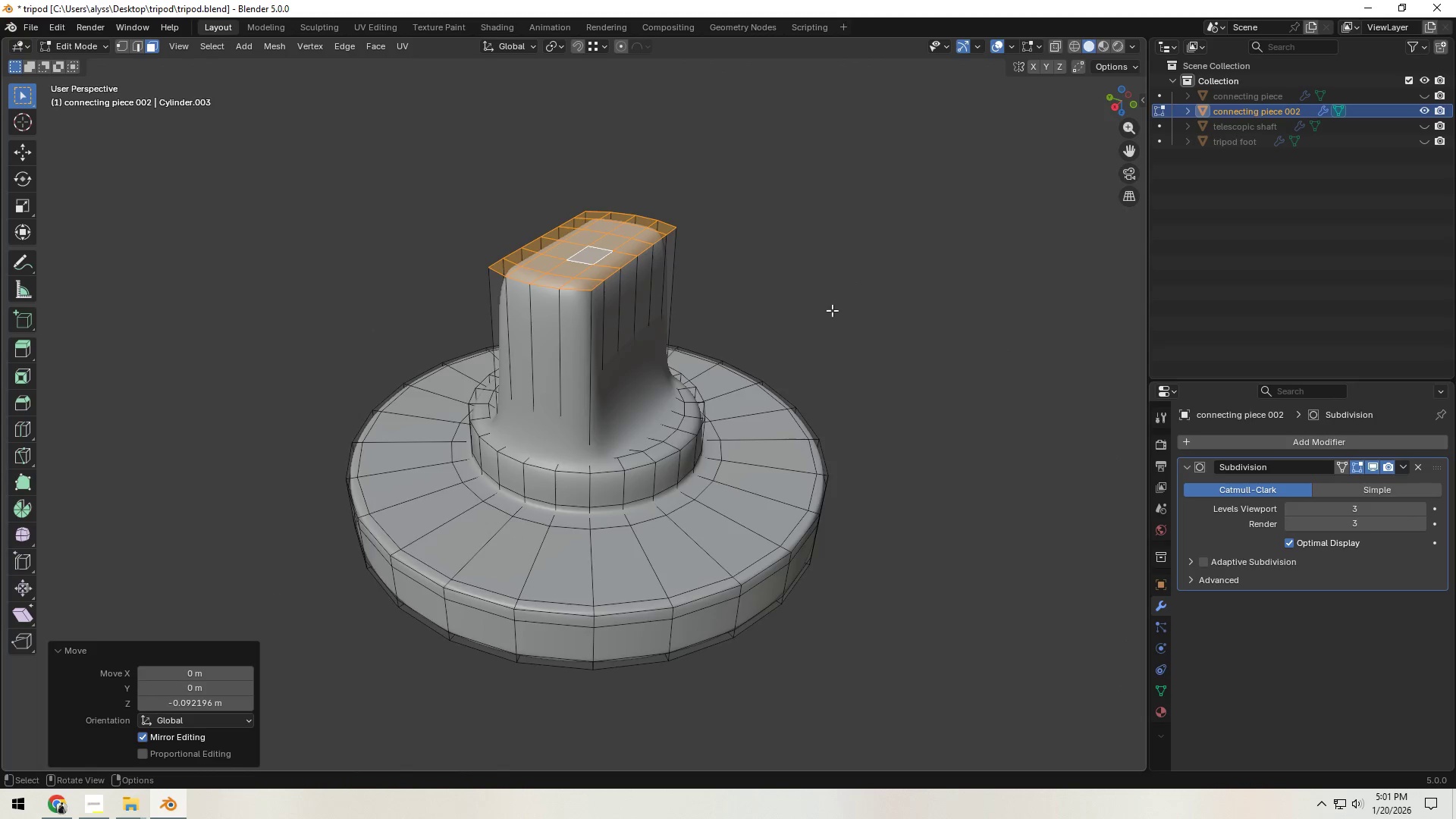 
scroll: coordinate [833, 310], scroll_direction: down, amount: 1.0
 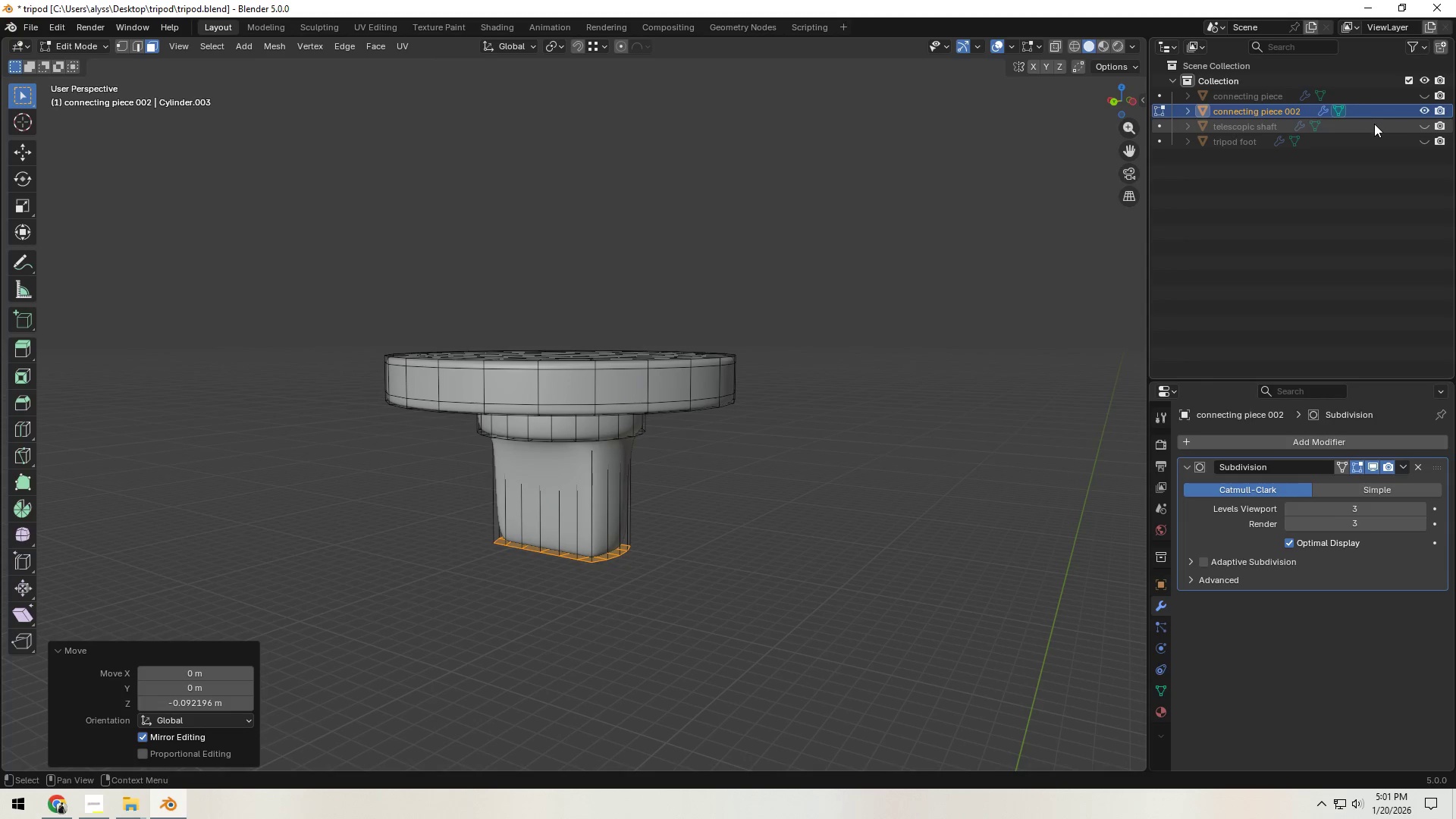 
left_click([1423, 93])
 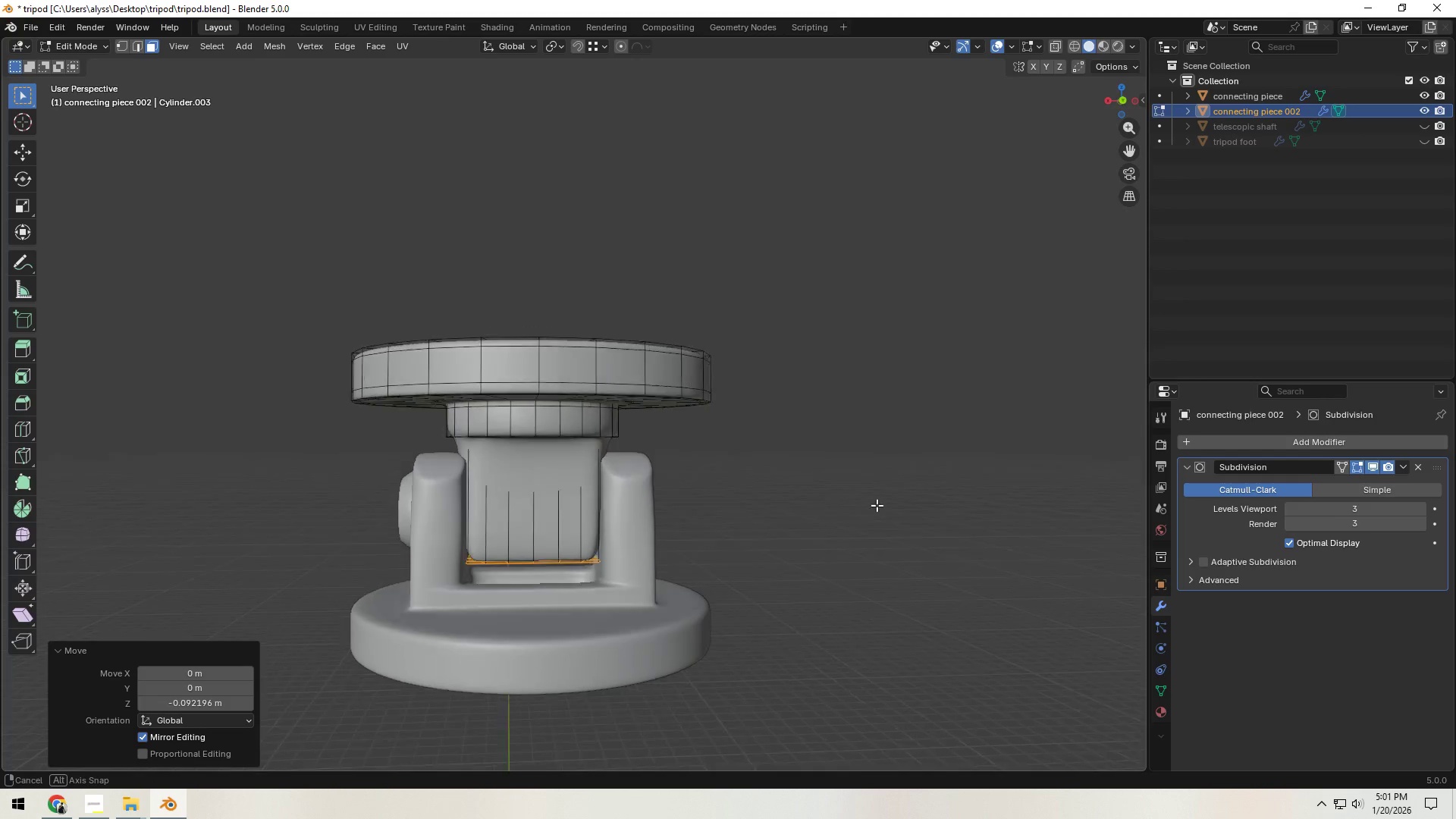 
scroll: coordinate [748, 533], scroll_direction: up, amount: 3.0
 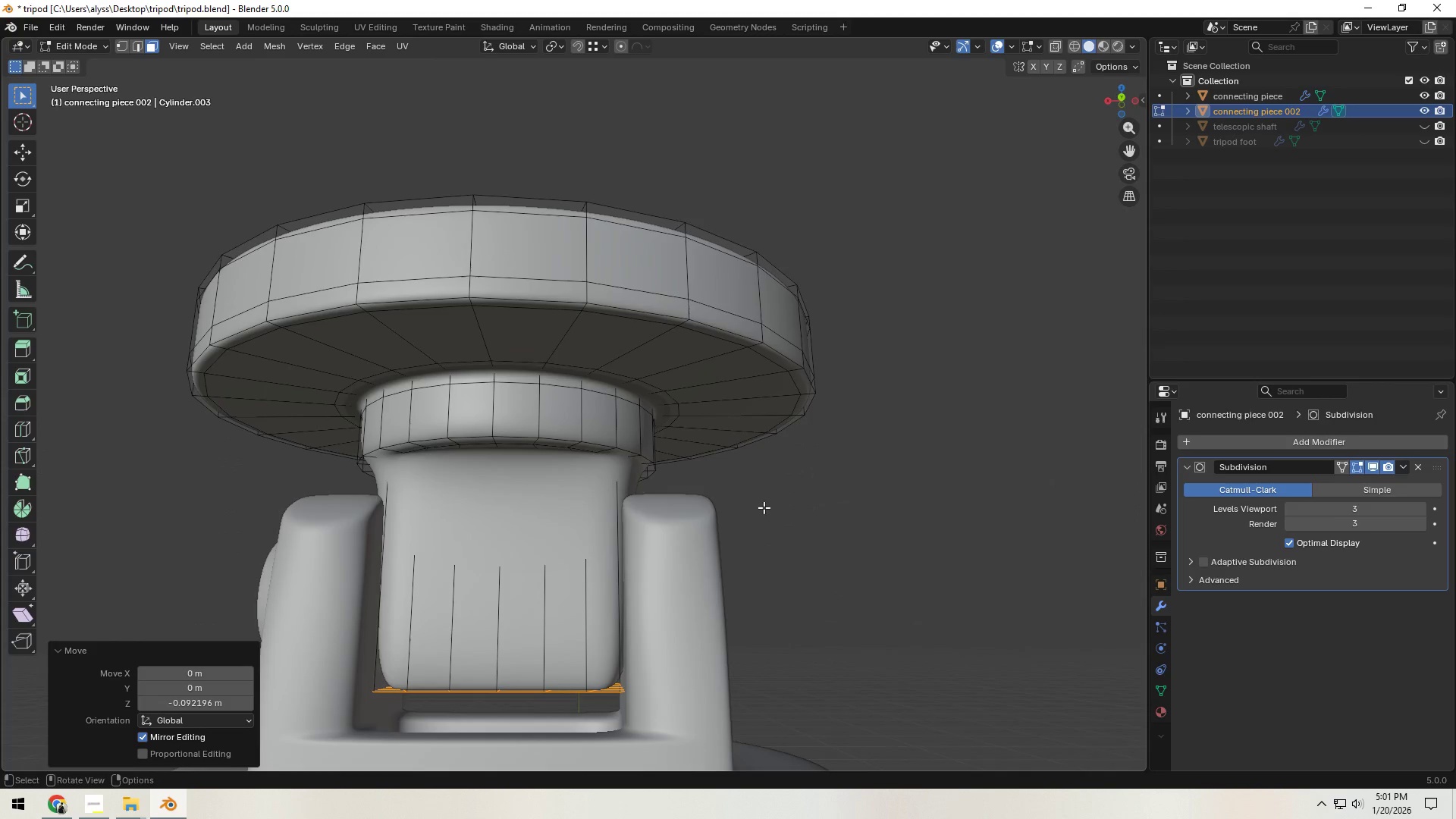 
scroll: coordinate [708, 551], scroll_direction: down, amount: 17.0
 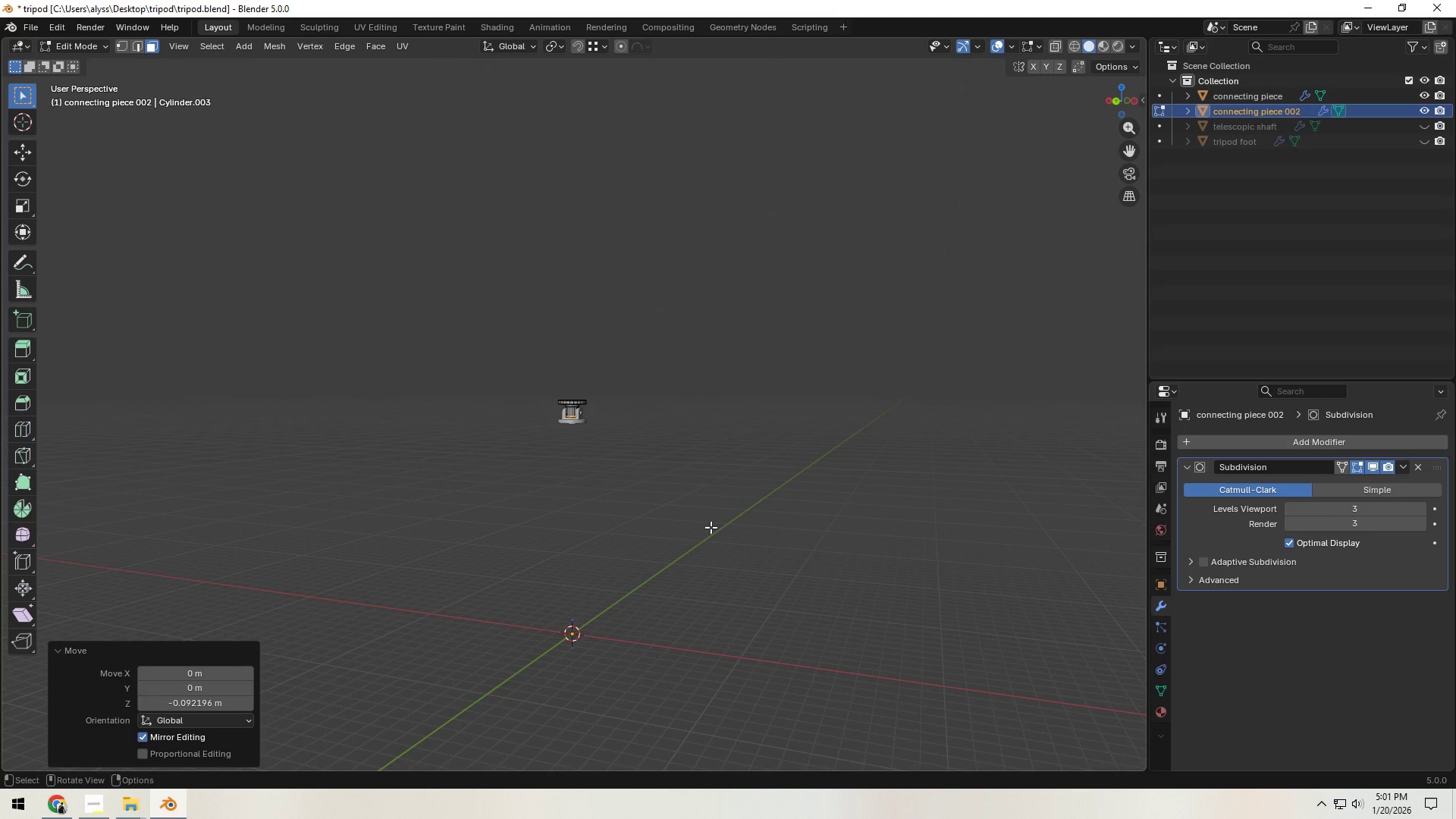 
scroll: coordinate [628, 527], scroll_direction: up, amount: 12.0
 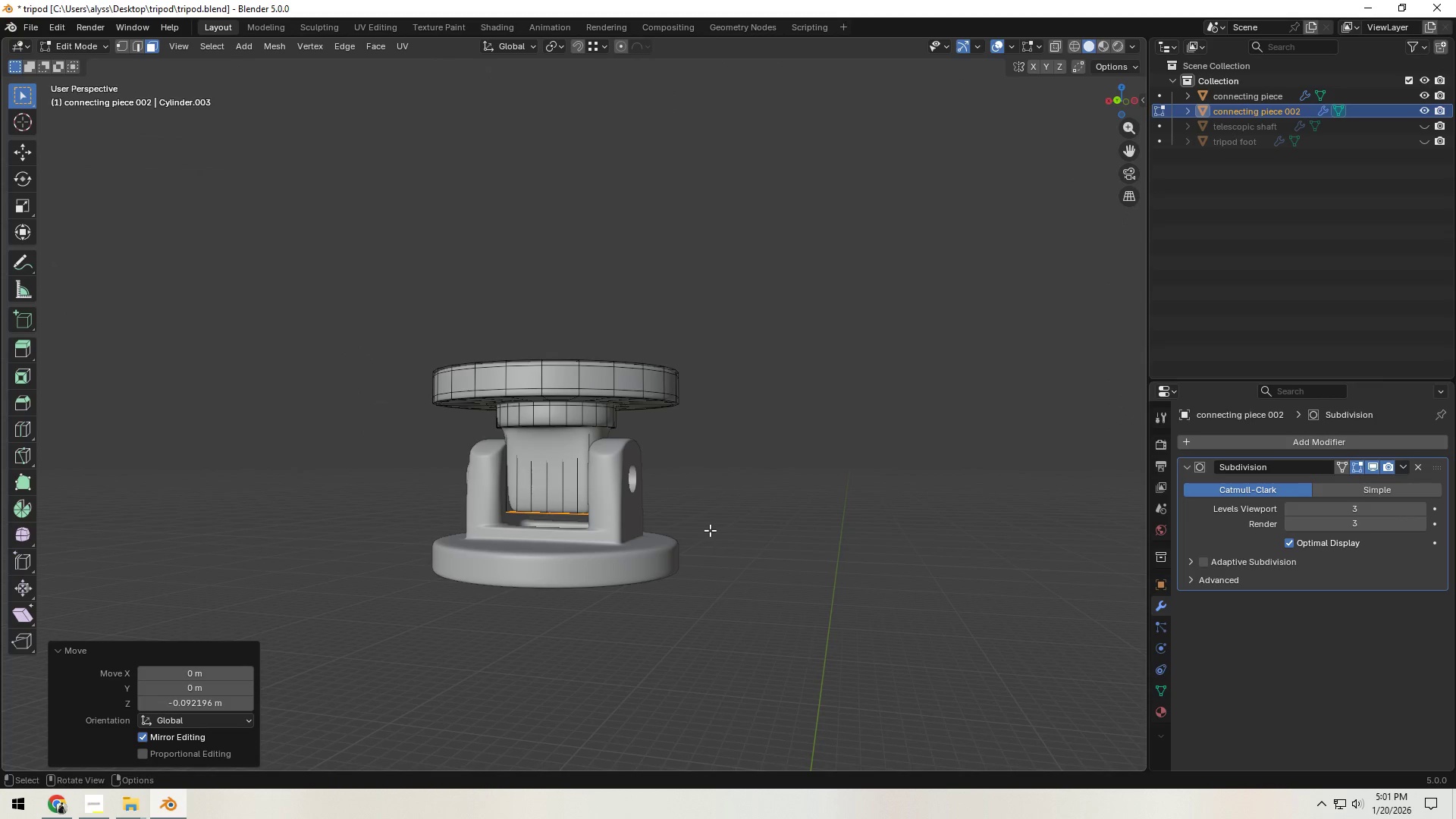 
wait(8.71)
 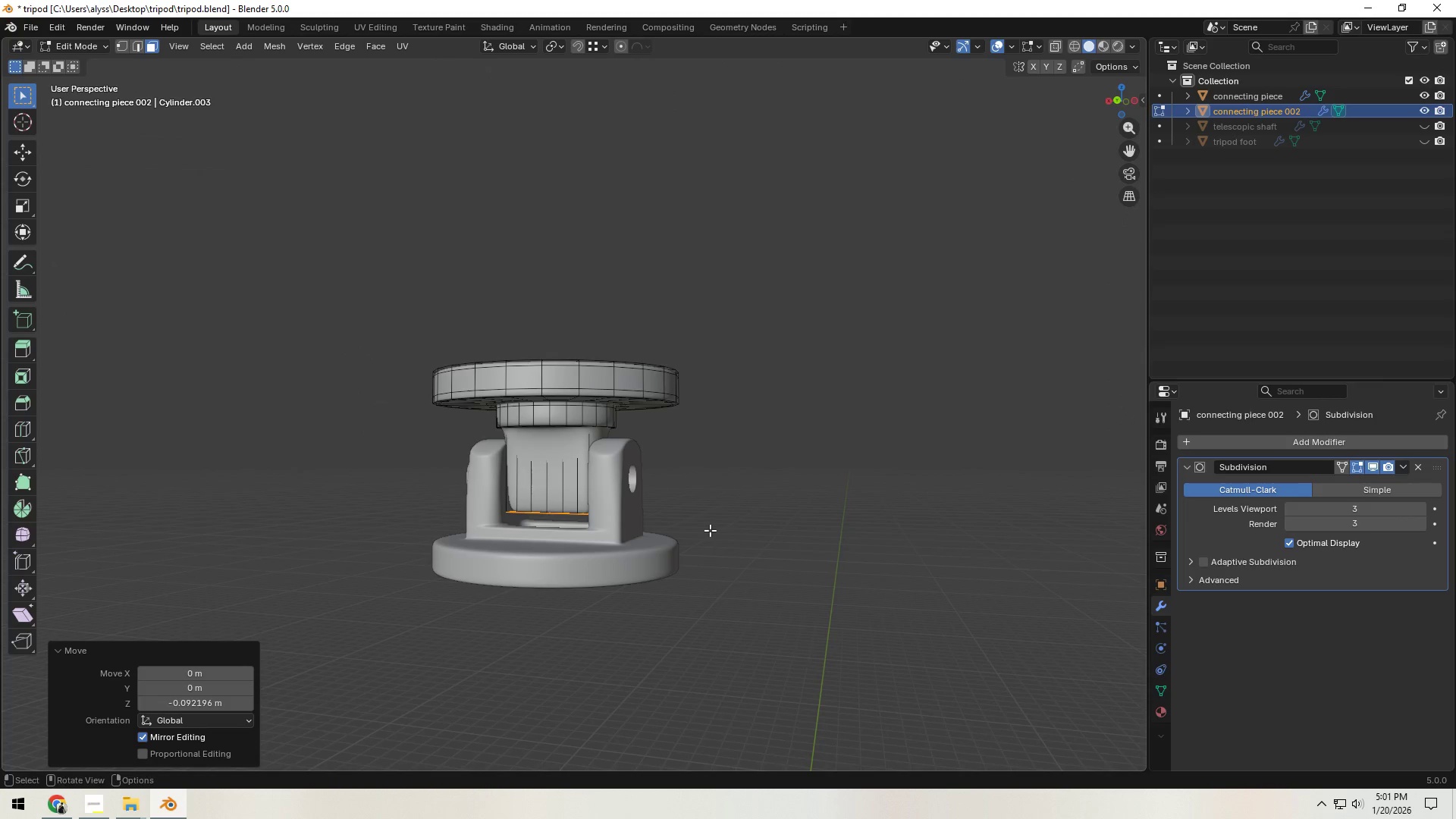 
type(agz)
 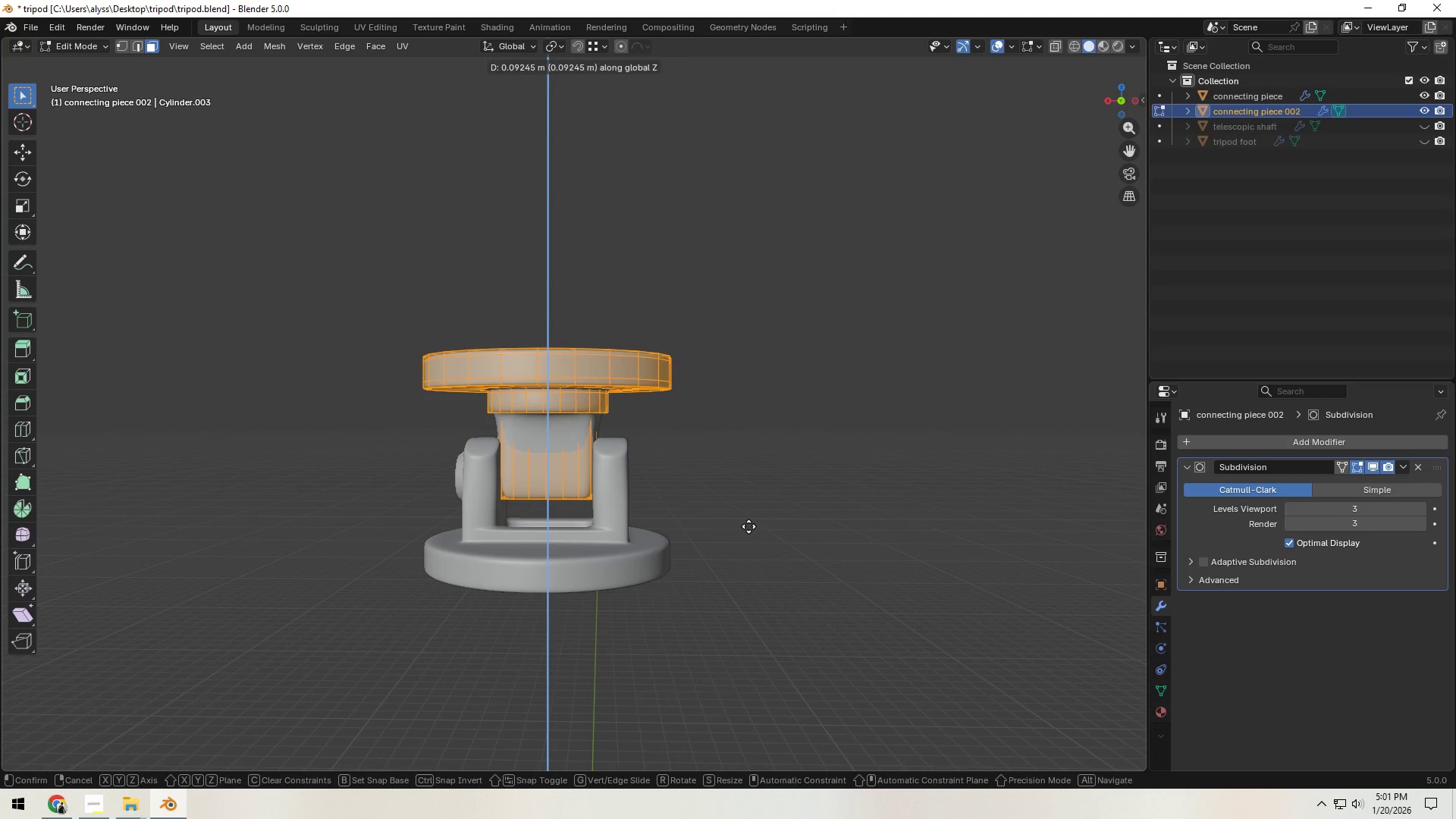 
double_click([795, 523])
 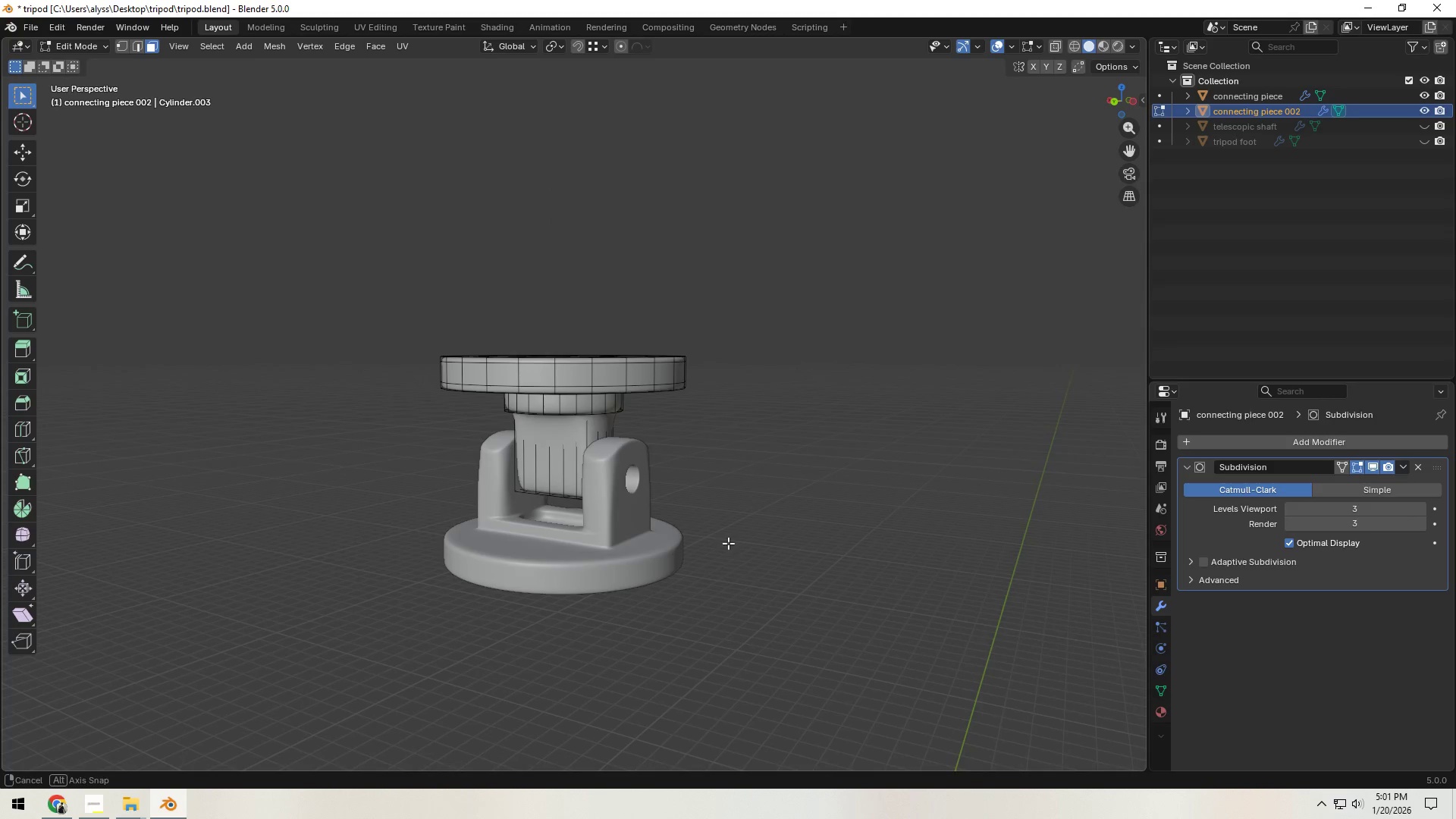 
middle_click([715, 547])
 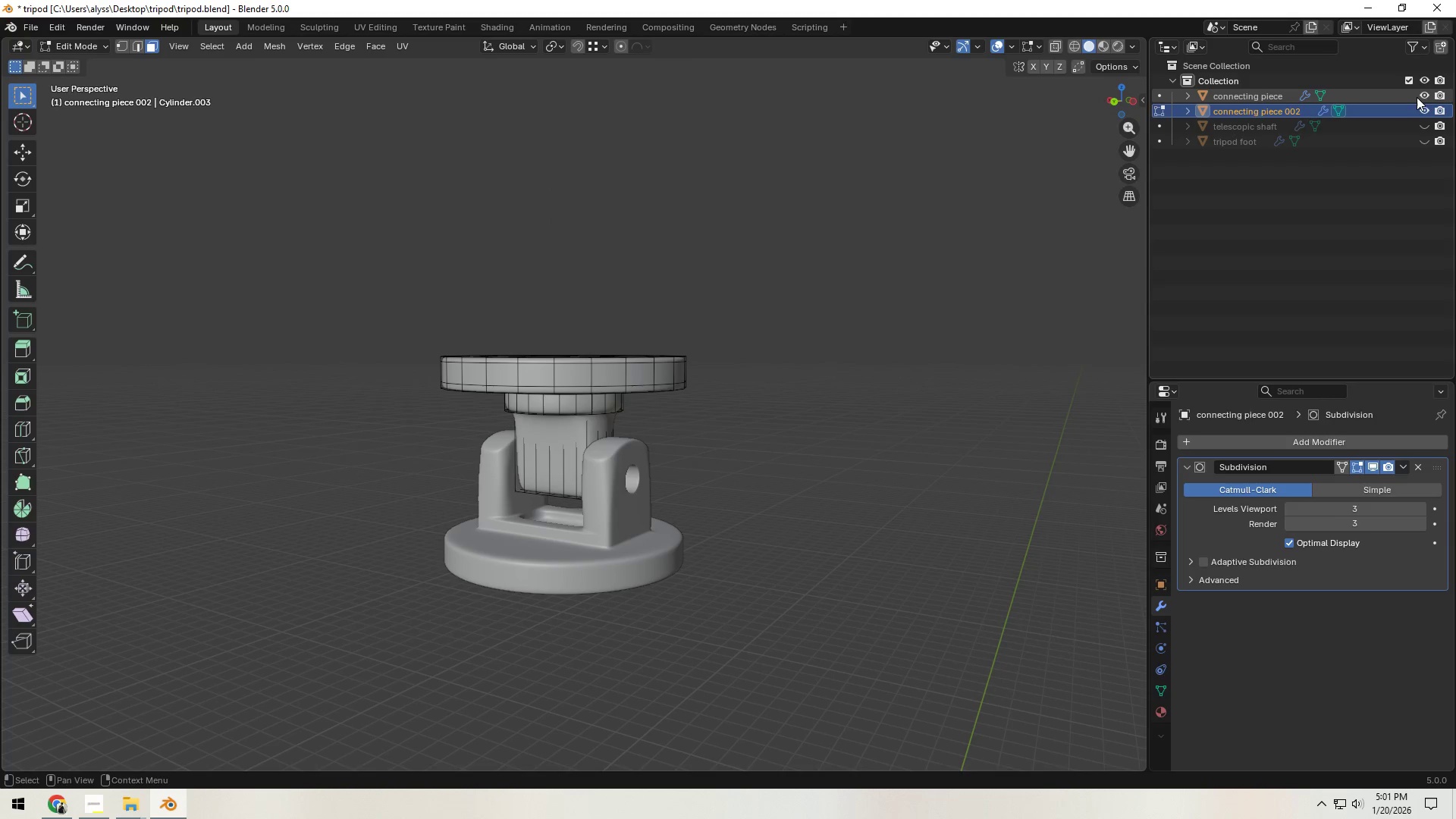 
left_click([1420, 96])
 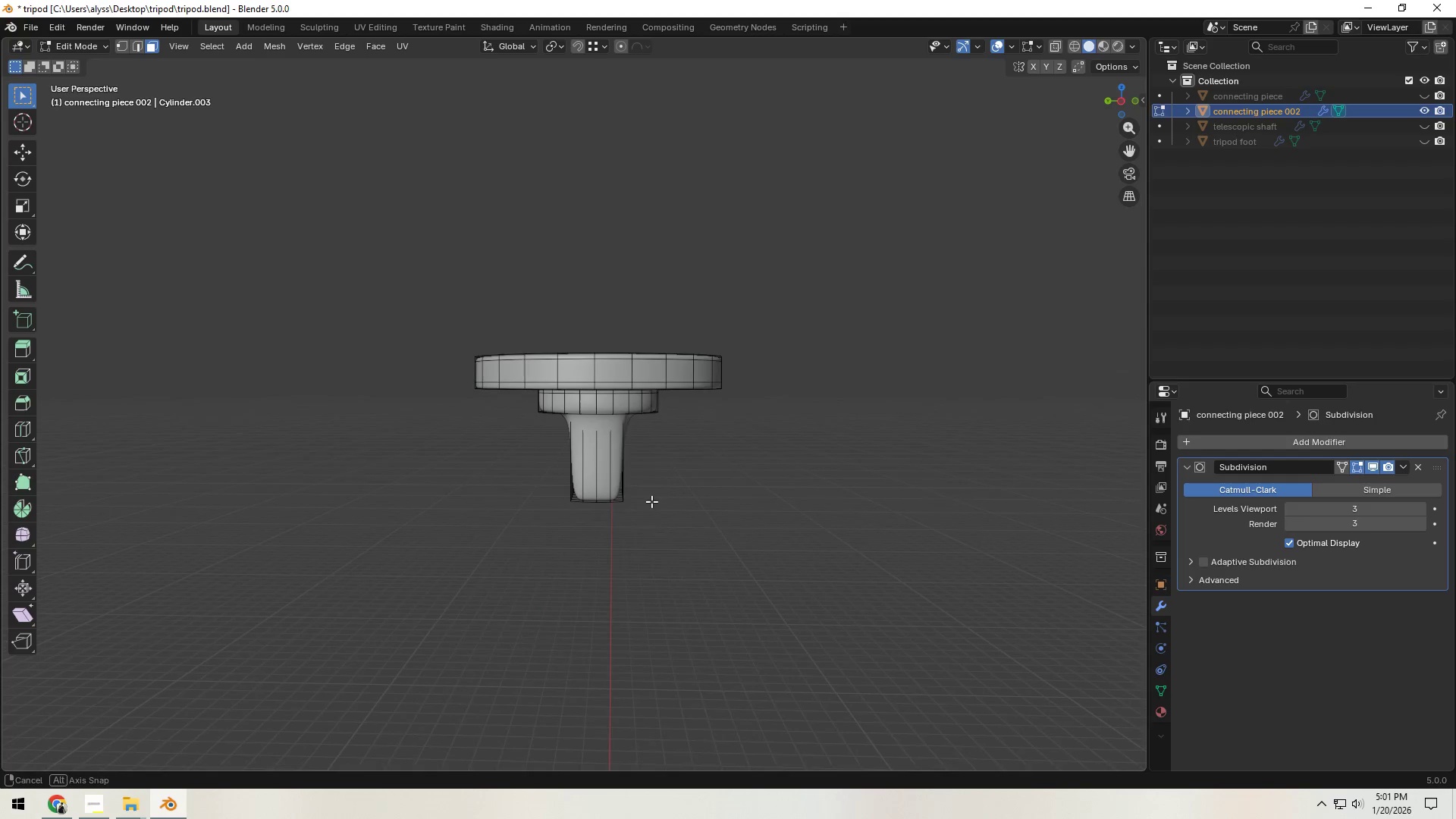 
key(Tab)
 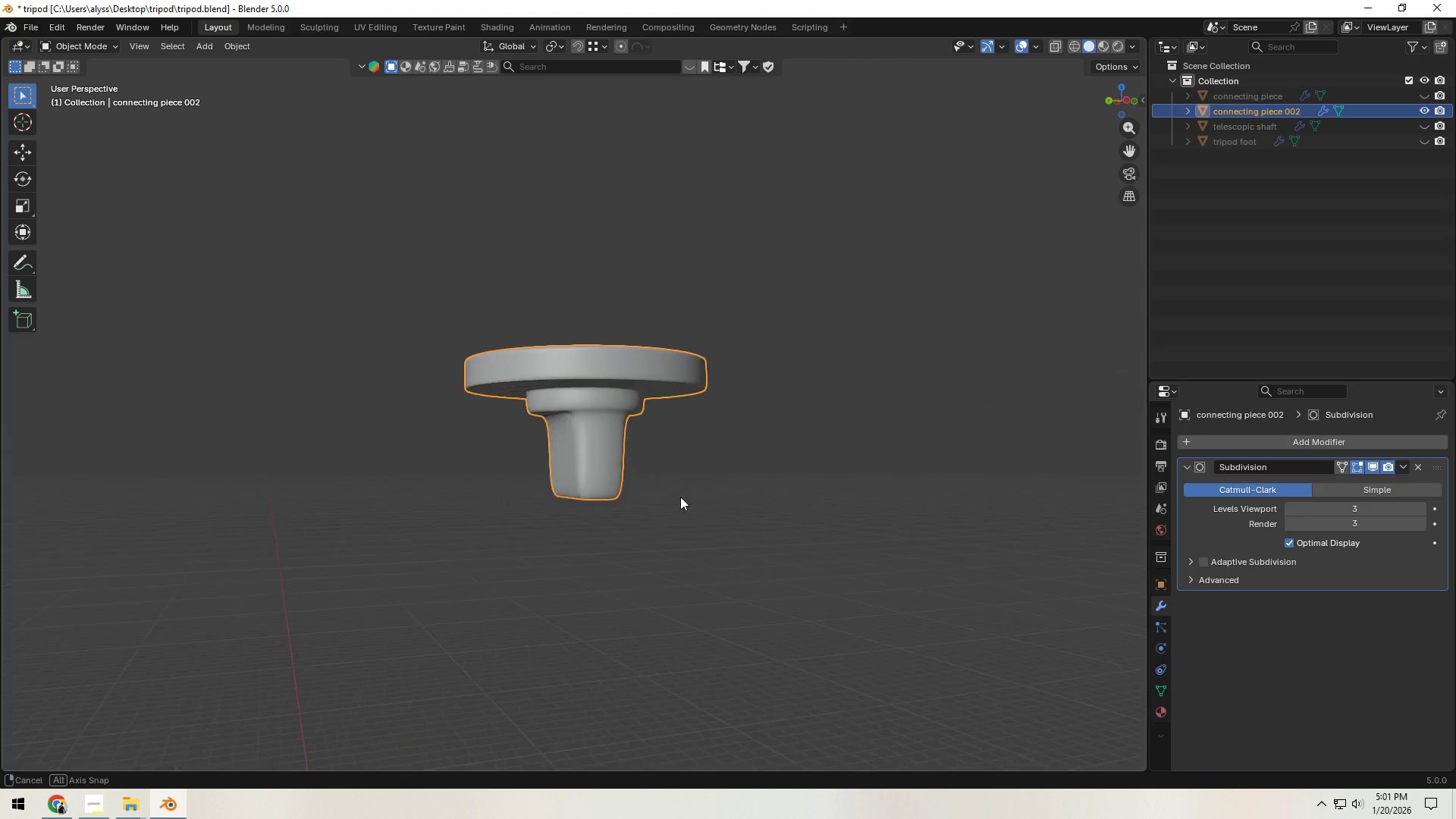 
key(Tab)
 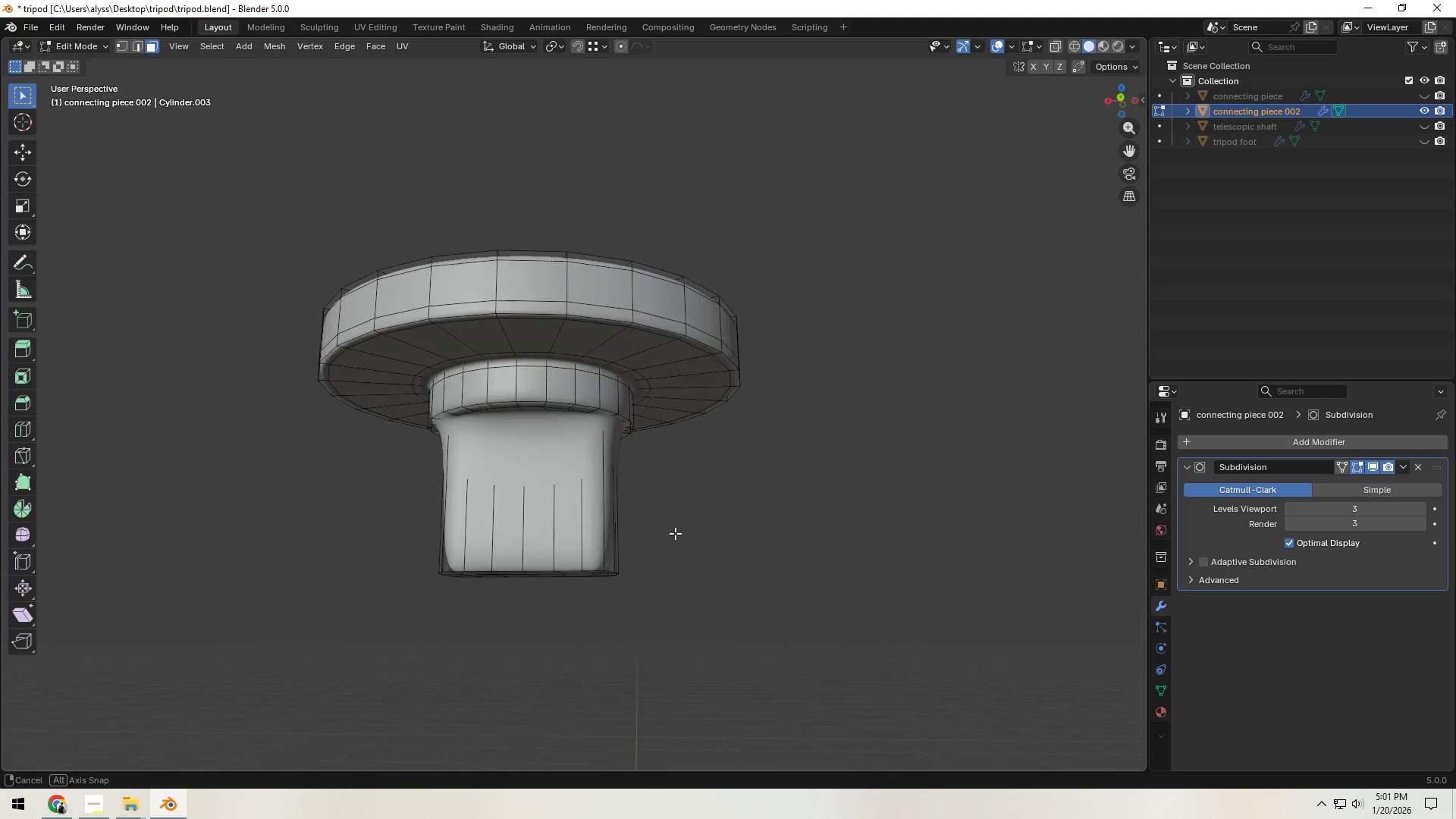 
scroll: coordinate [607, 518], scroll_direction: up, amount: 3.0
 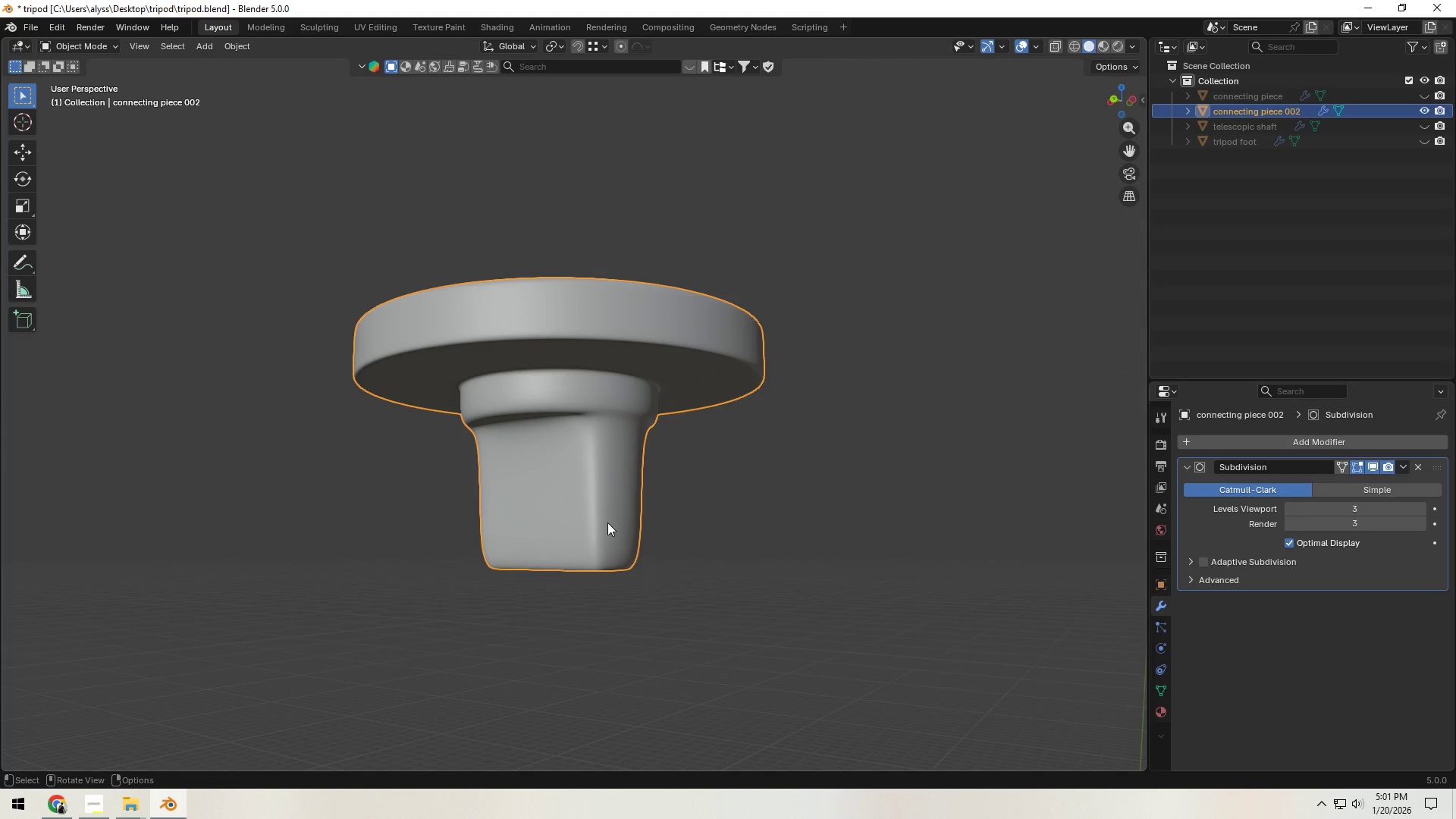 
key(Control+ControlLeft)
 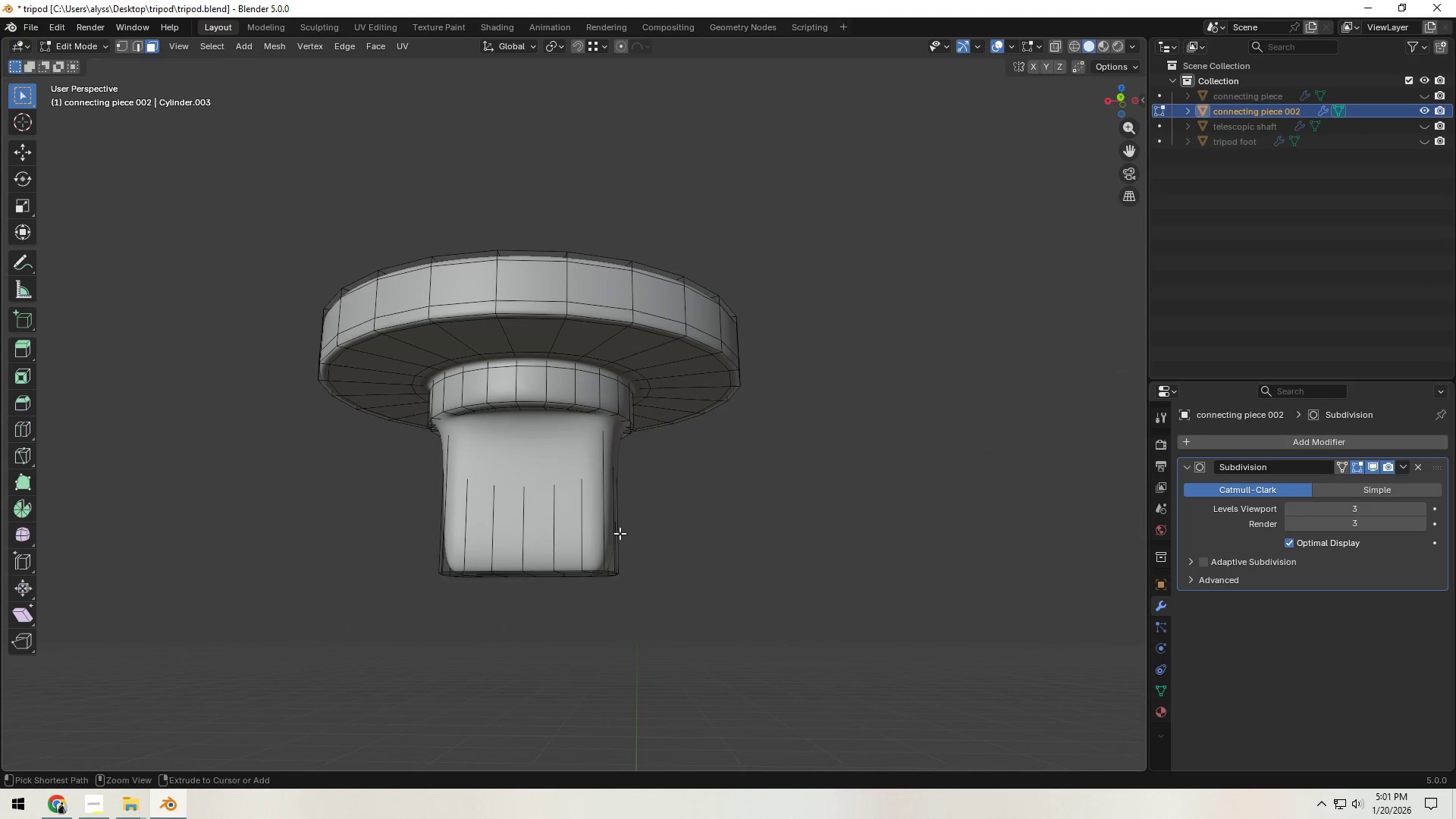 
key(Control+R)
 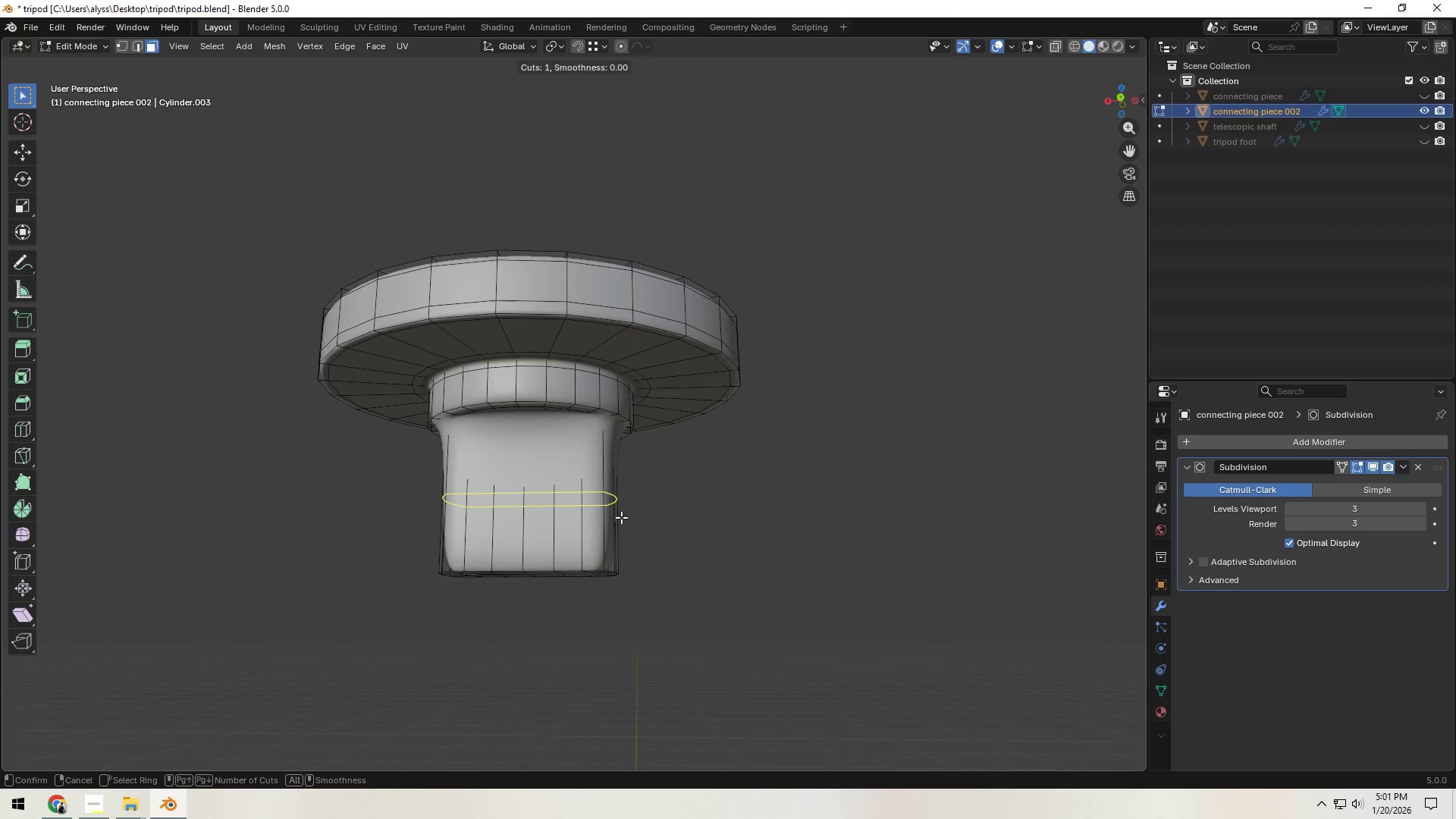 
left_click([621, 516])
 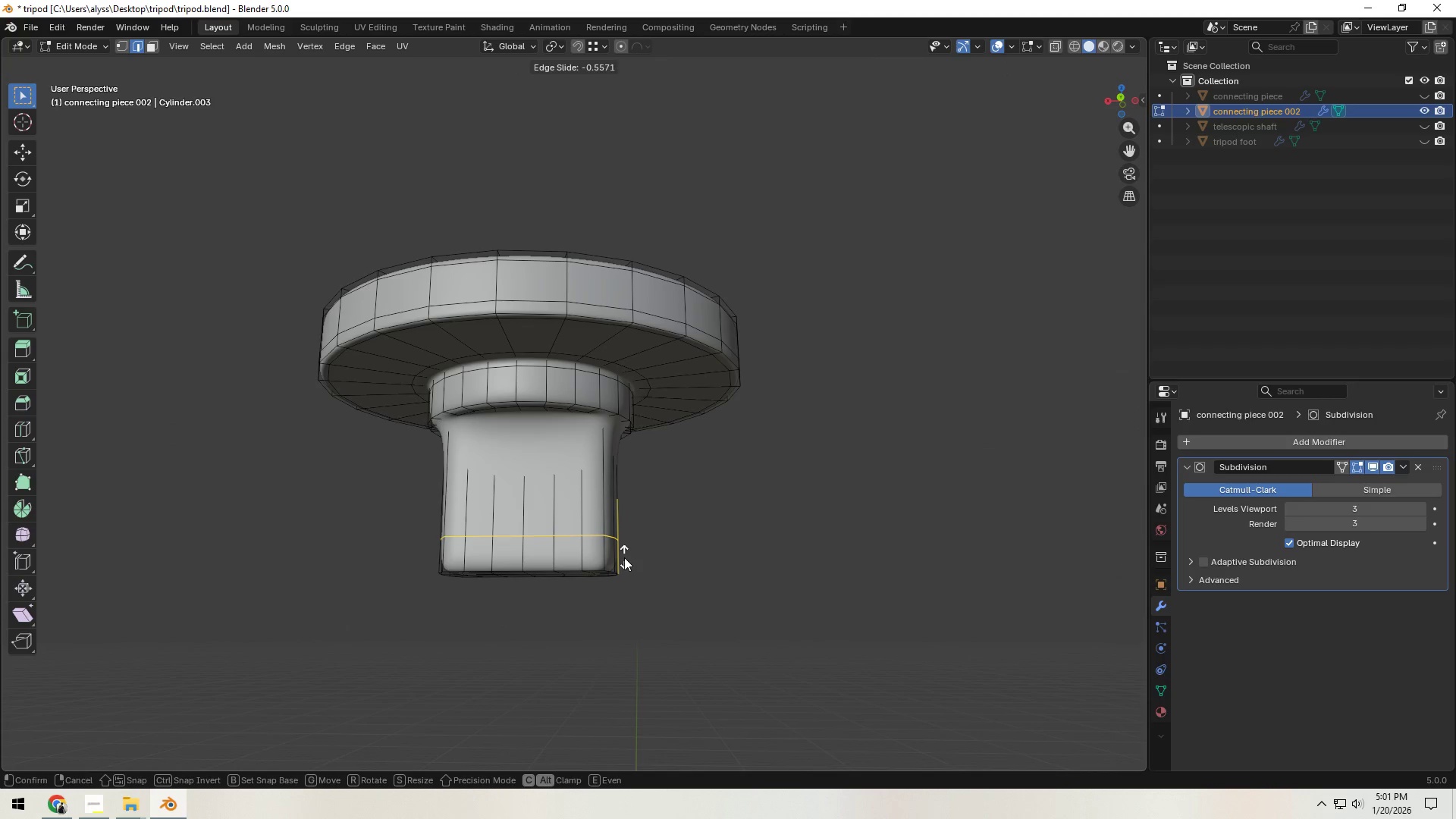 
left_click([624, 557])
 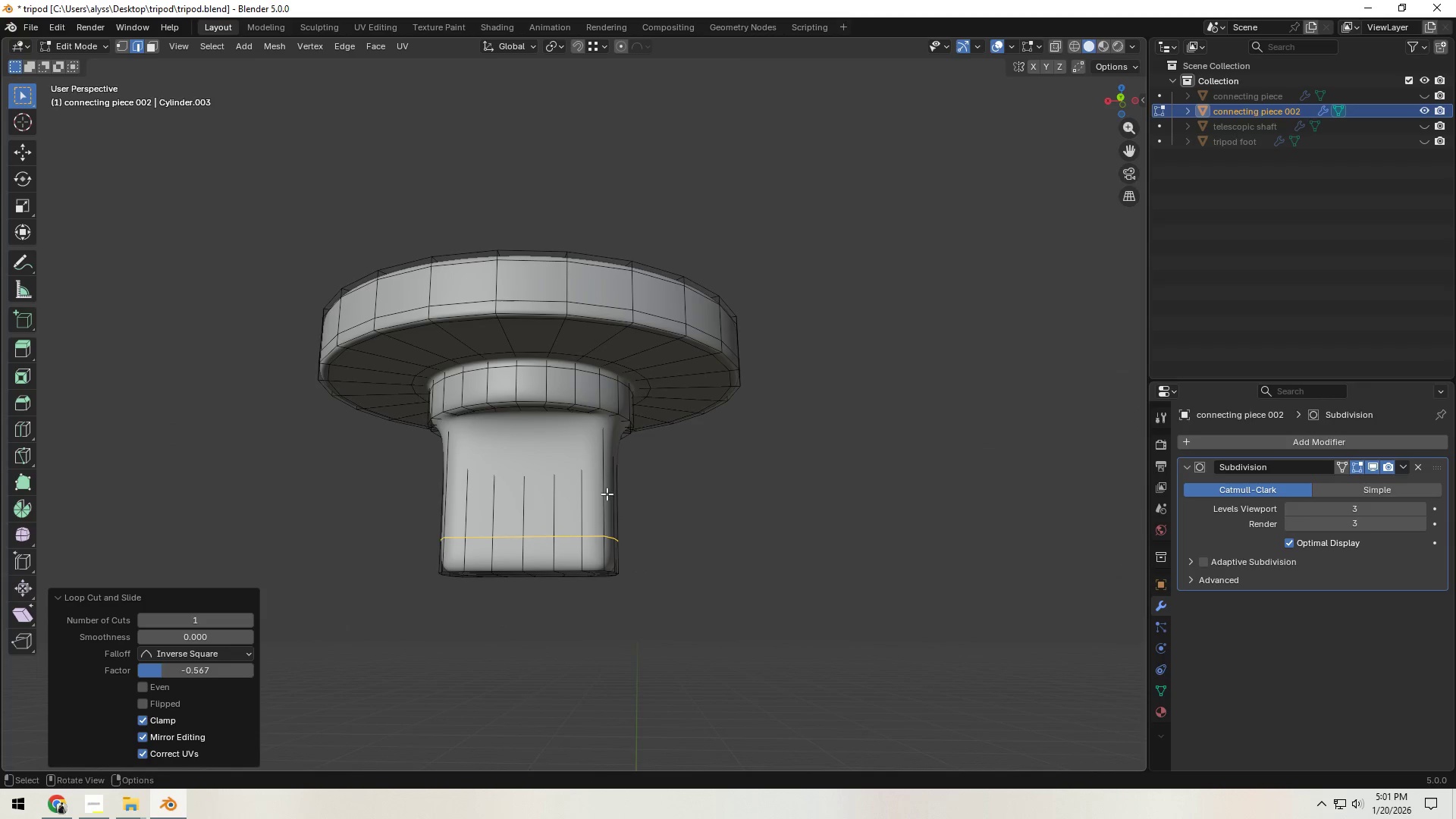 
key(Control+ControlLeft)
 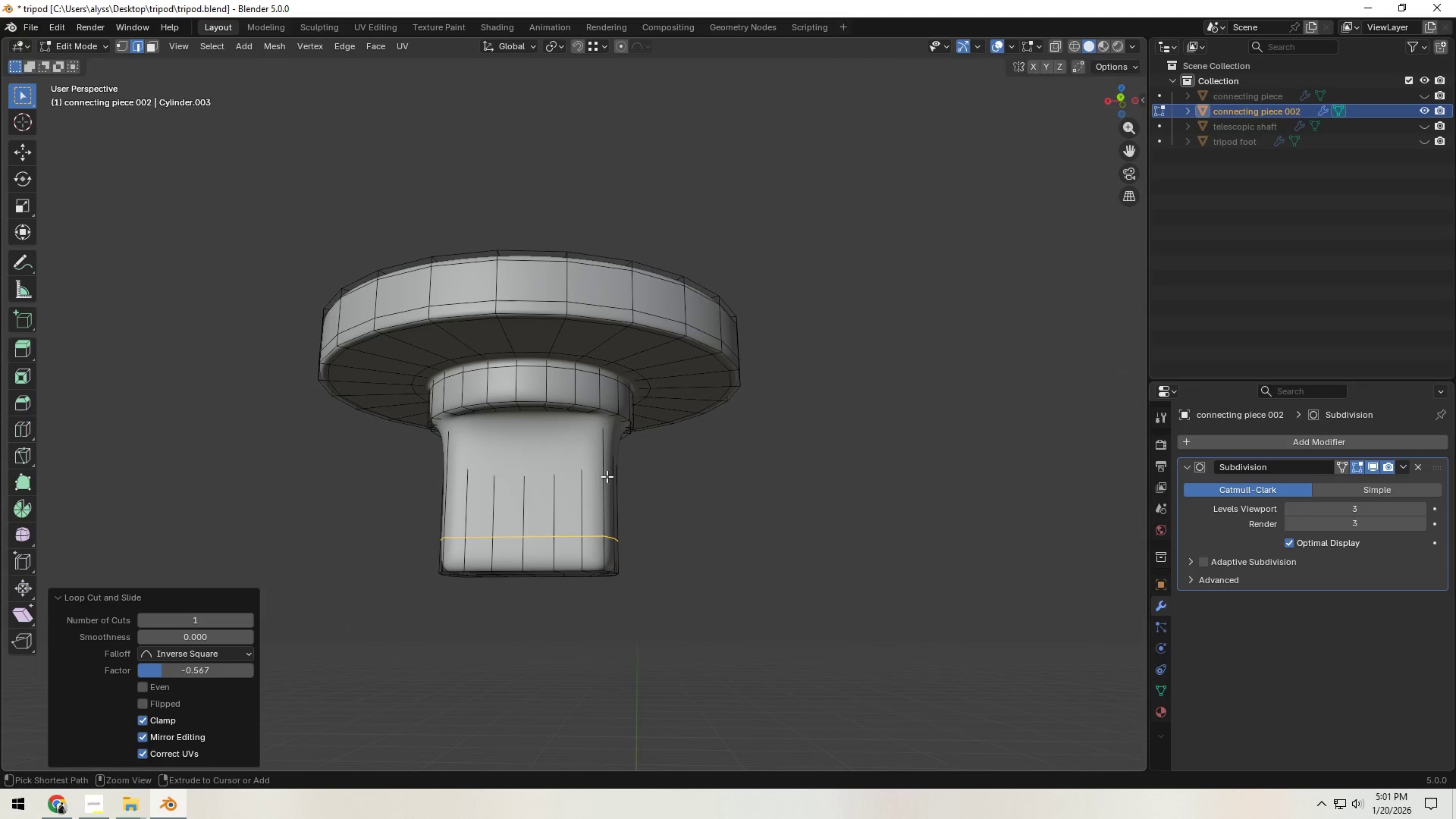 
key(Control+R)
 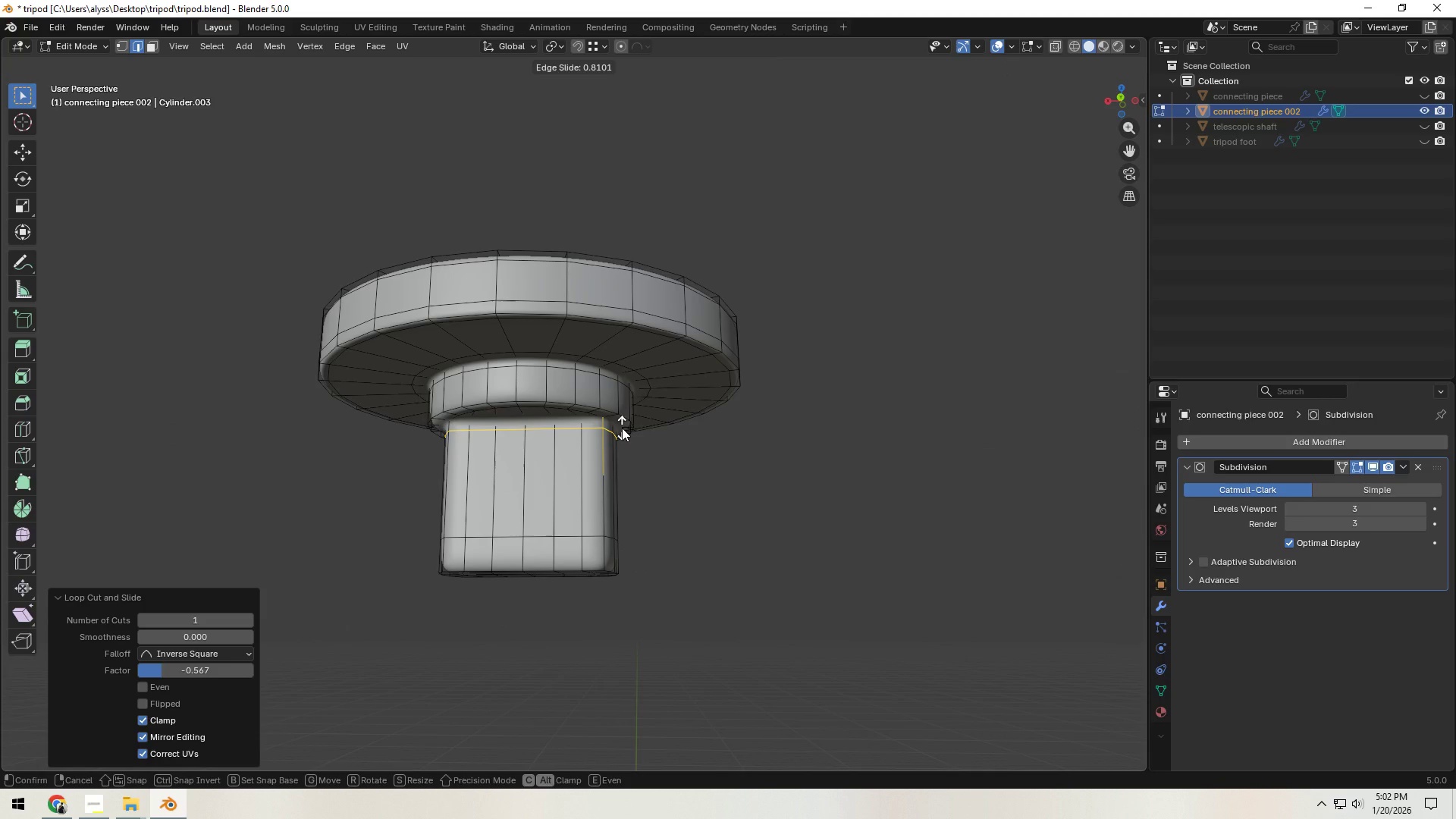 
left_click([622, 428])
 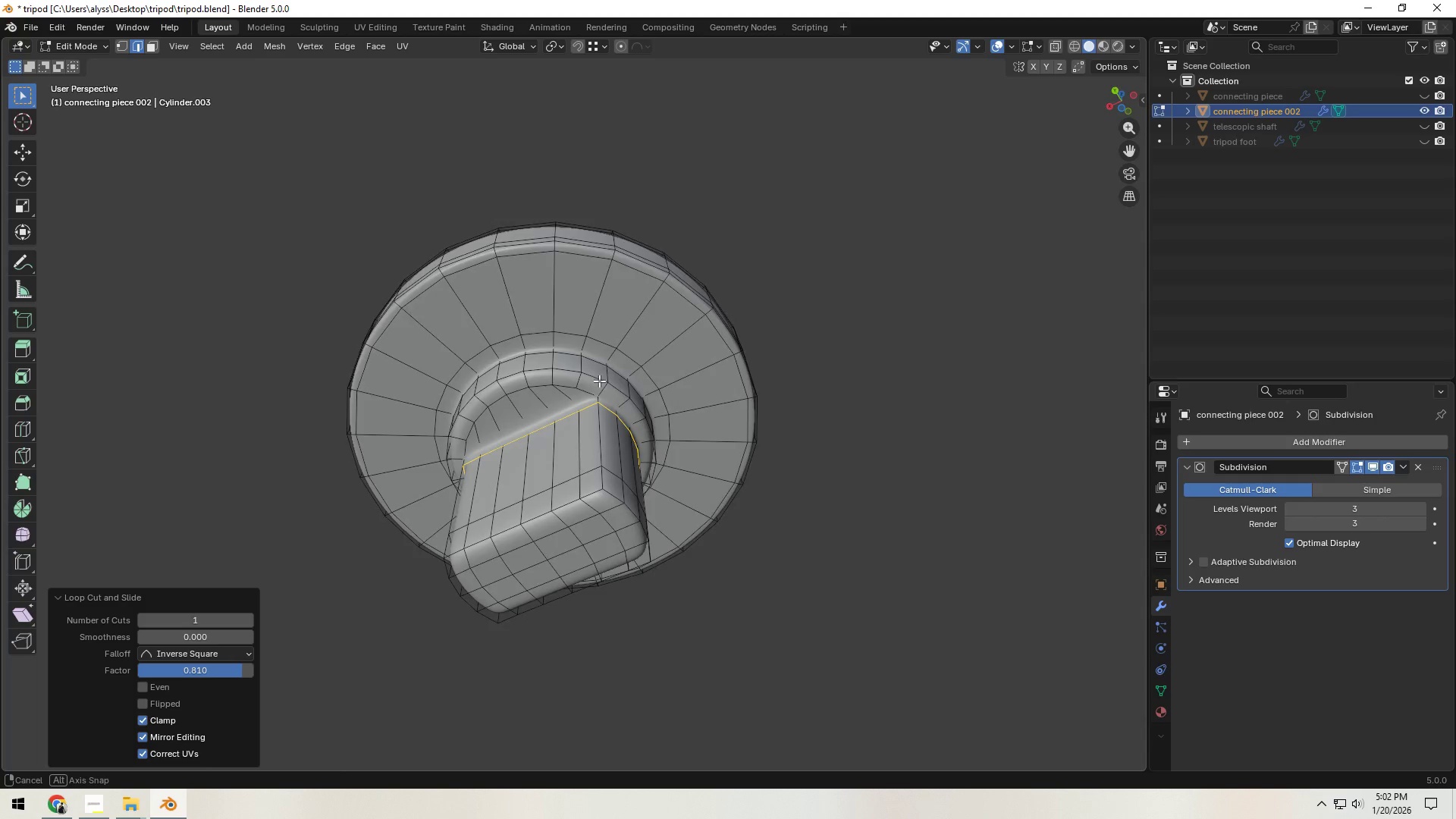 
key(Tab)
 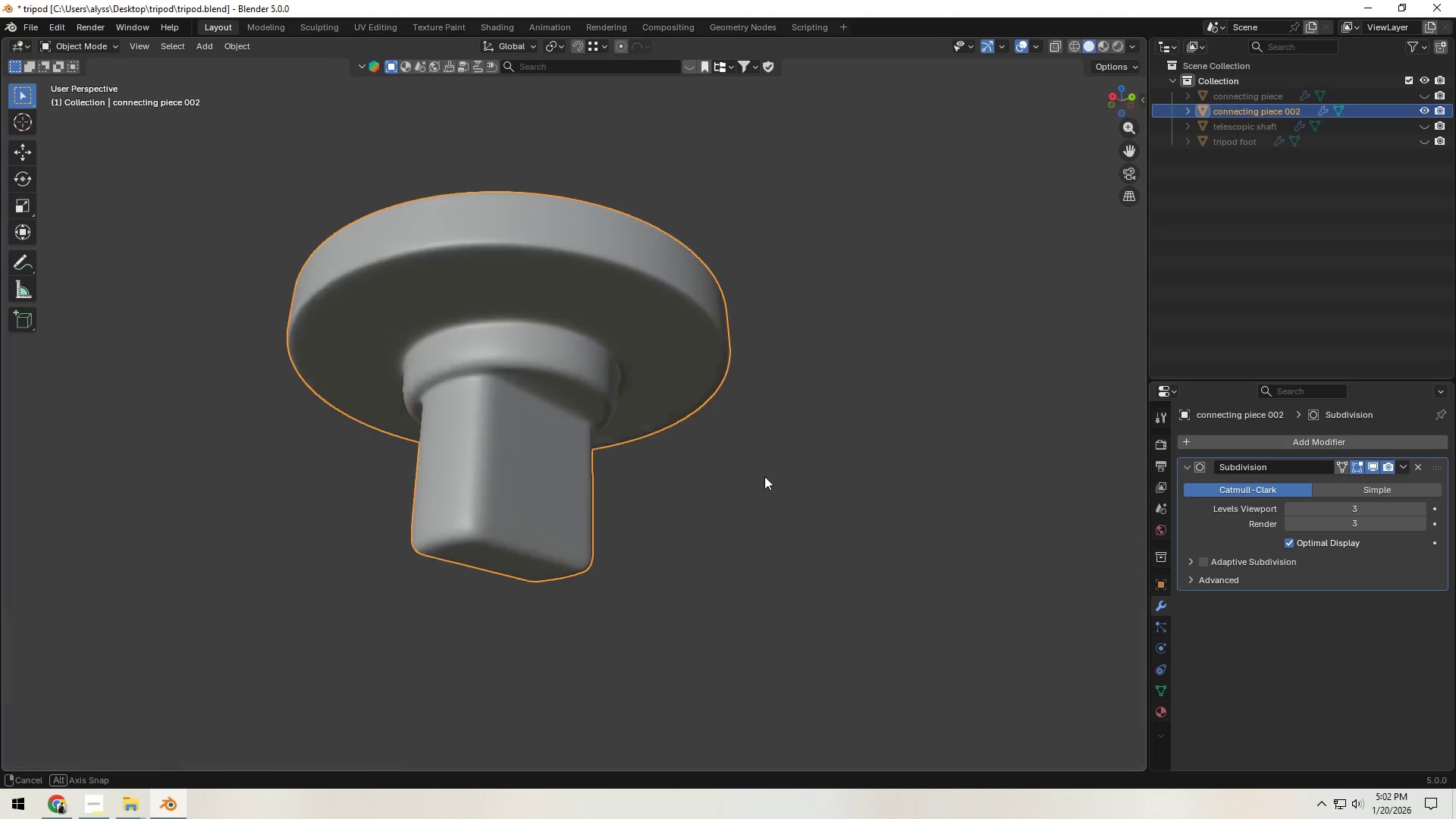 
key(Tab)
 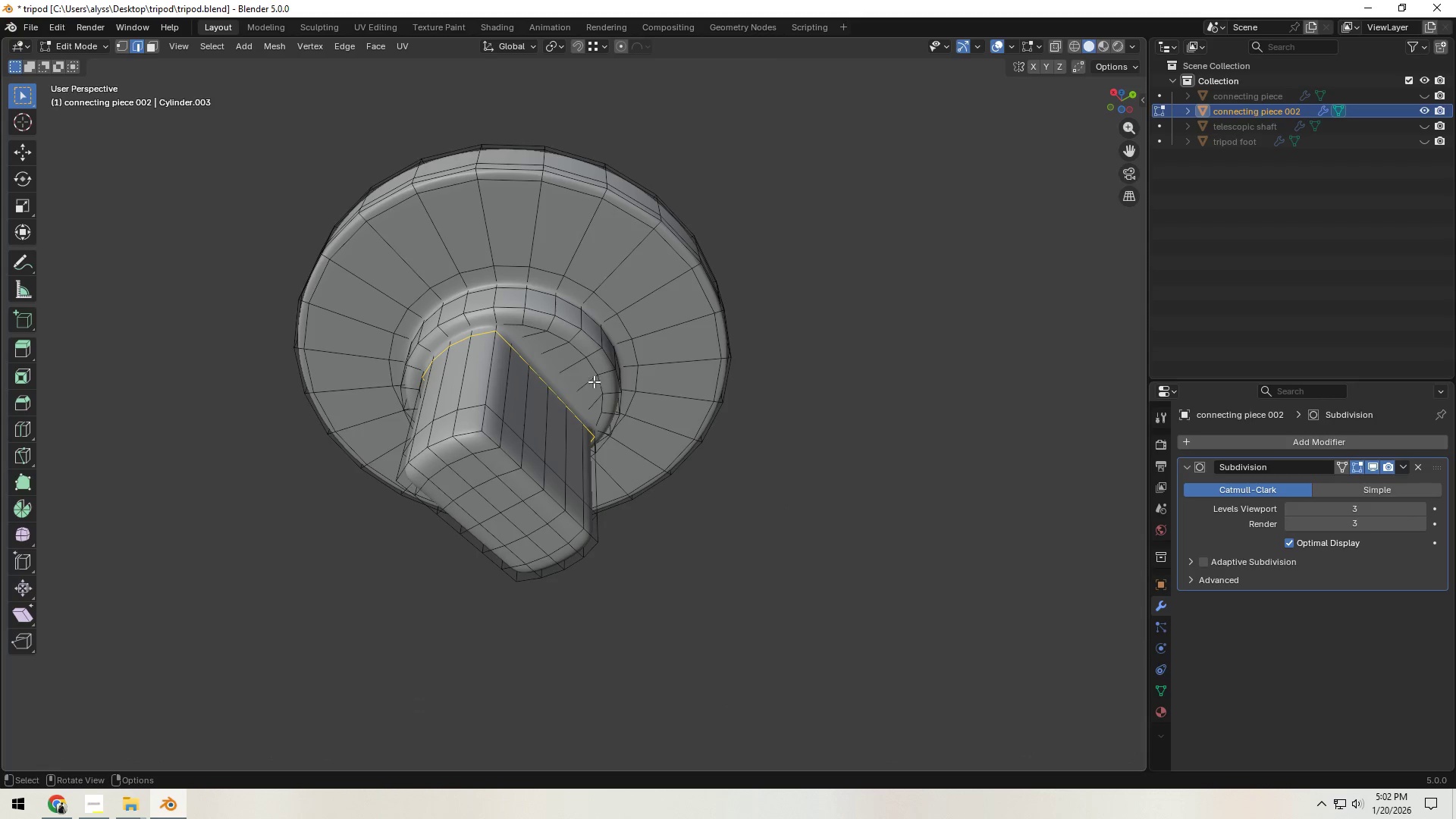 
key(Control+ControlLeft)
 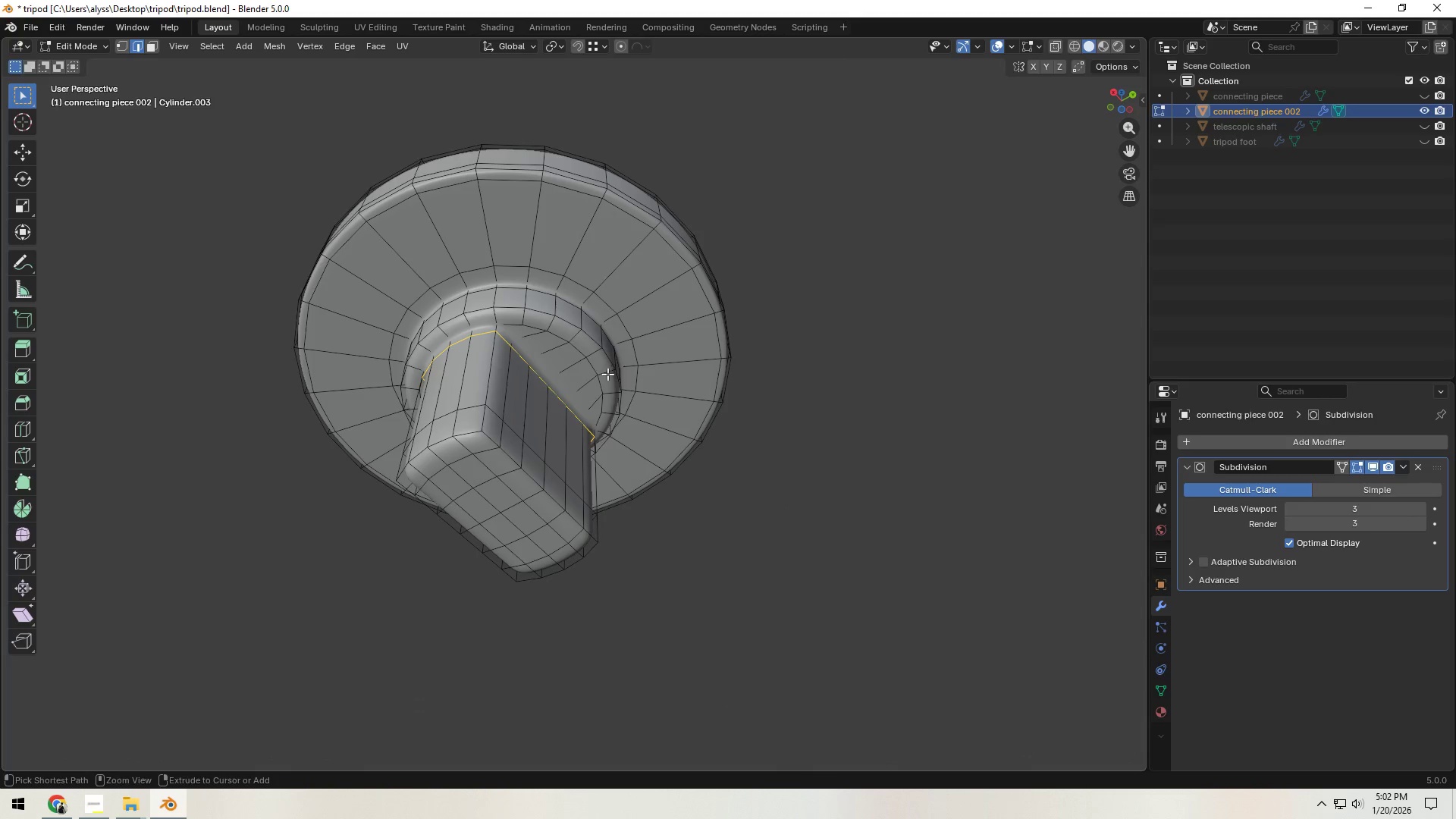 
key(Control+R)
 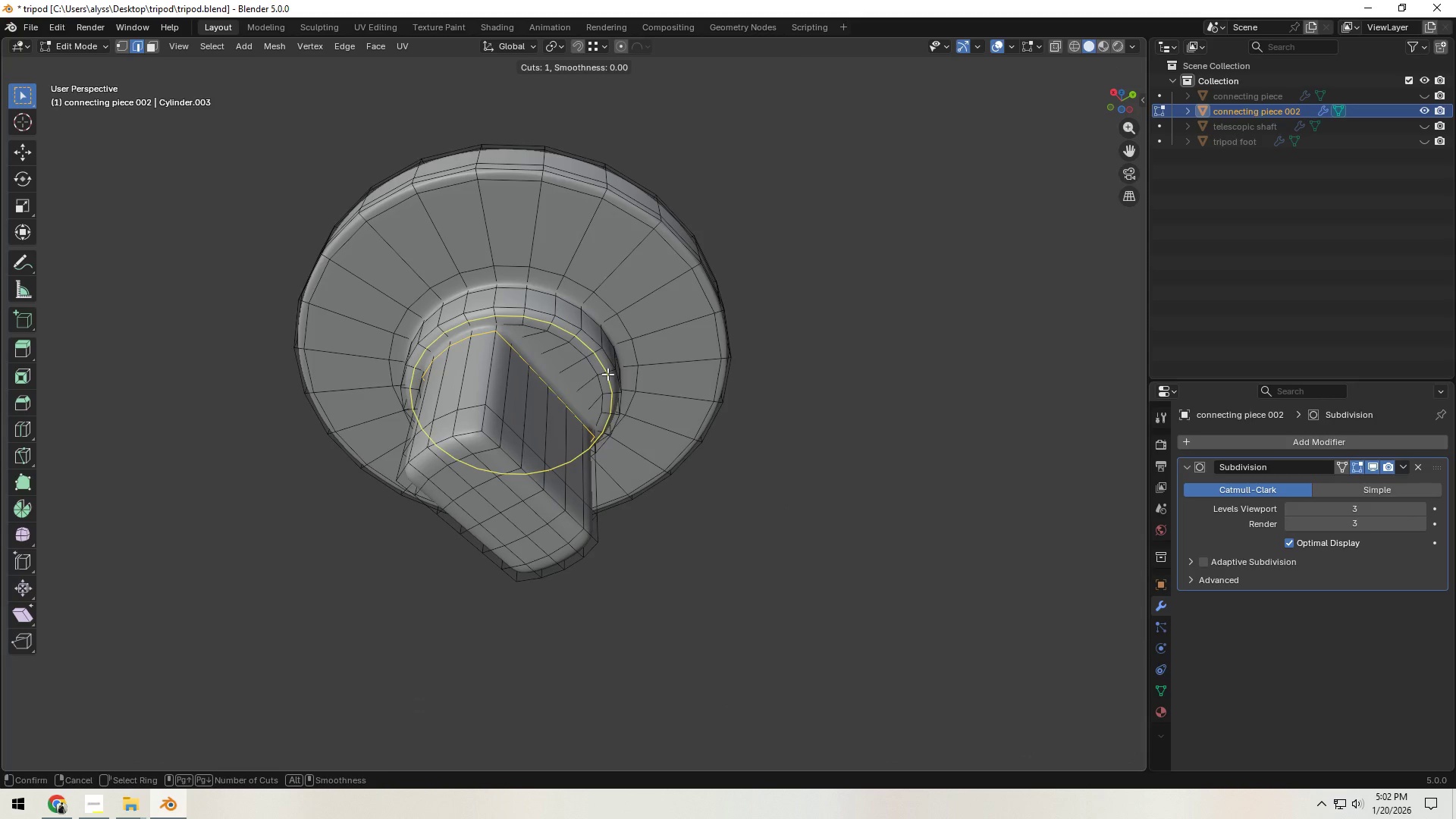 
left_click([607, 374])
 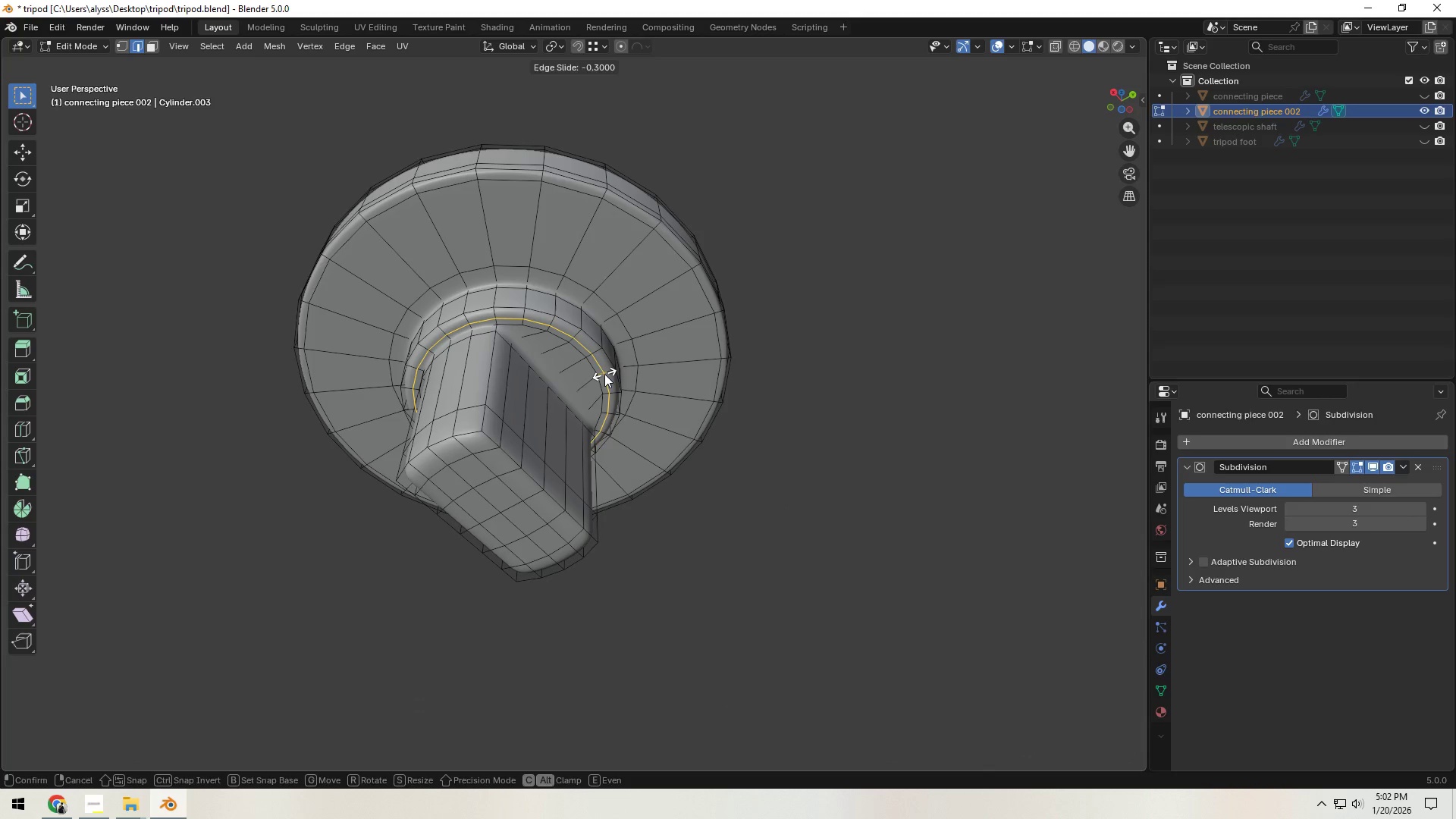 
left_click([604, 374])
 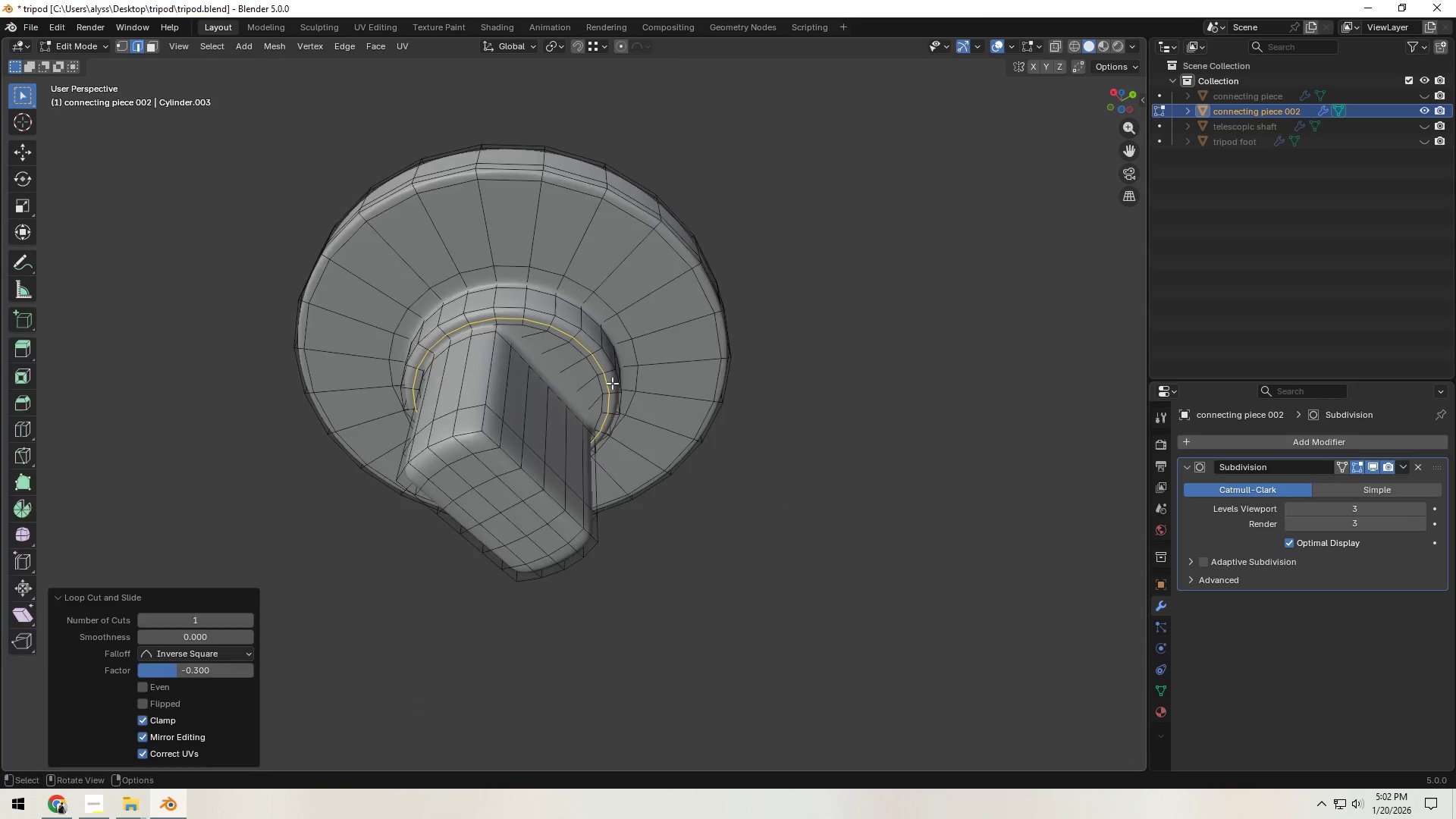 
key(Tab)
 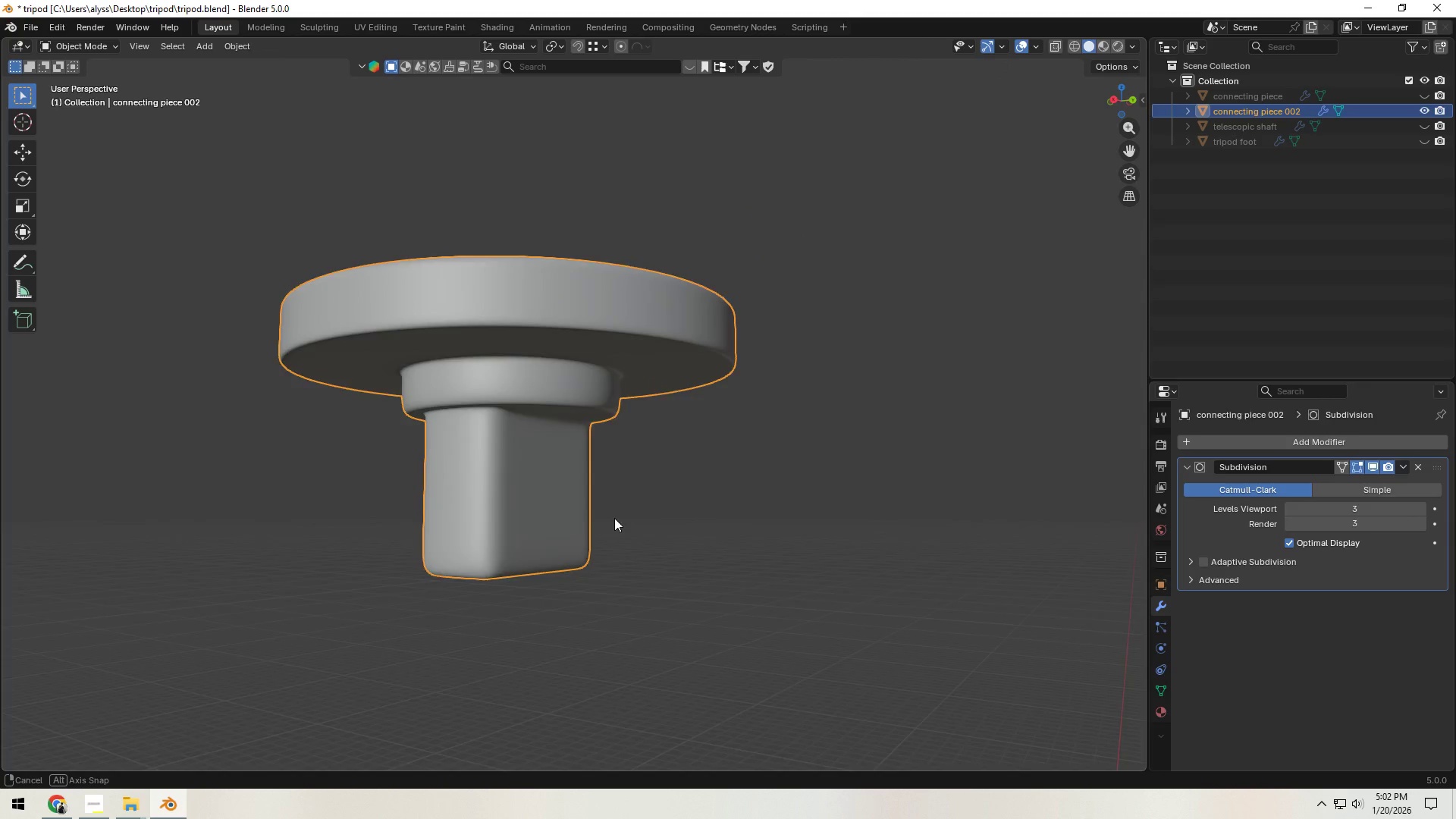 
scroll: coordinate [687, 554], scroll_direction: down, amount: 8.0
 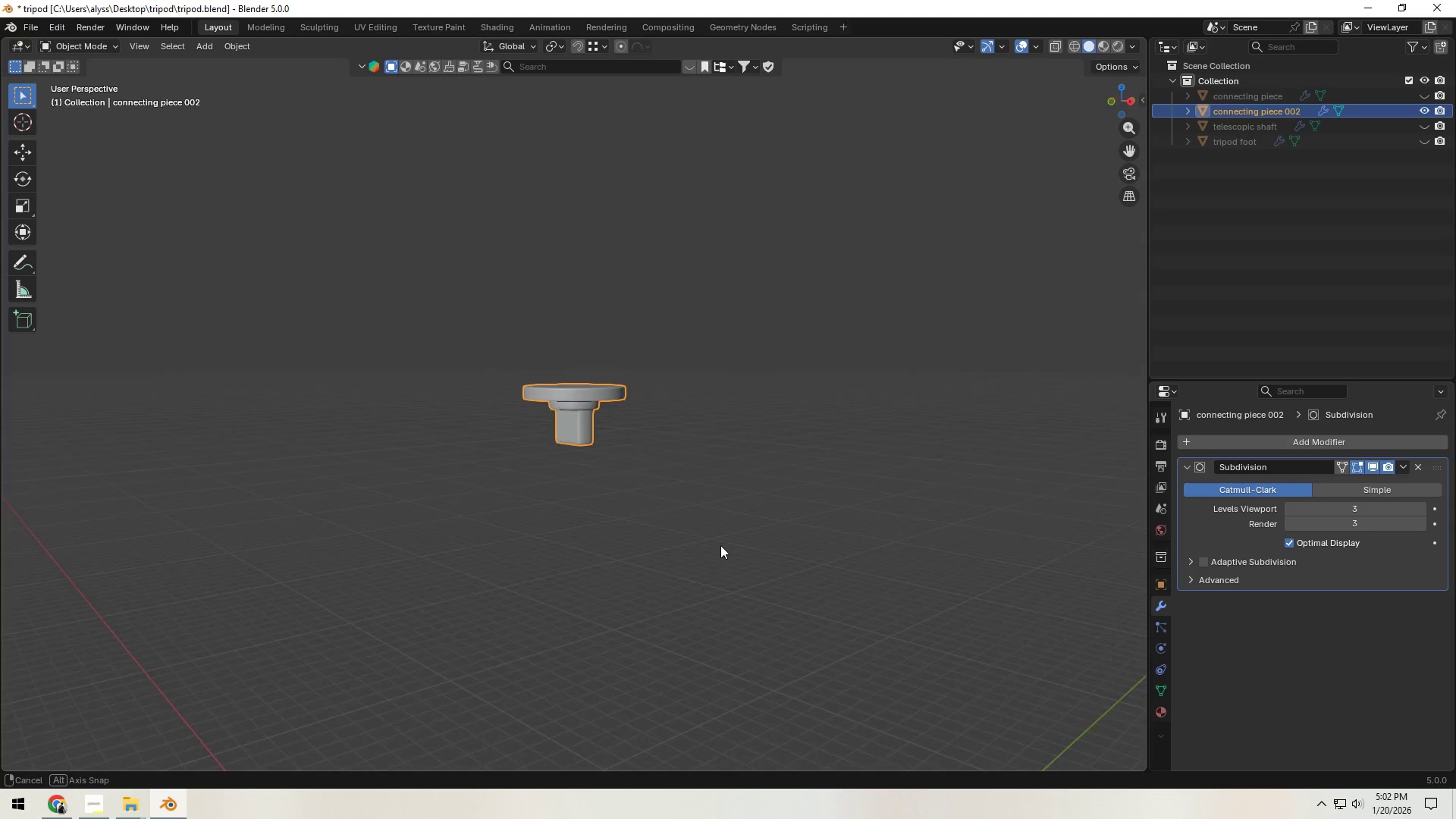 
key(Control+S)
 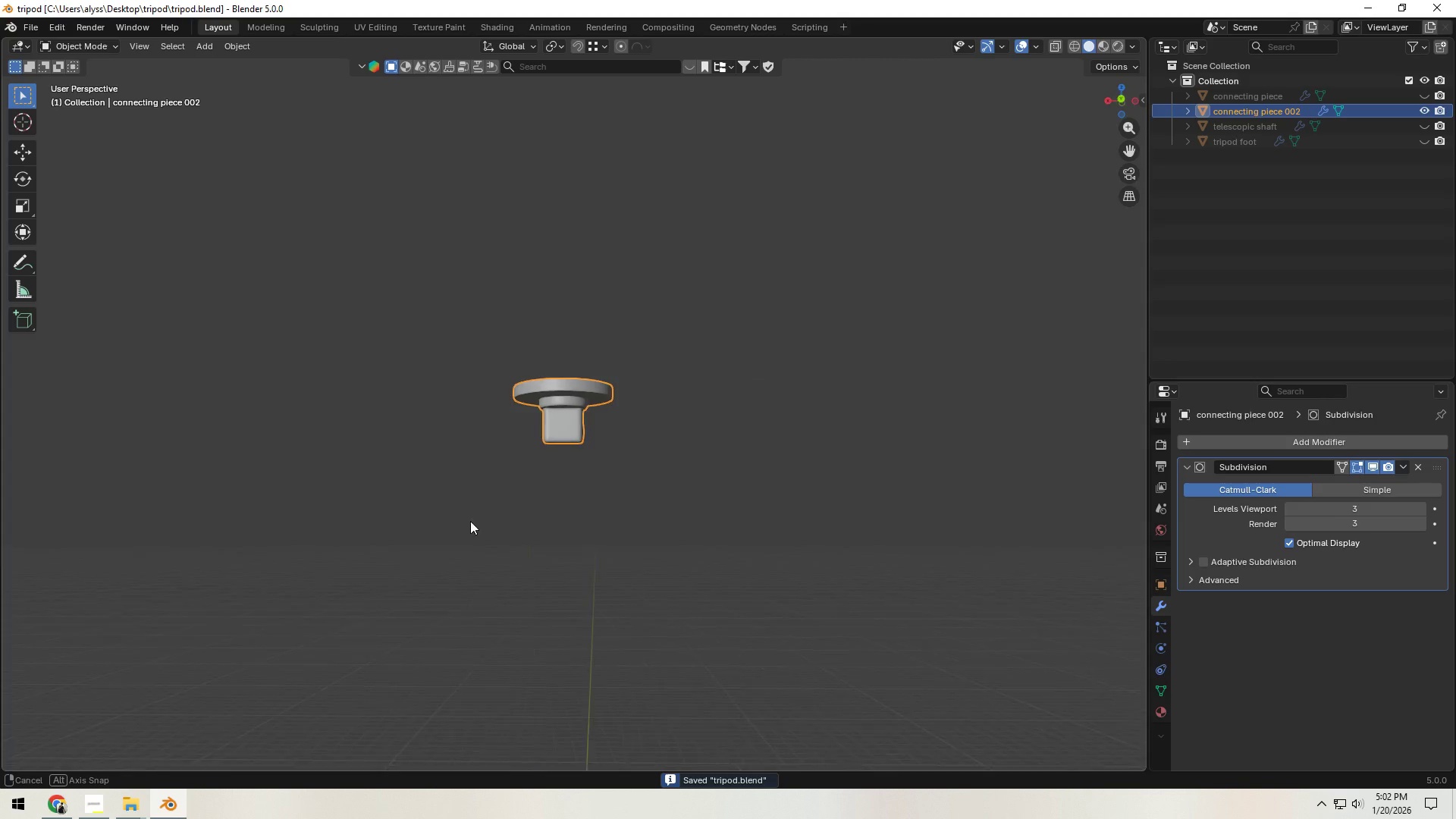 
left_click([569, 502])
 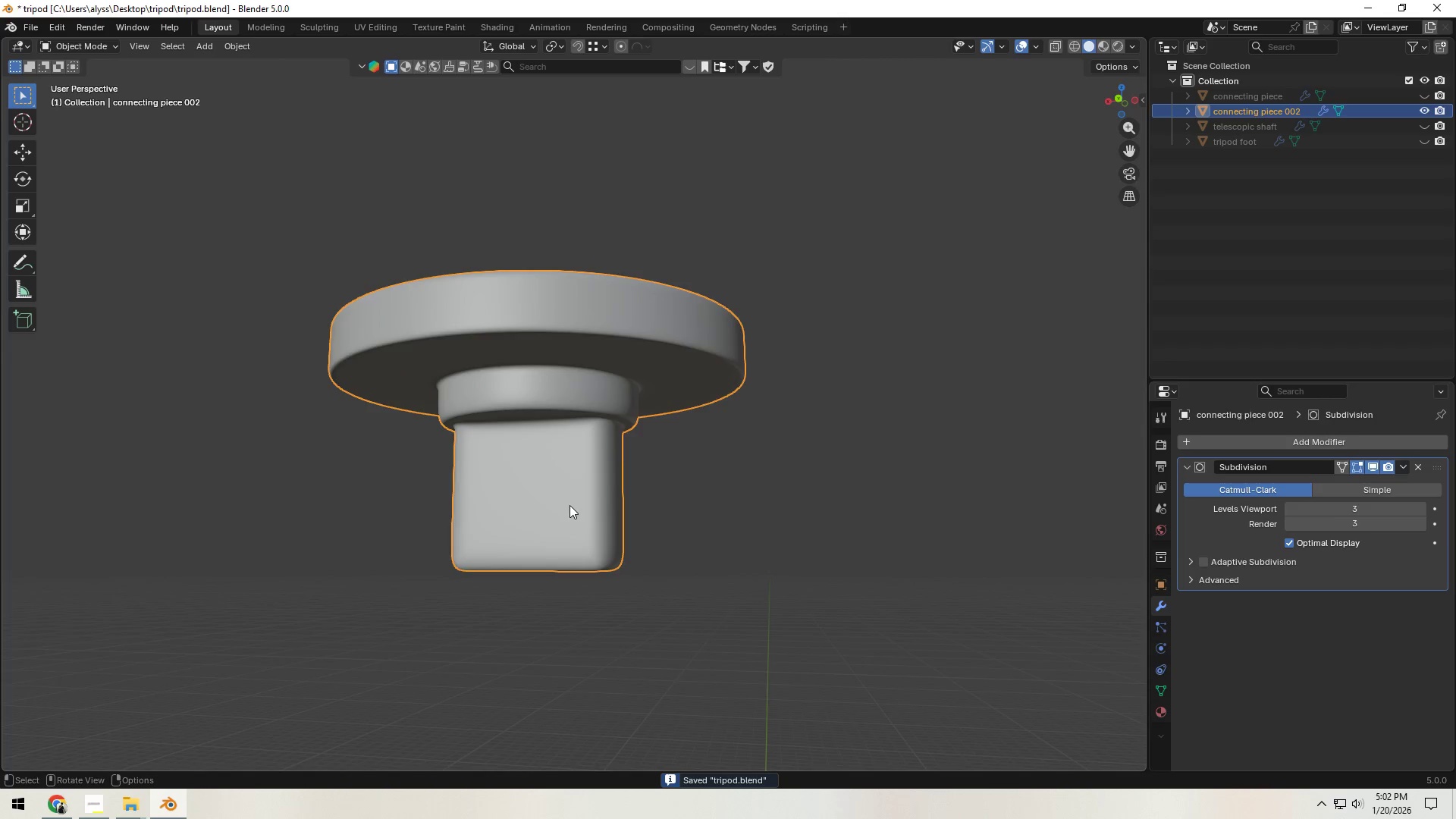 
scroll: coordinate [593, 526], scroll_direction: up, amount: 8.0
 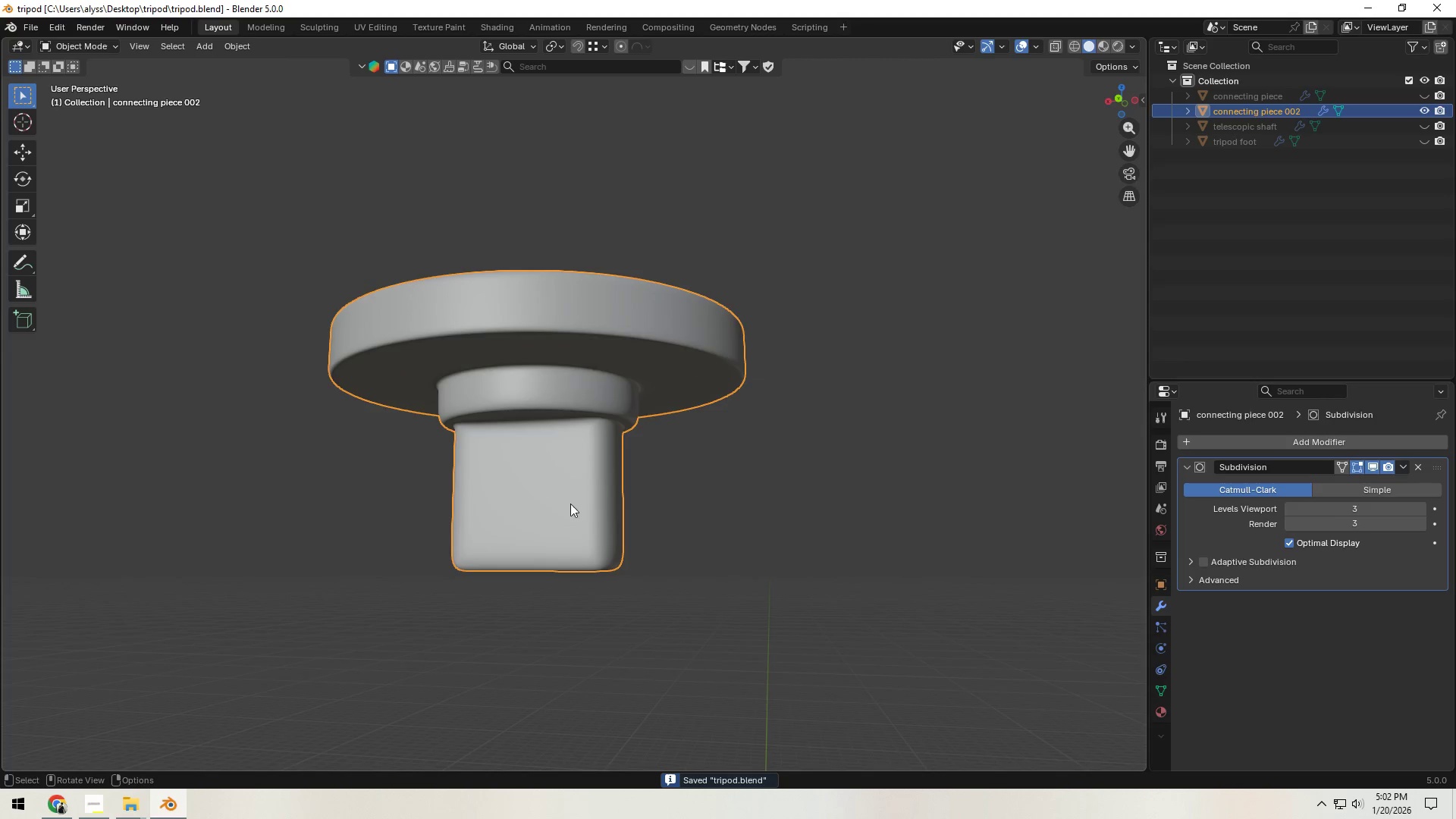 
key(Tab)
 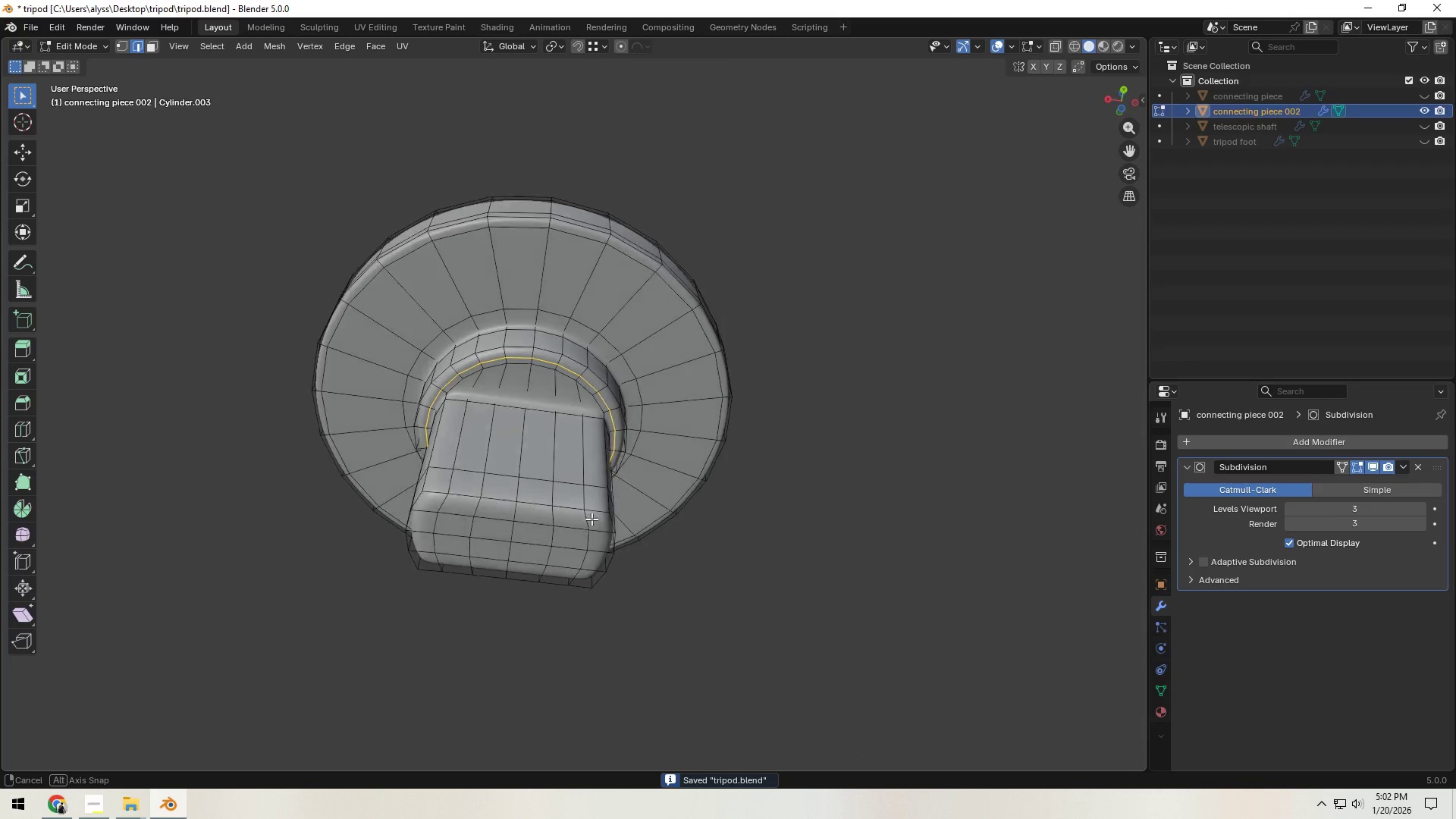 
key(Shift+ShiftLeft)
 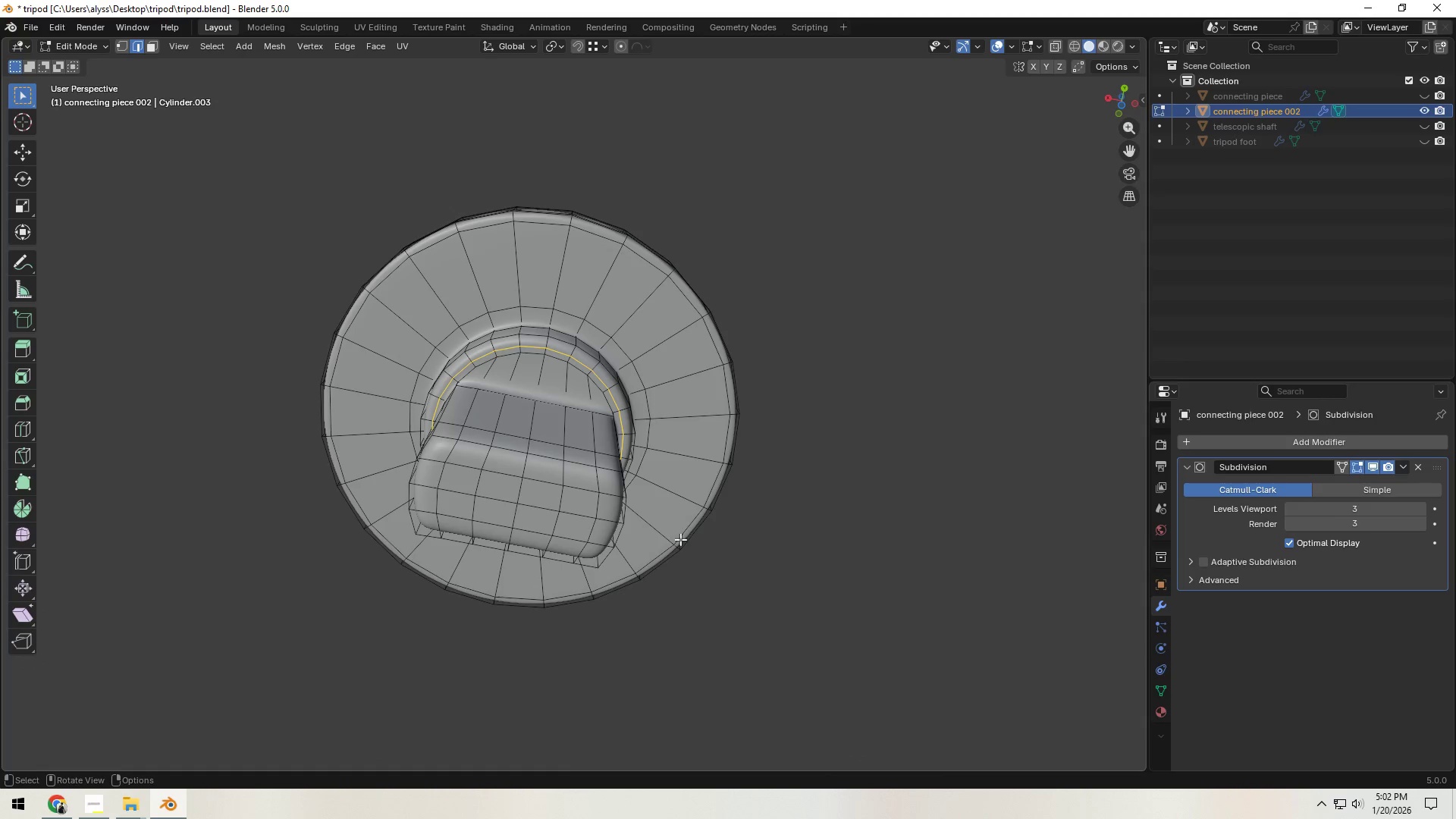 
scroll: coordinate [575, 532], scroll_direction: up, amount: 2.0
 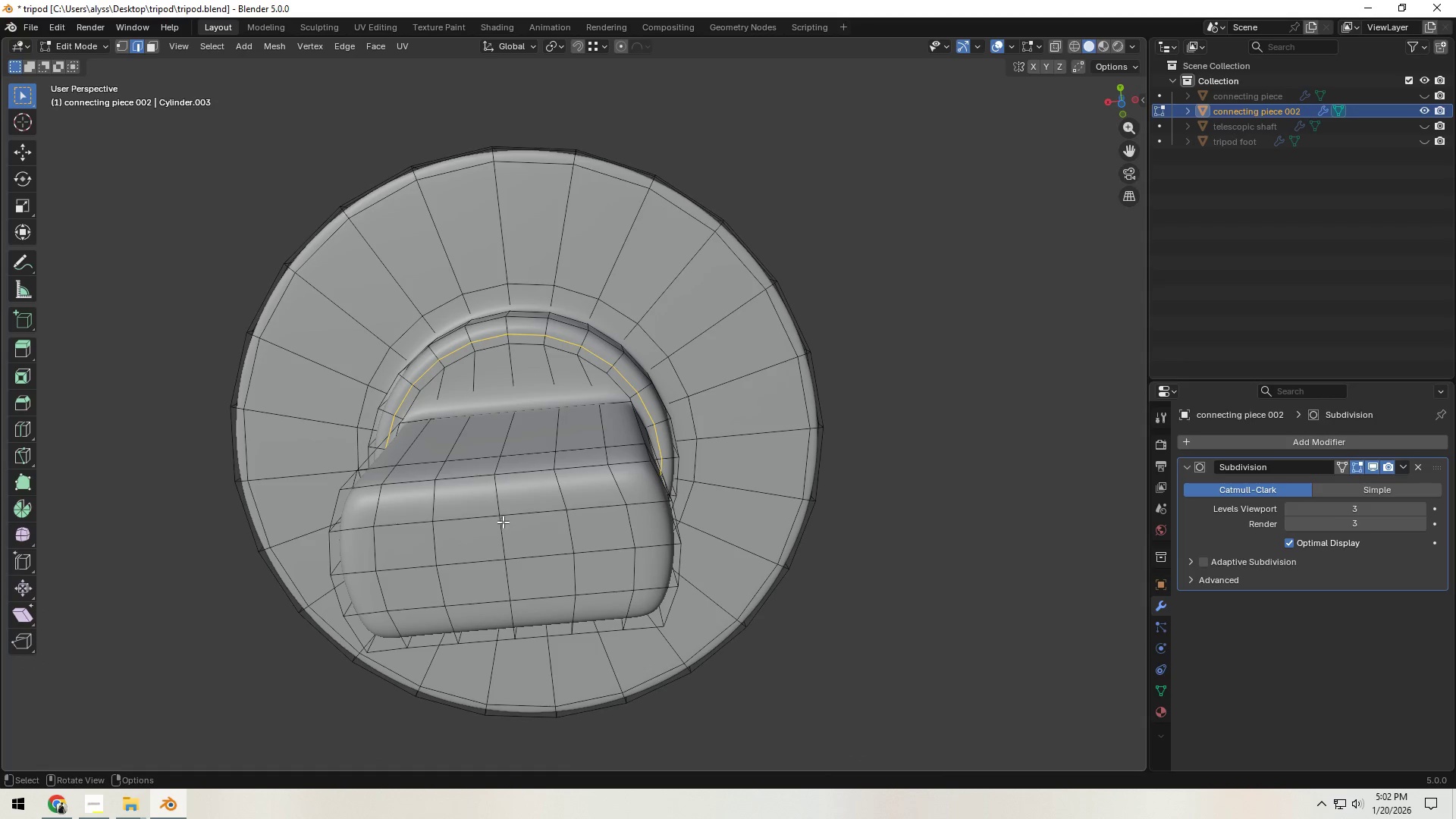 
type(21)
 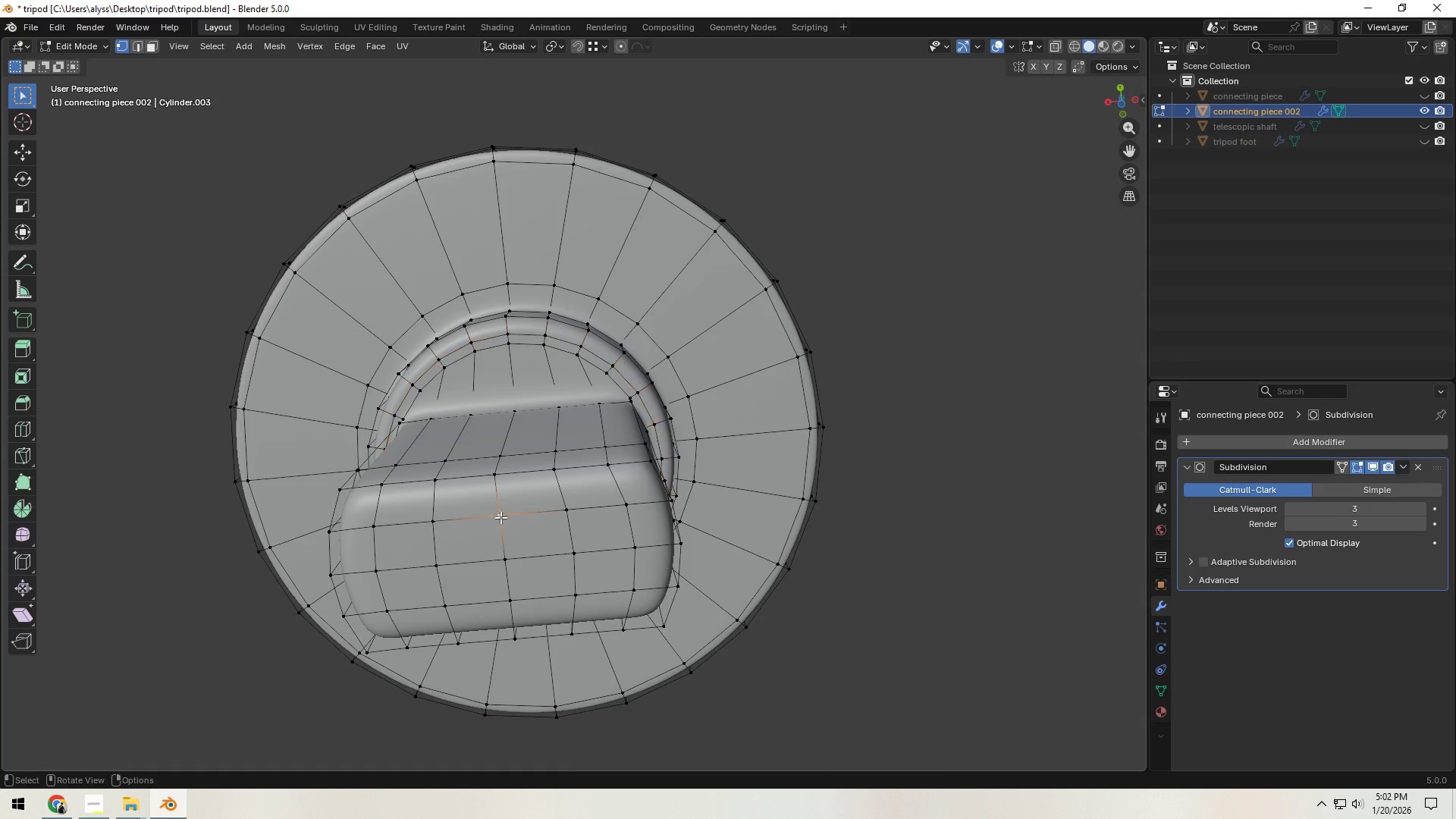 
left_click([500, 517])
 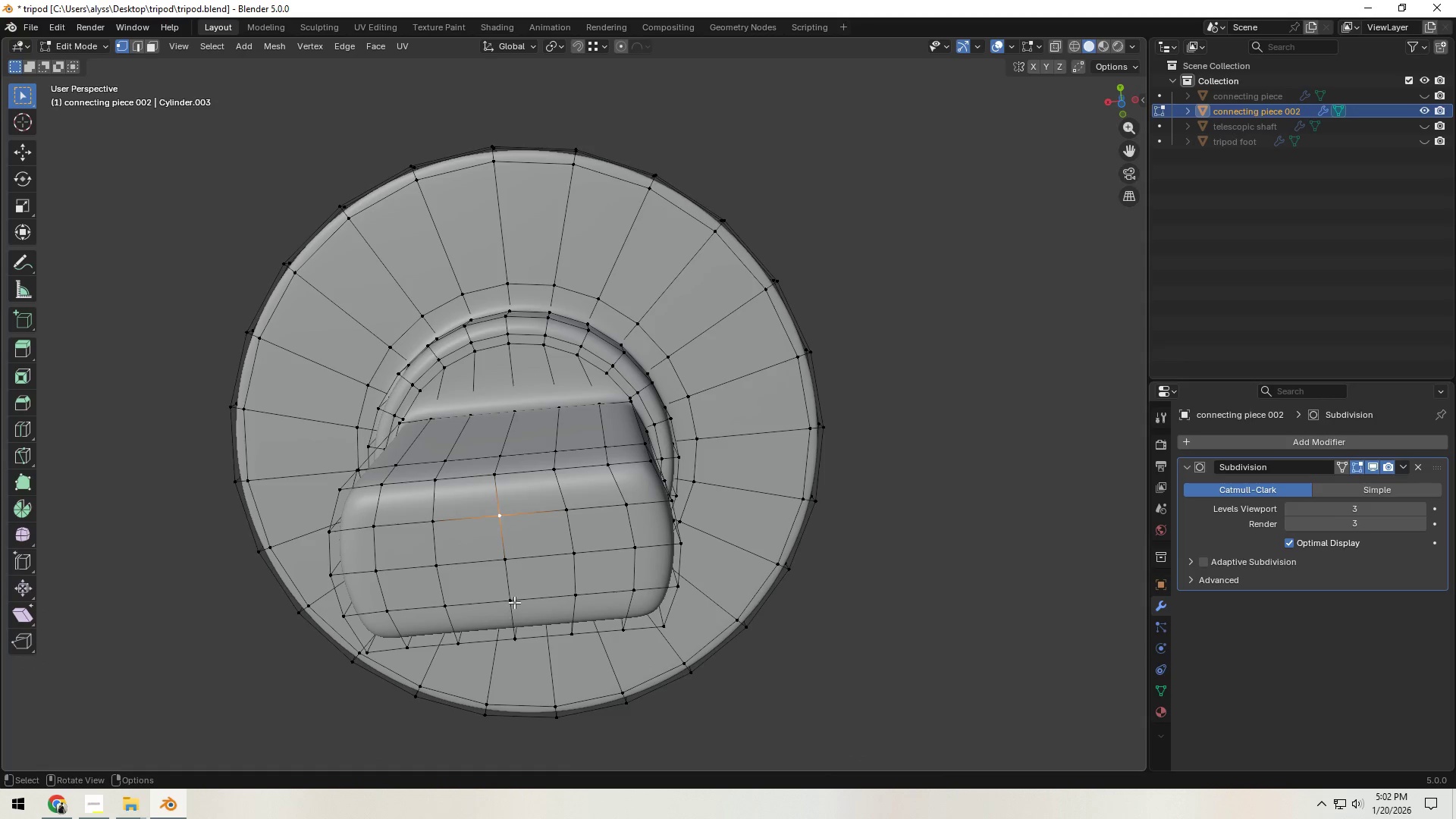 
key(Control+ControlLeft)
 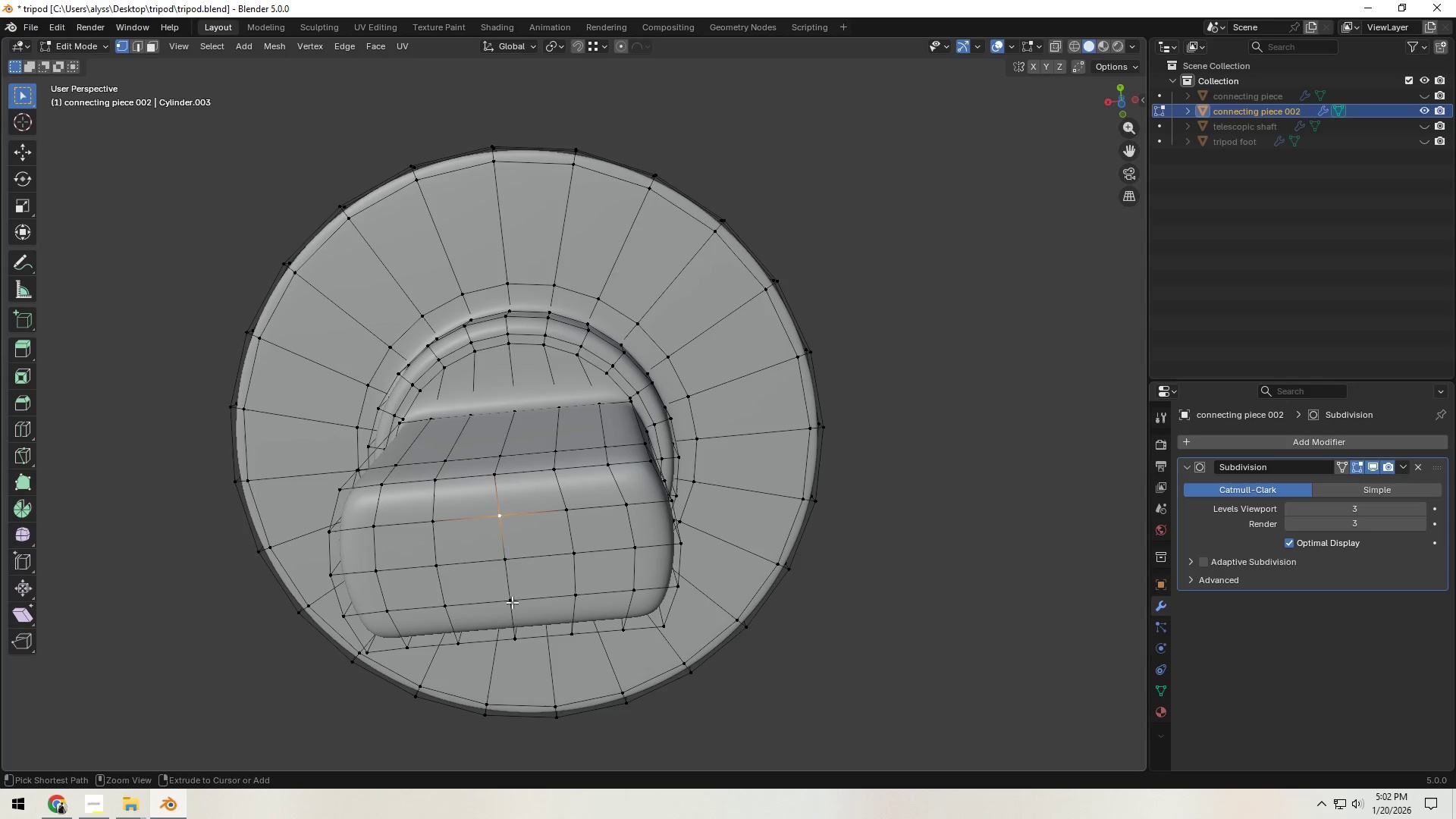 
left_click([512, 602])
 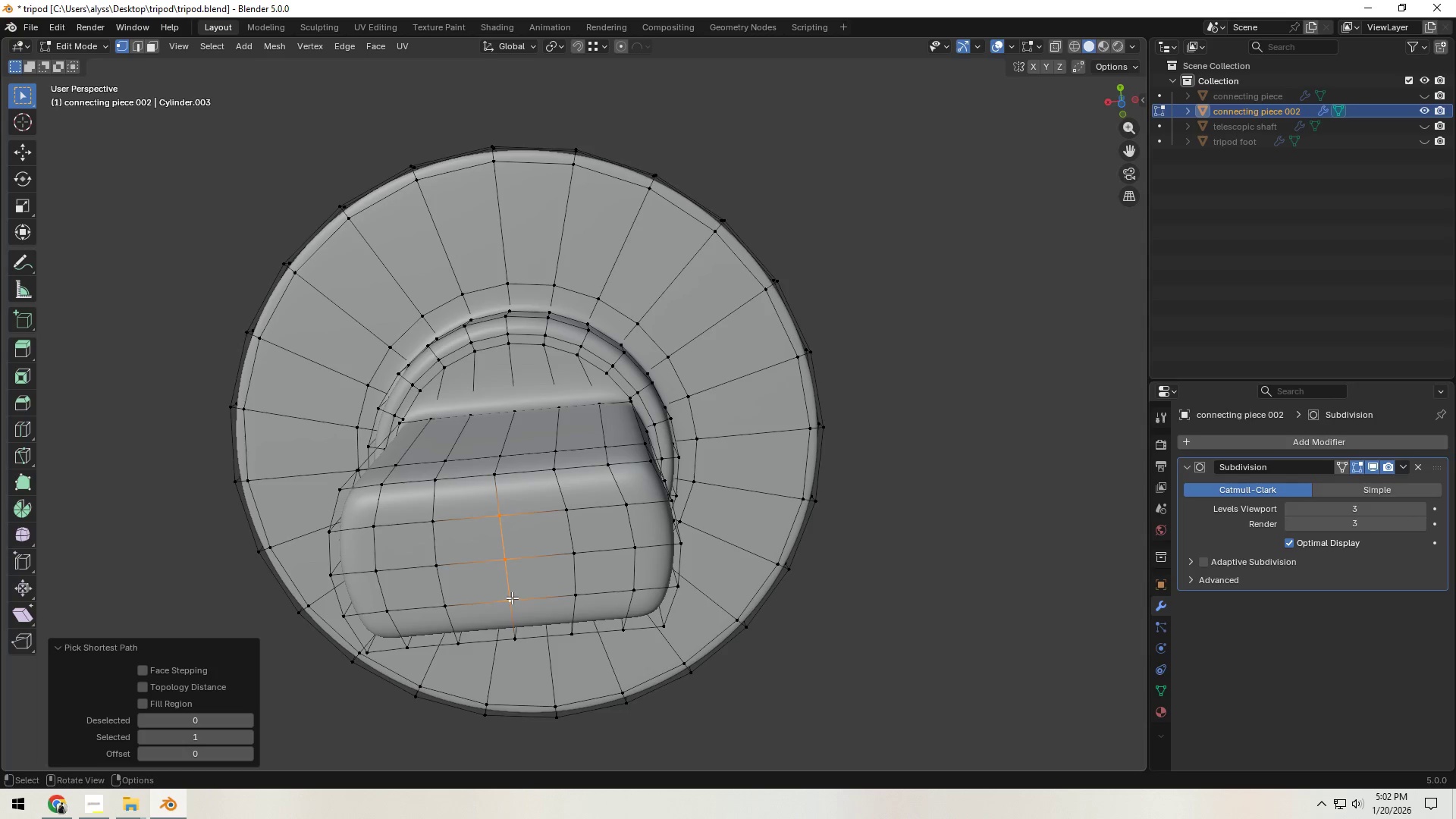 
key(X)
 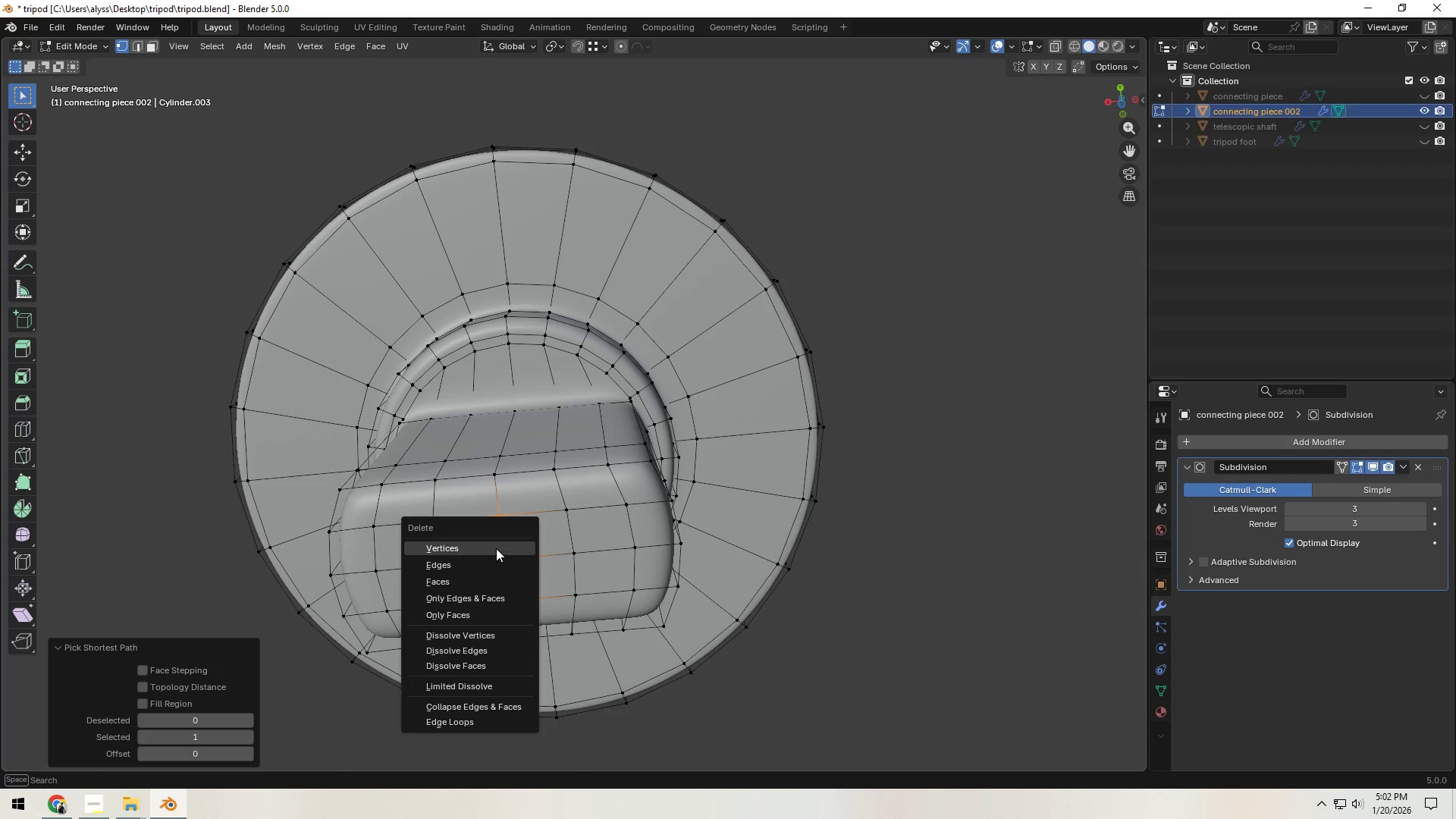 
left_click([496, 548])
 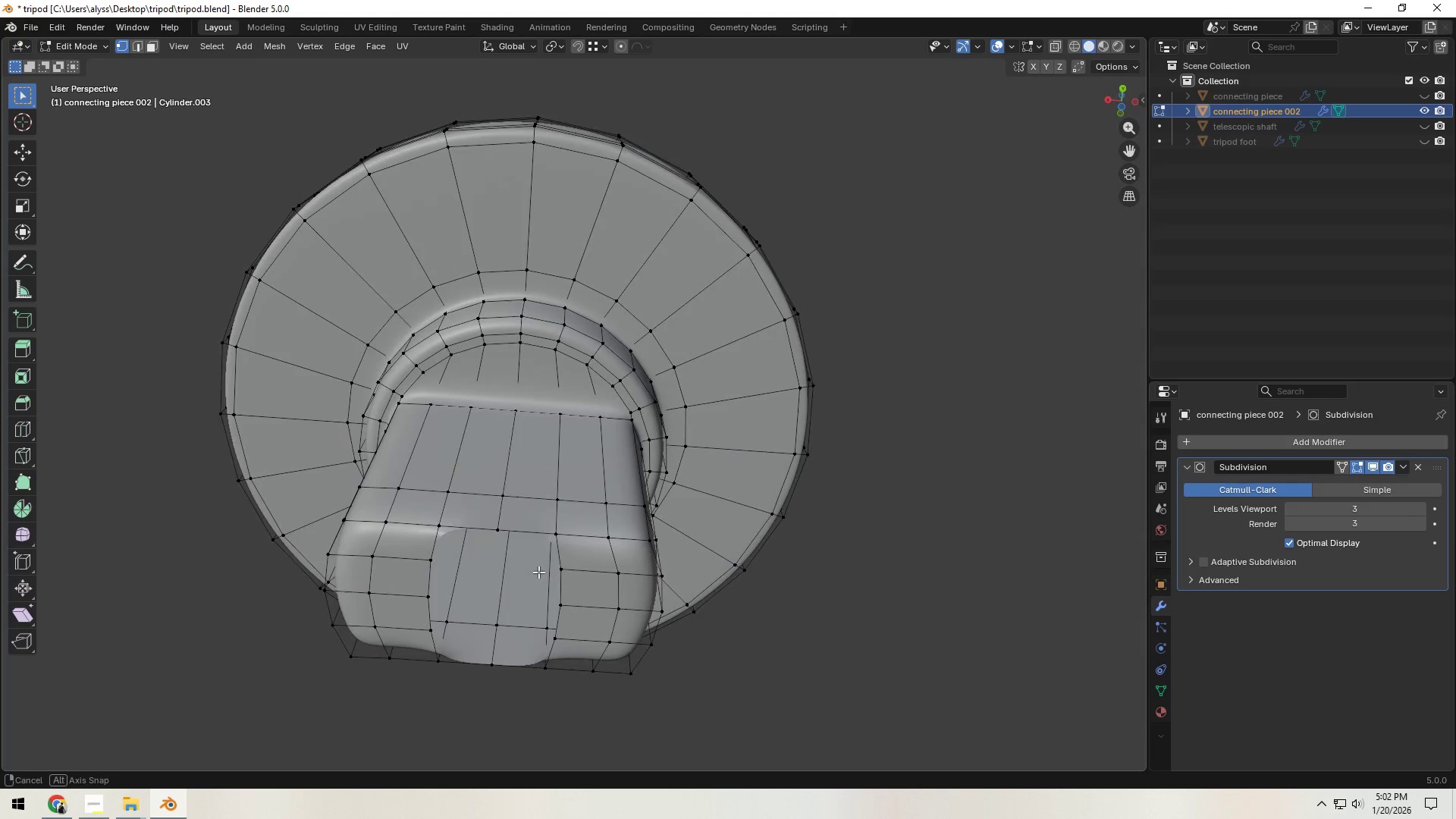 
left_click([504, 528])
 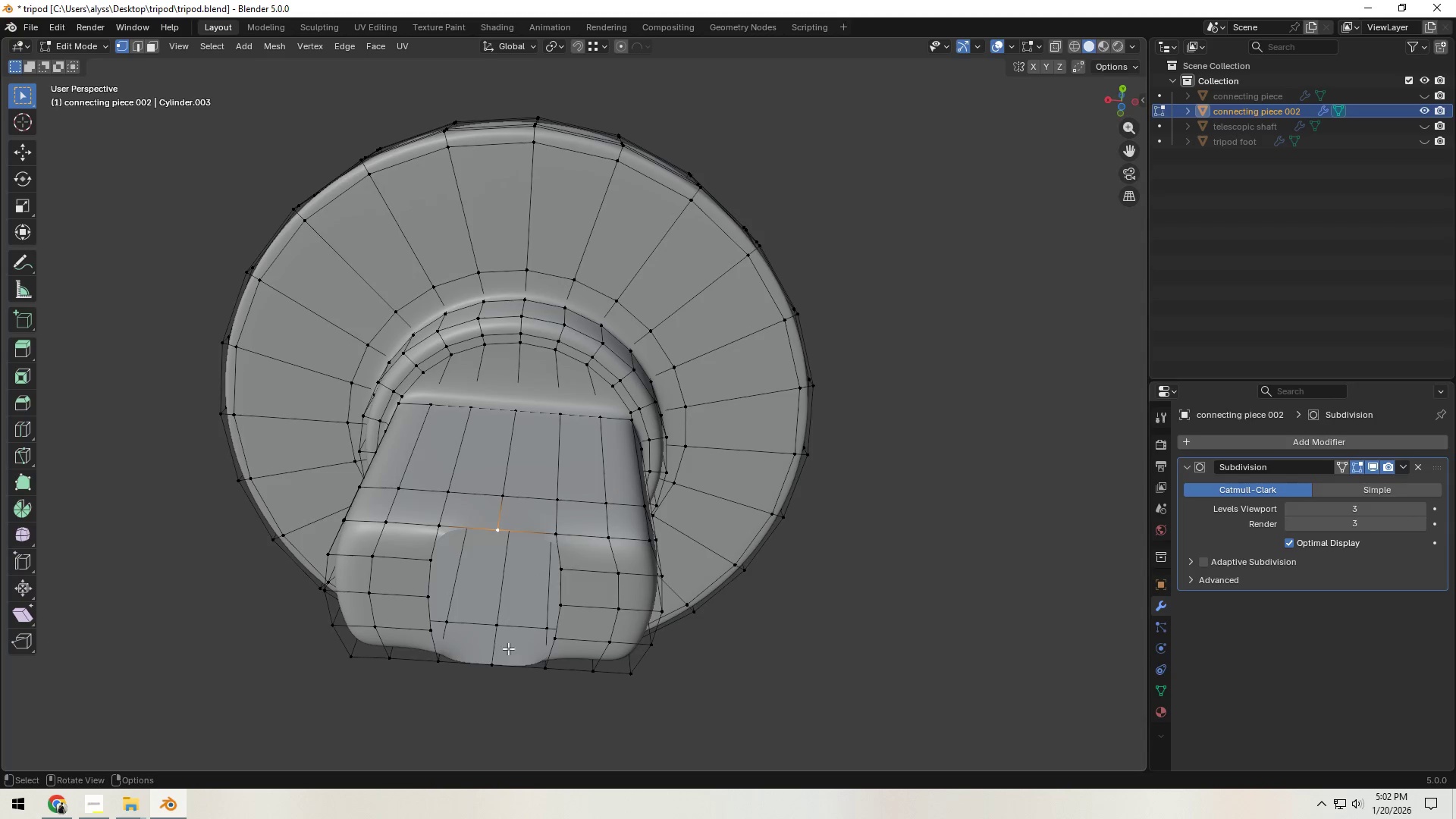 
key(Shift+ShiftLeft)
 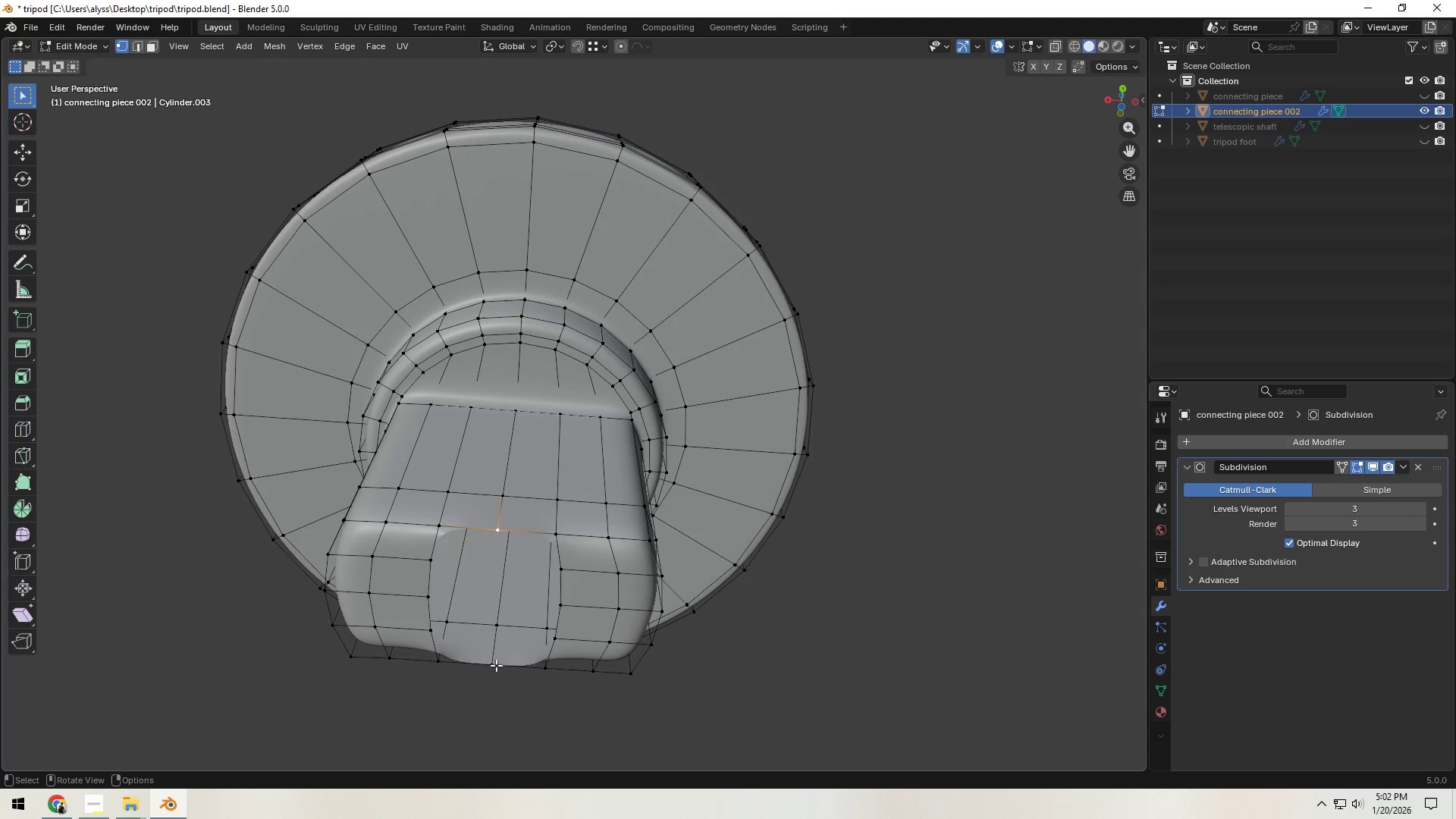 
left_click([496, 665])
 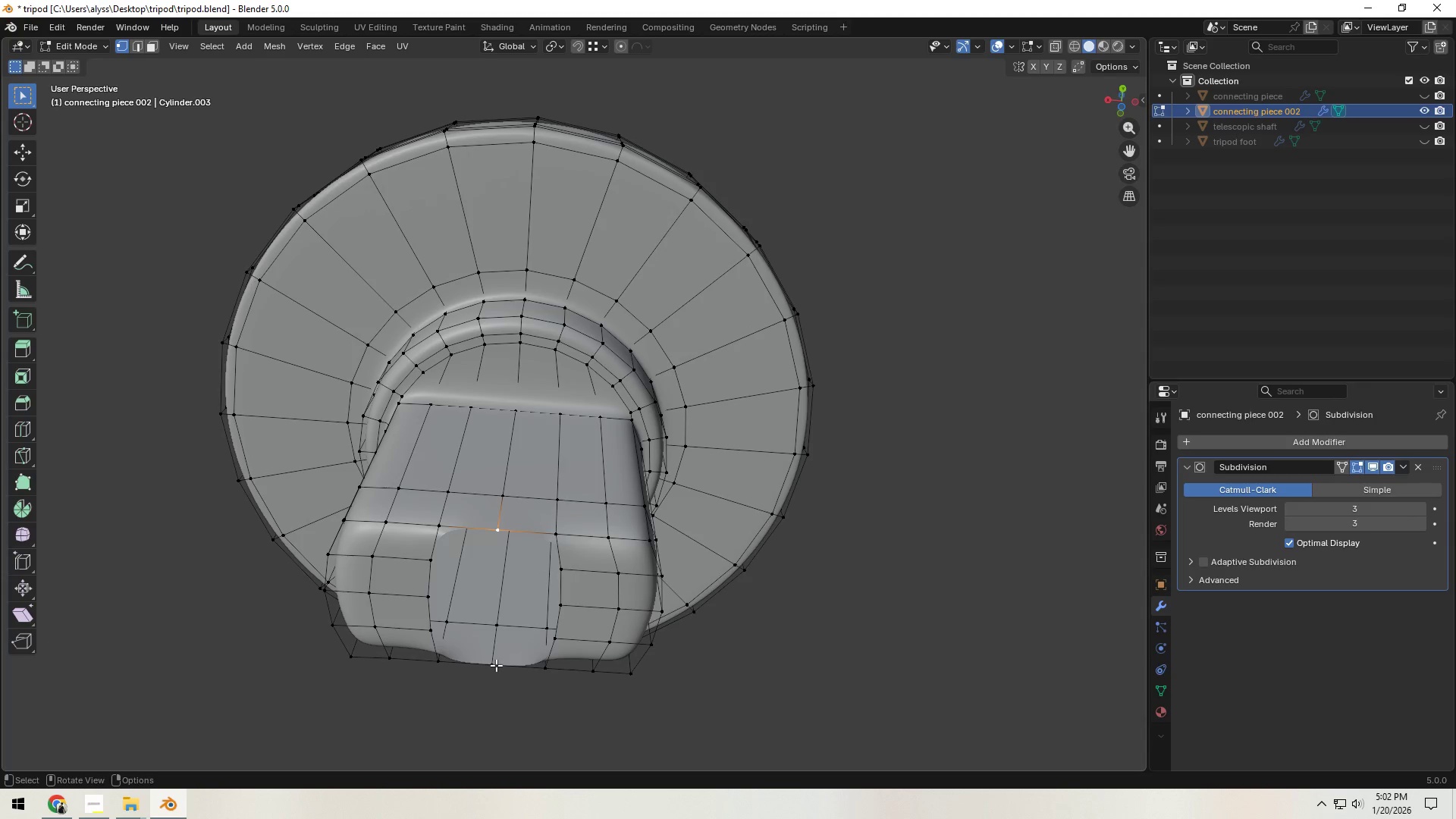 
hold_key(key=ShiftLeft, duration=0.31)
 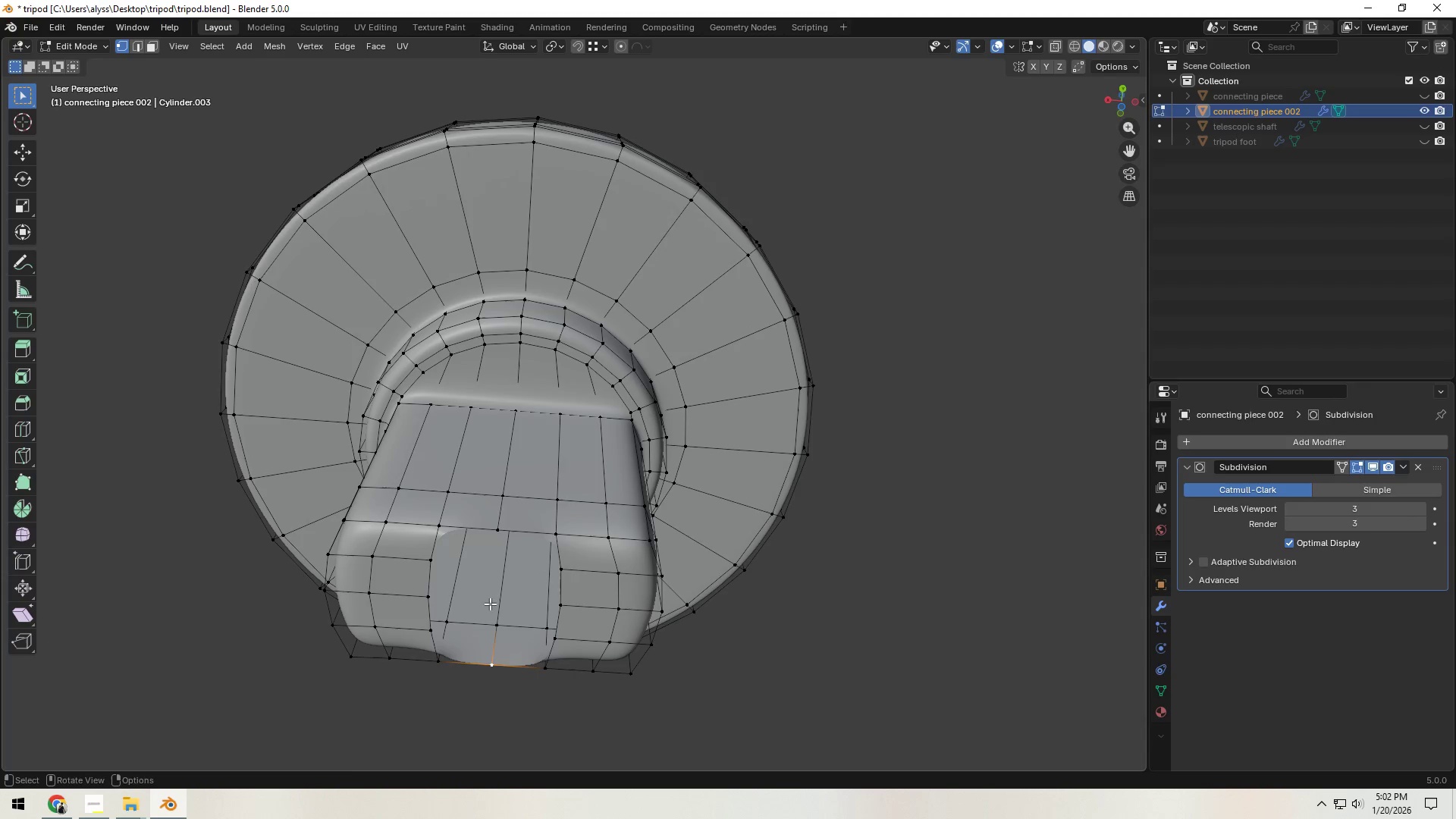 
key(Shift+ShiftLeft)
 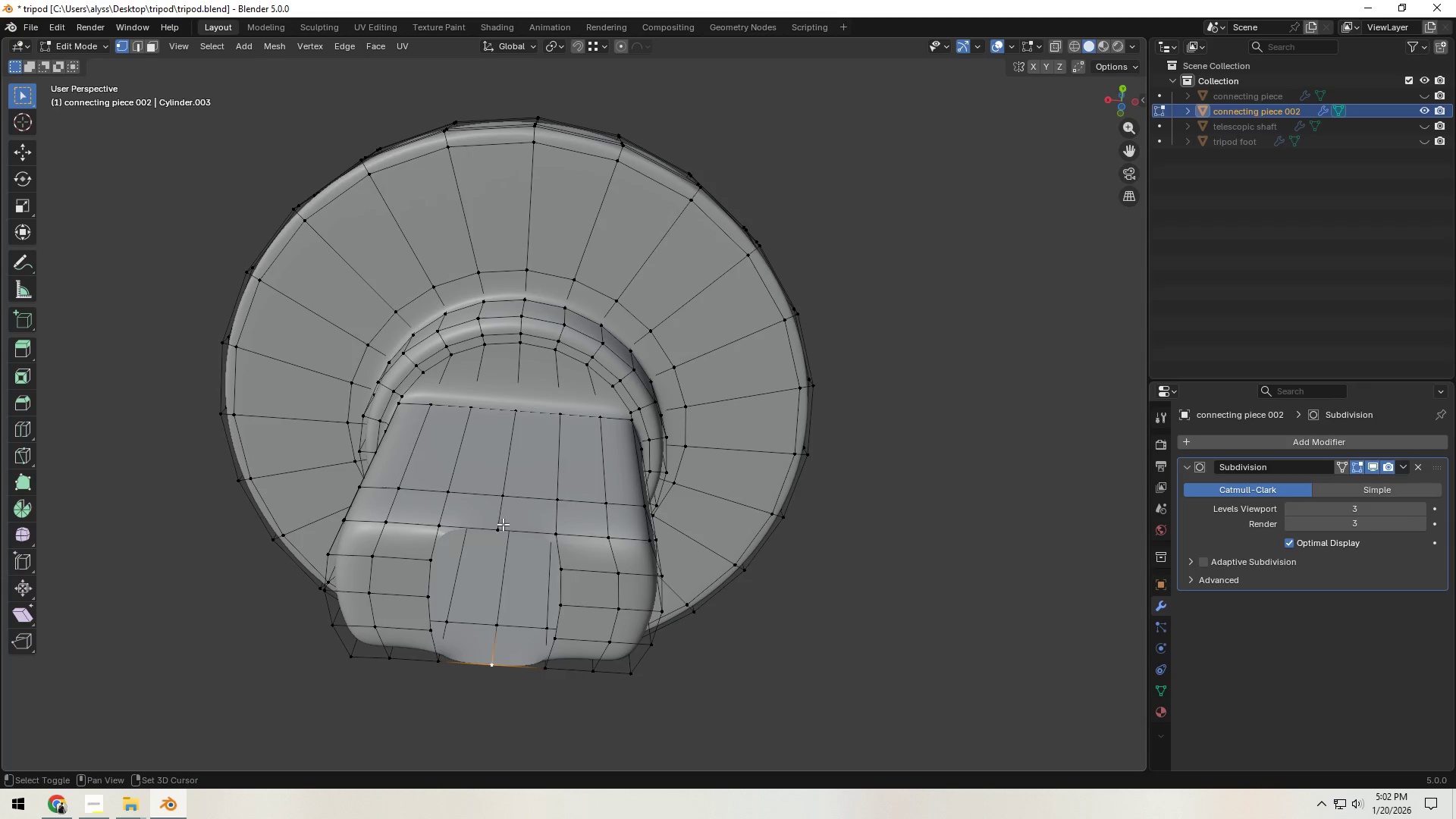 
left_click([503, 524])
 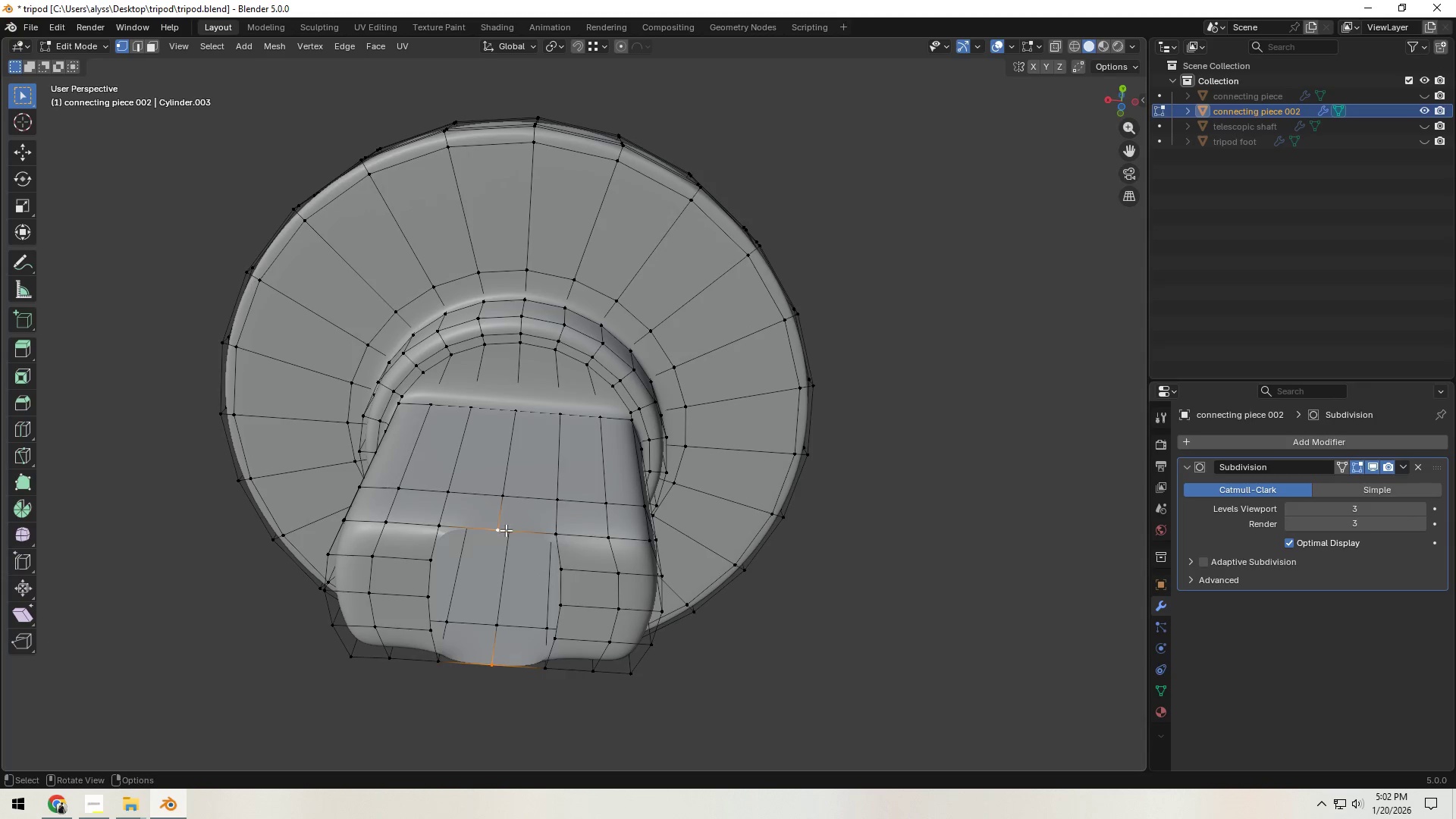 
key(X)
 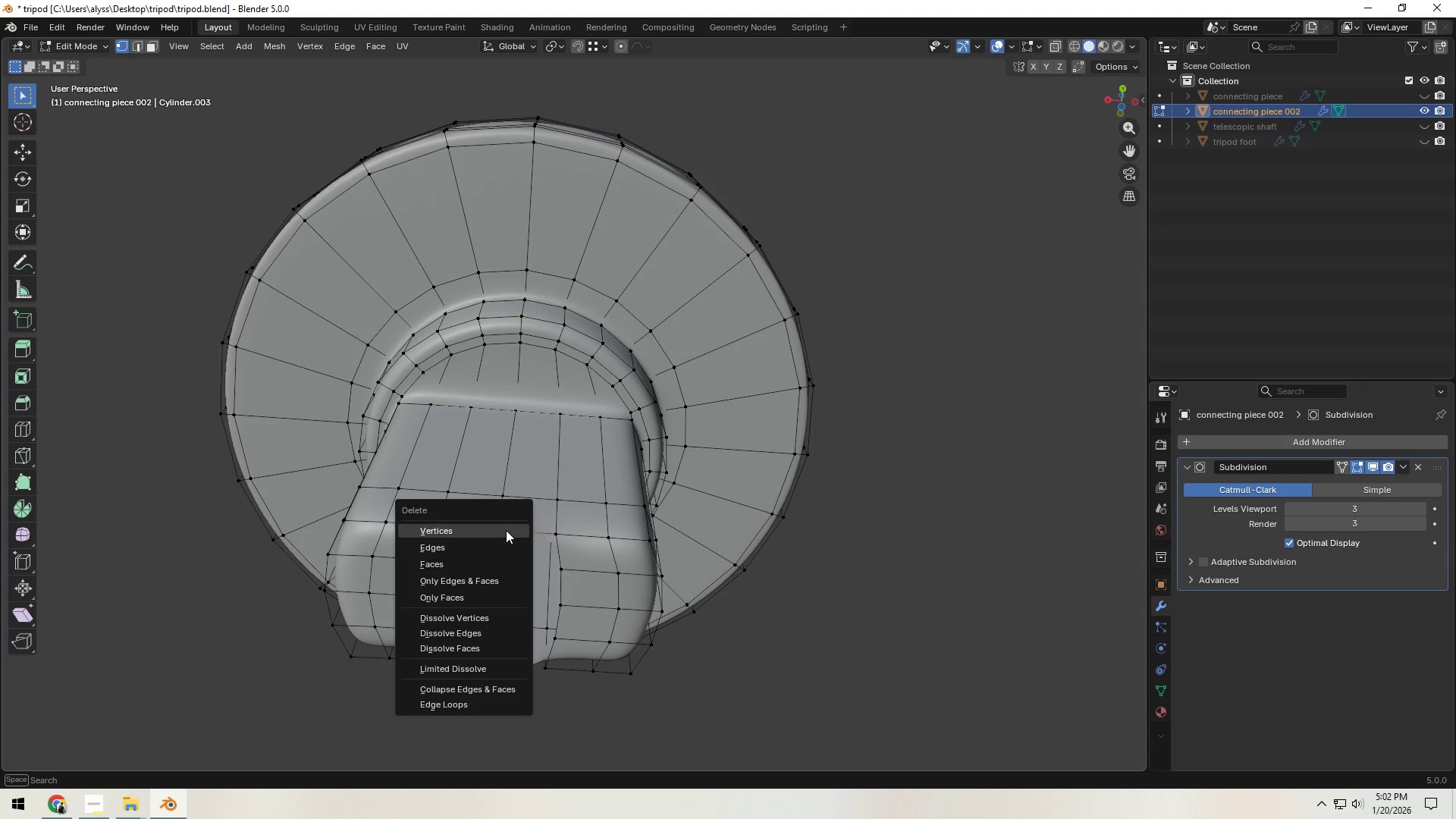 
left_click([506, 530])
 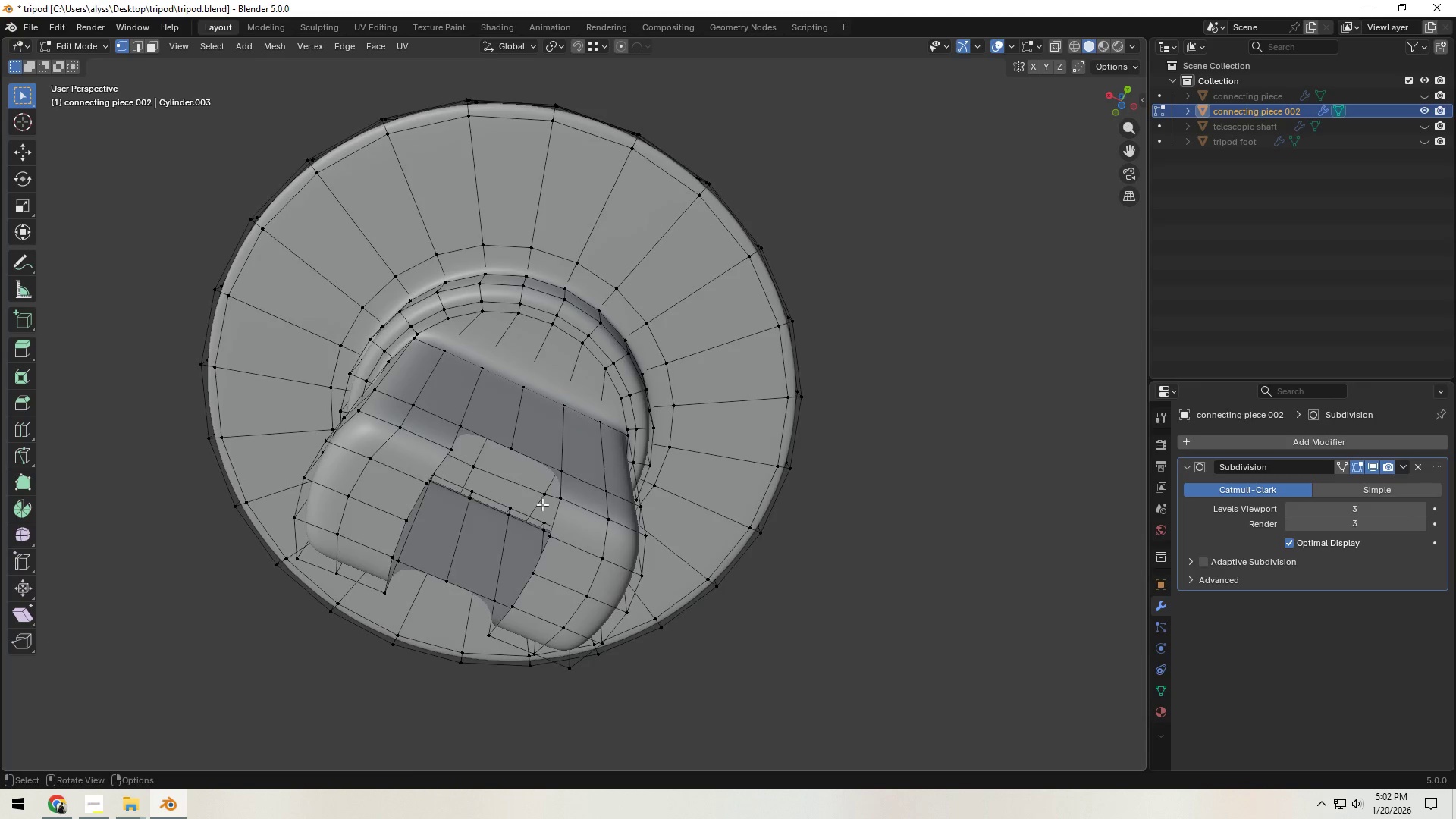 
left_click([511, 449])
 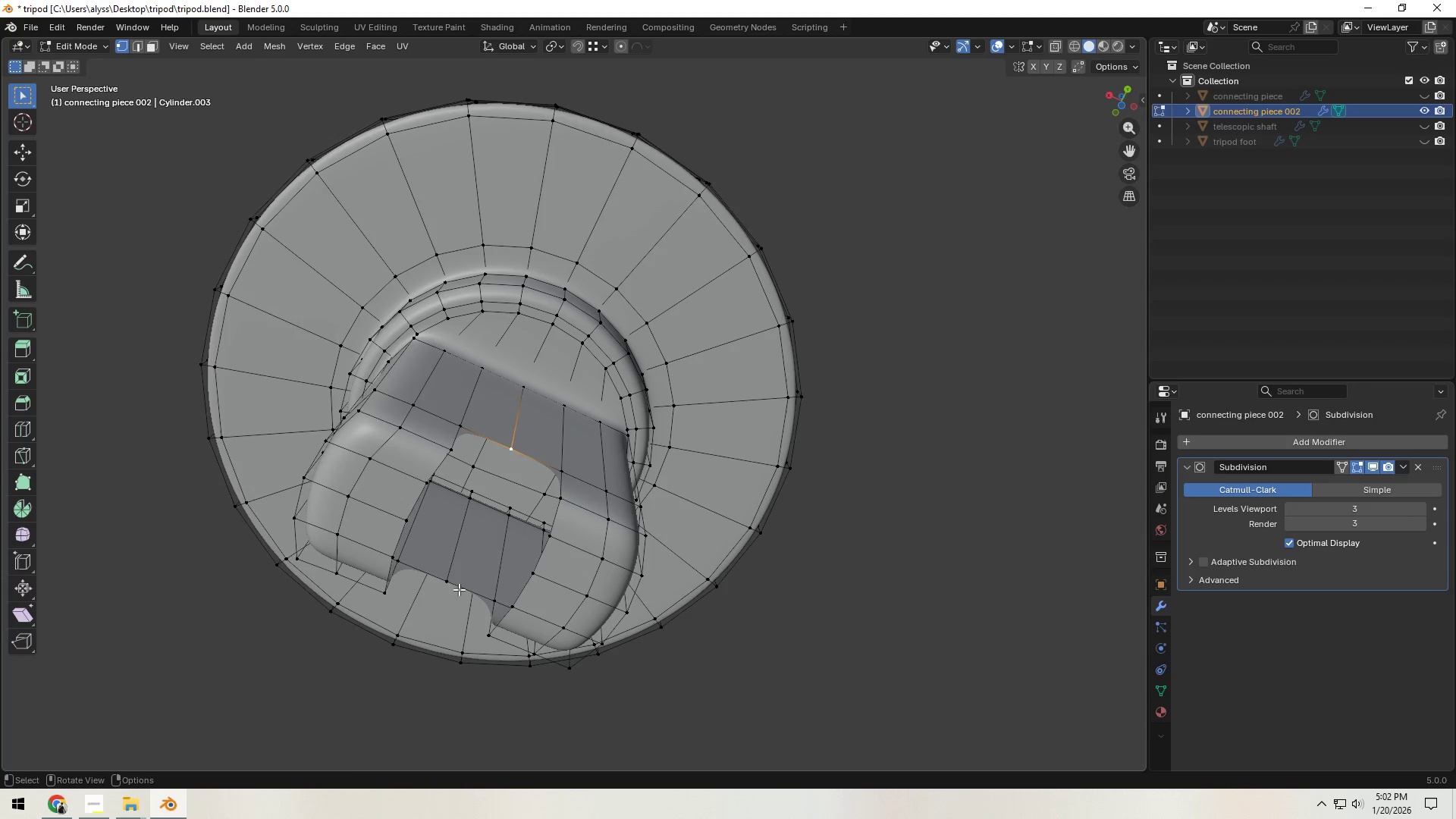 
hold_key(key=ShiftLeft, duration=0.41)
left_click([450, 585])
 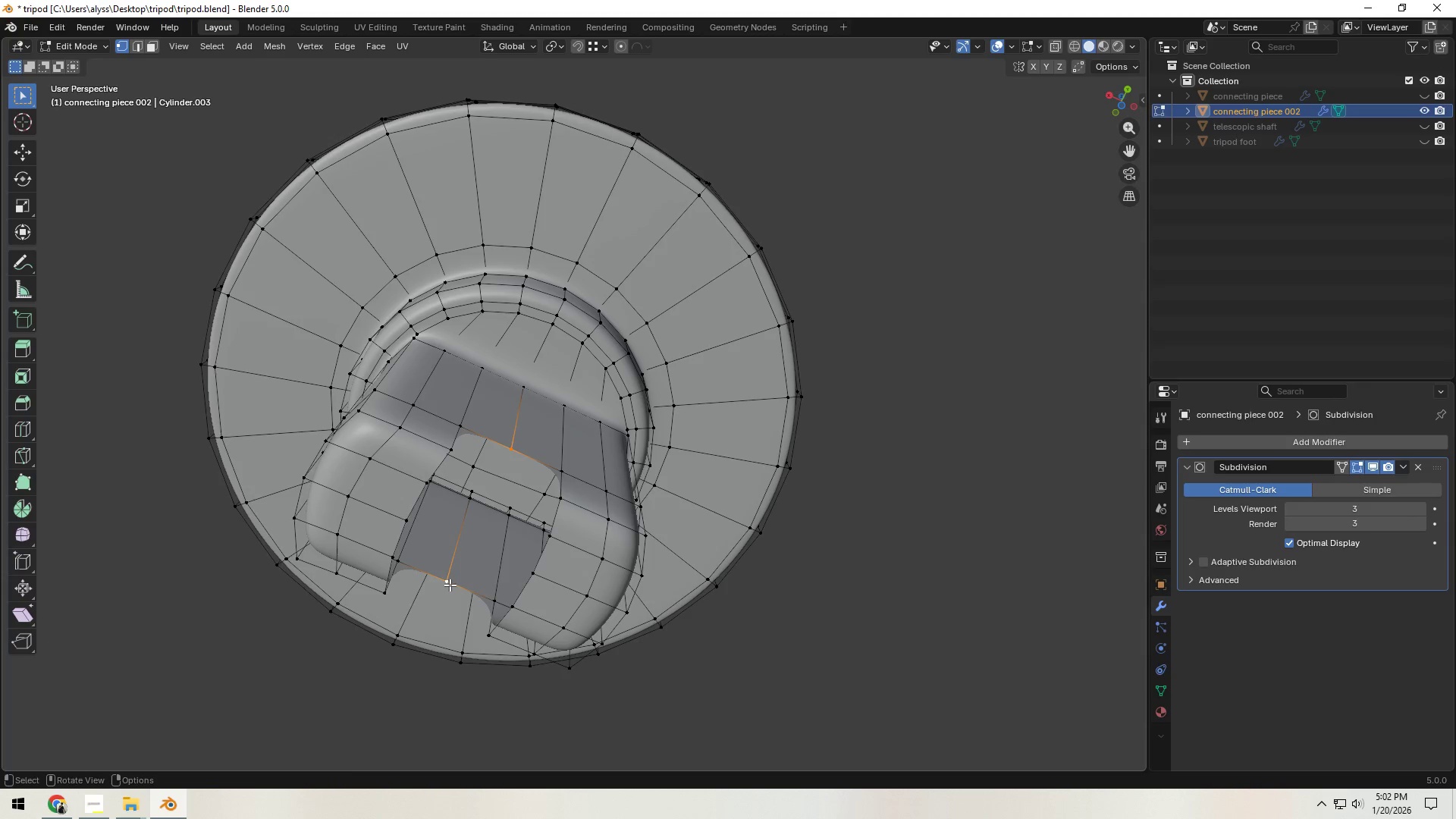 
key(F)
 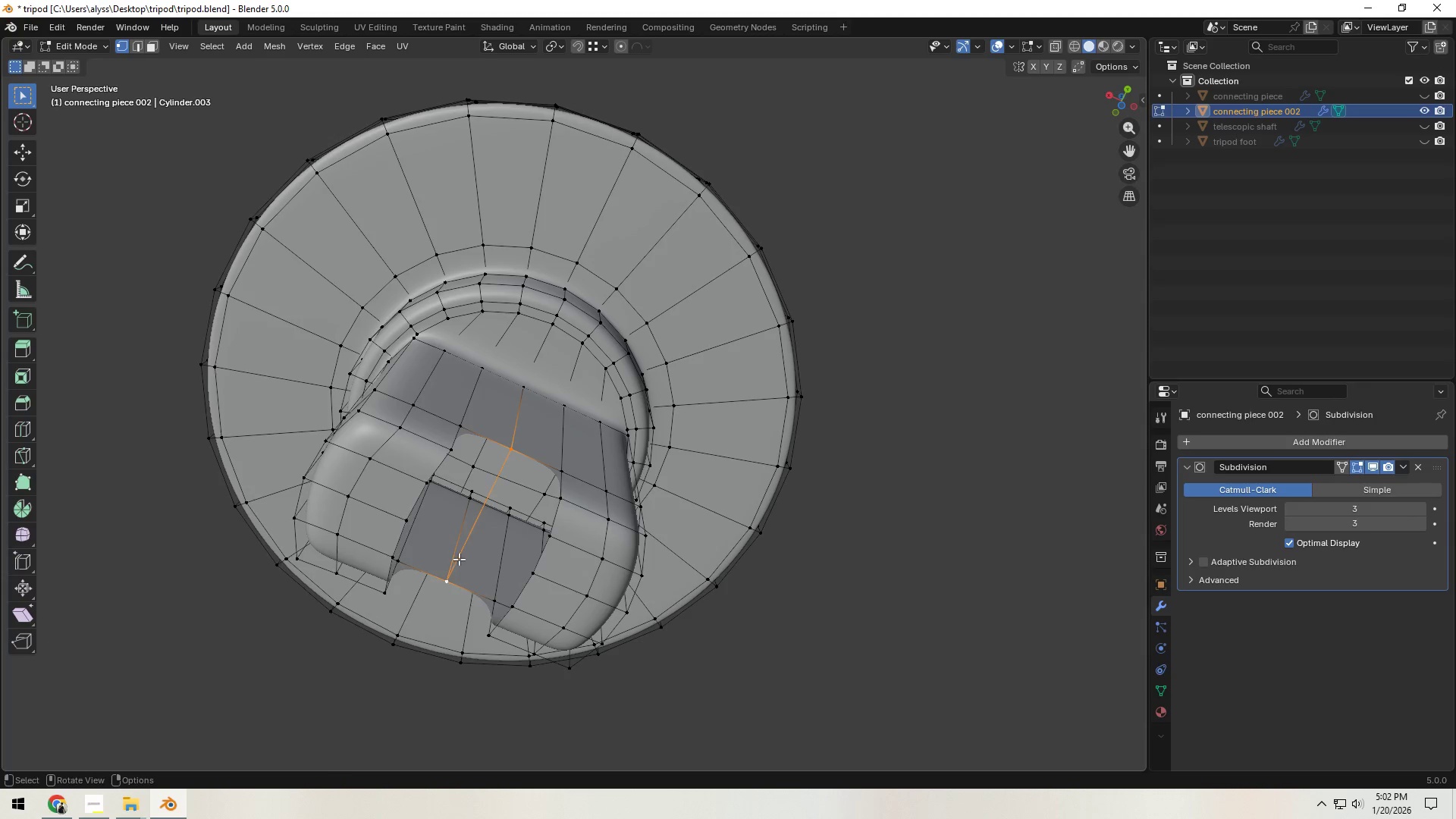 
right_click([460, 557])
 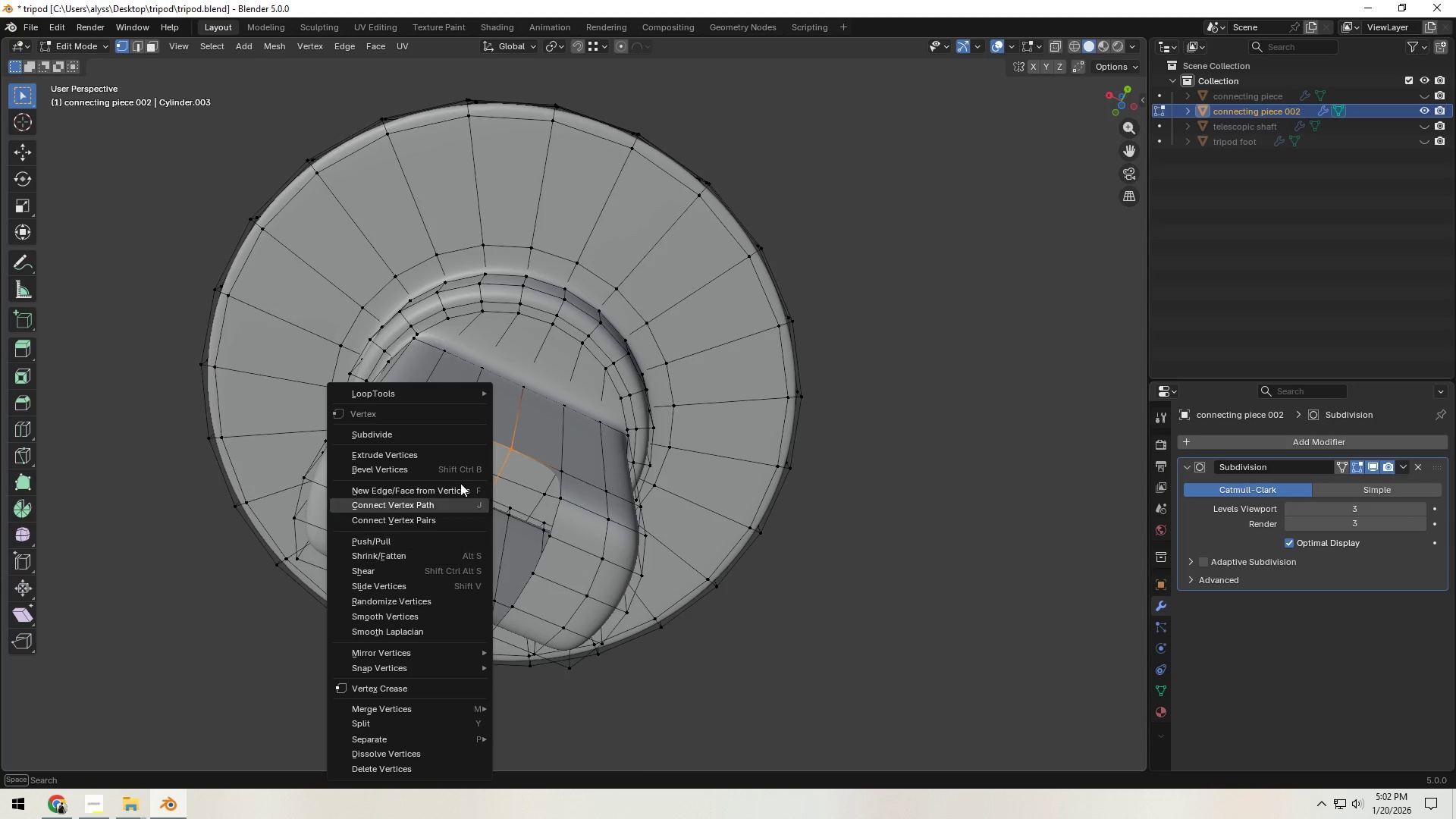 
mouse_move([445, 425])
 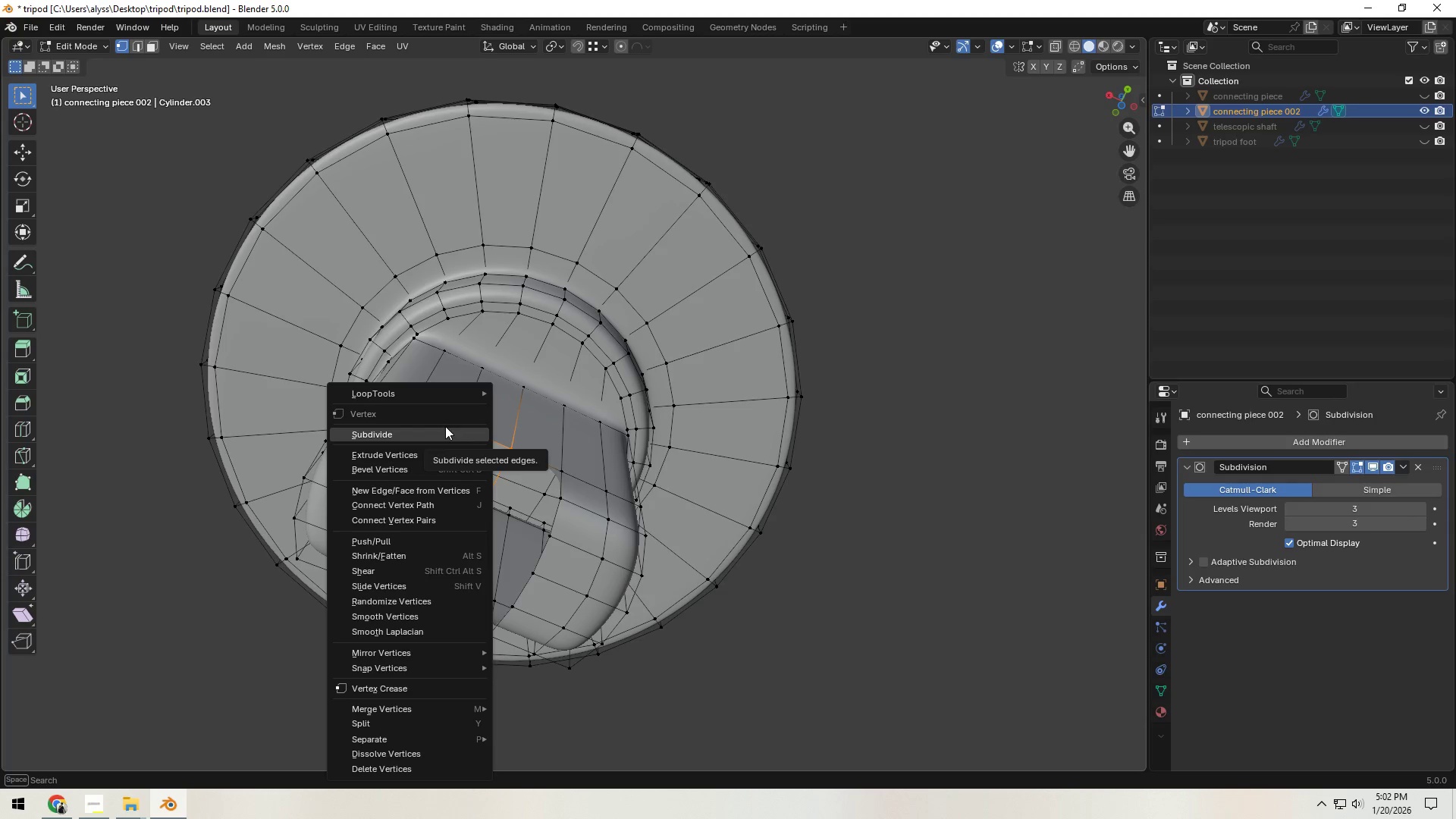 
left_click([445, 426])
 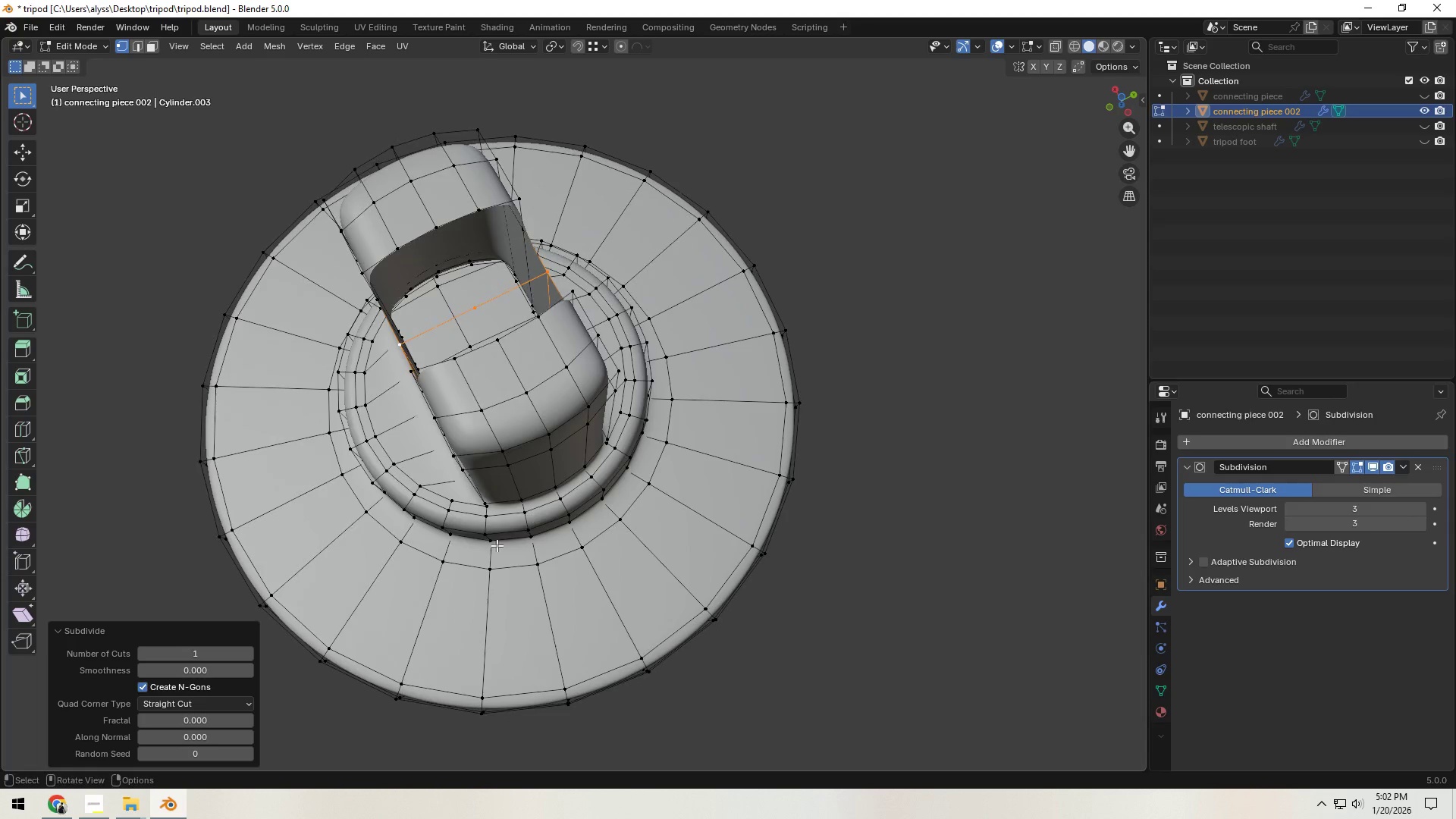 
left_click([246, 655])
 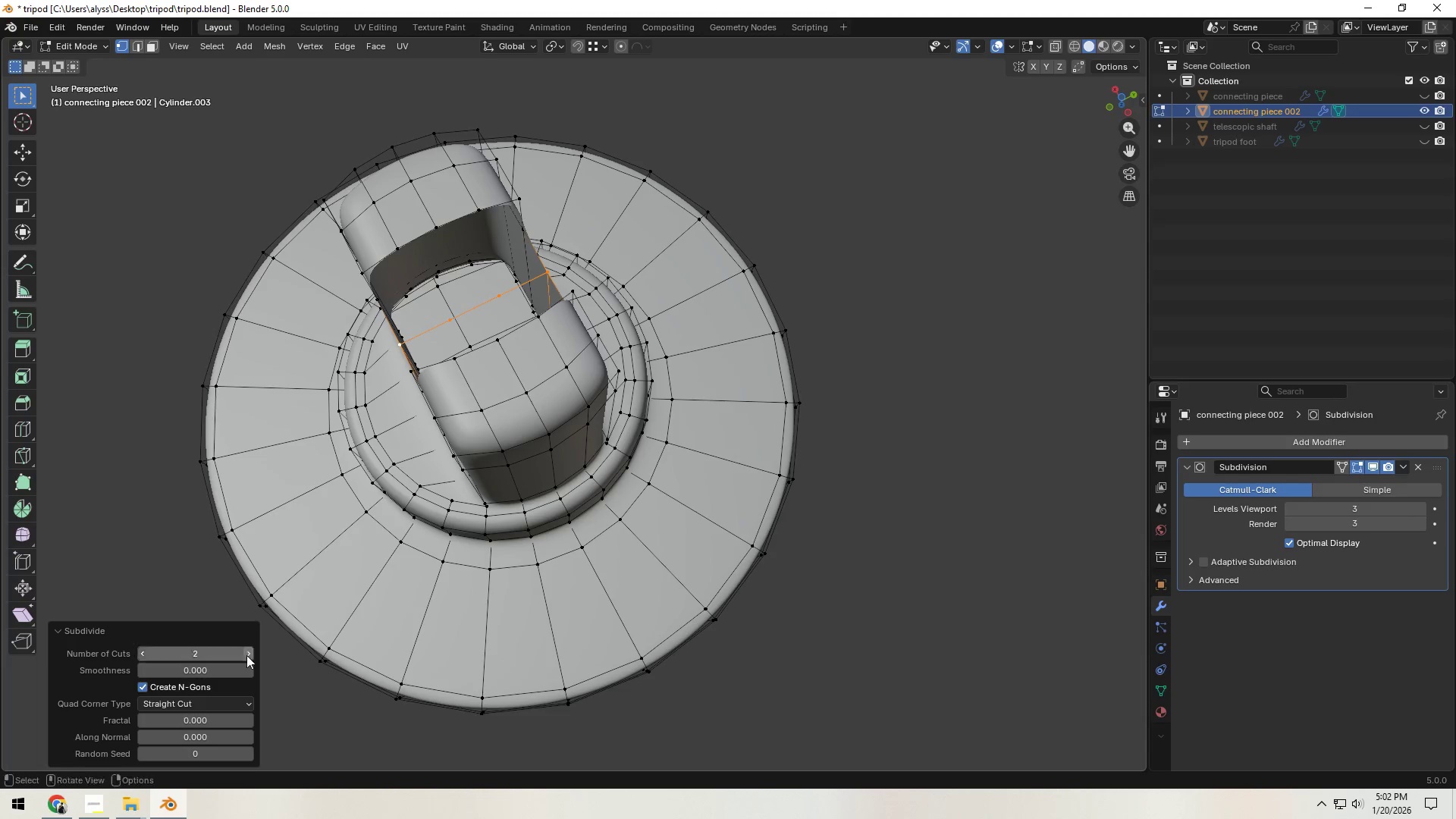 
left_click_drag(start_coordinate=[246, 655], to_coordinate=[247, 175])
 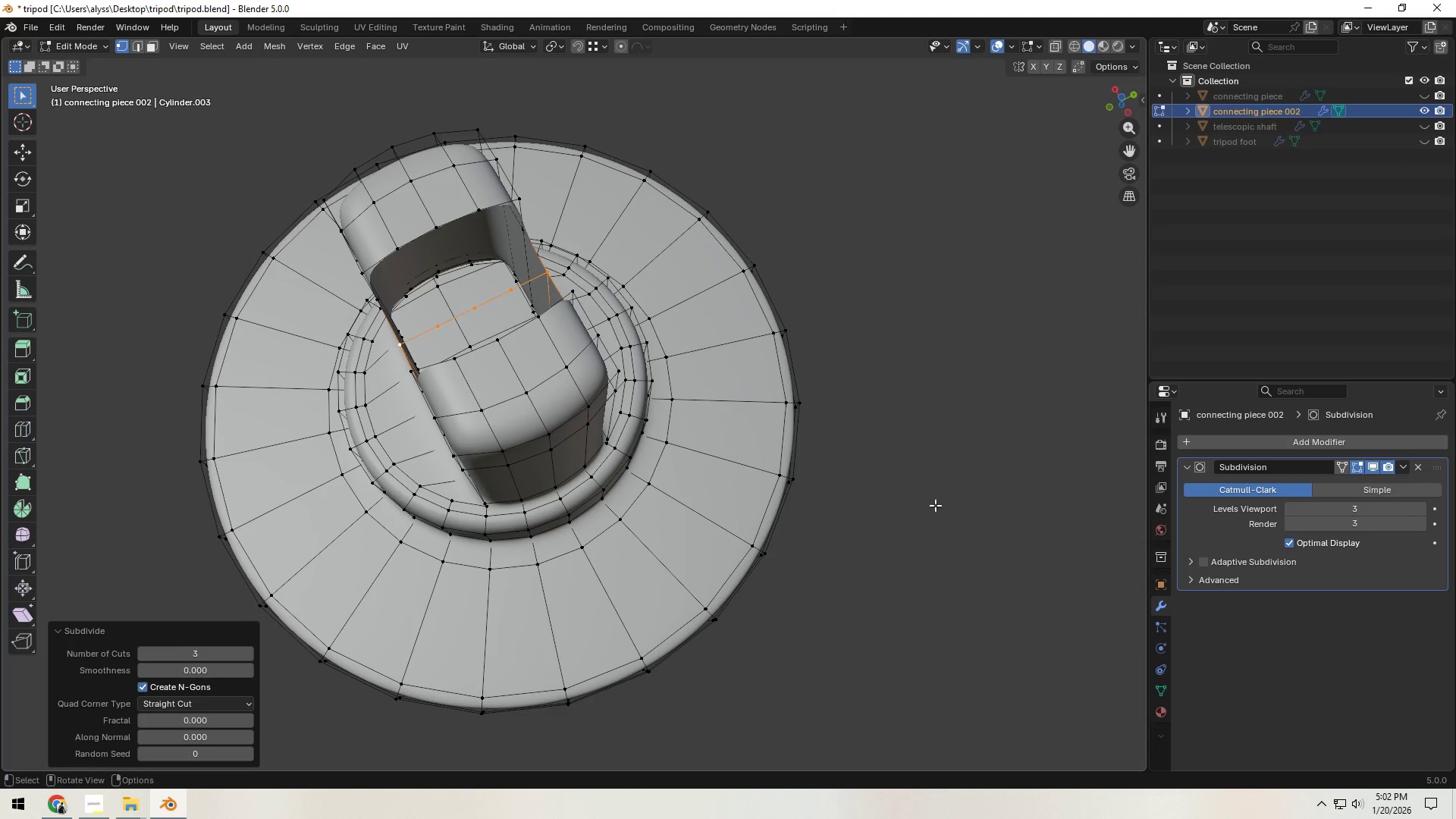 
left_click([936, 505])
 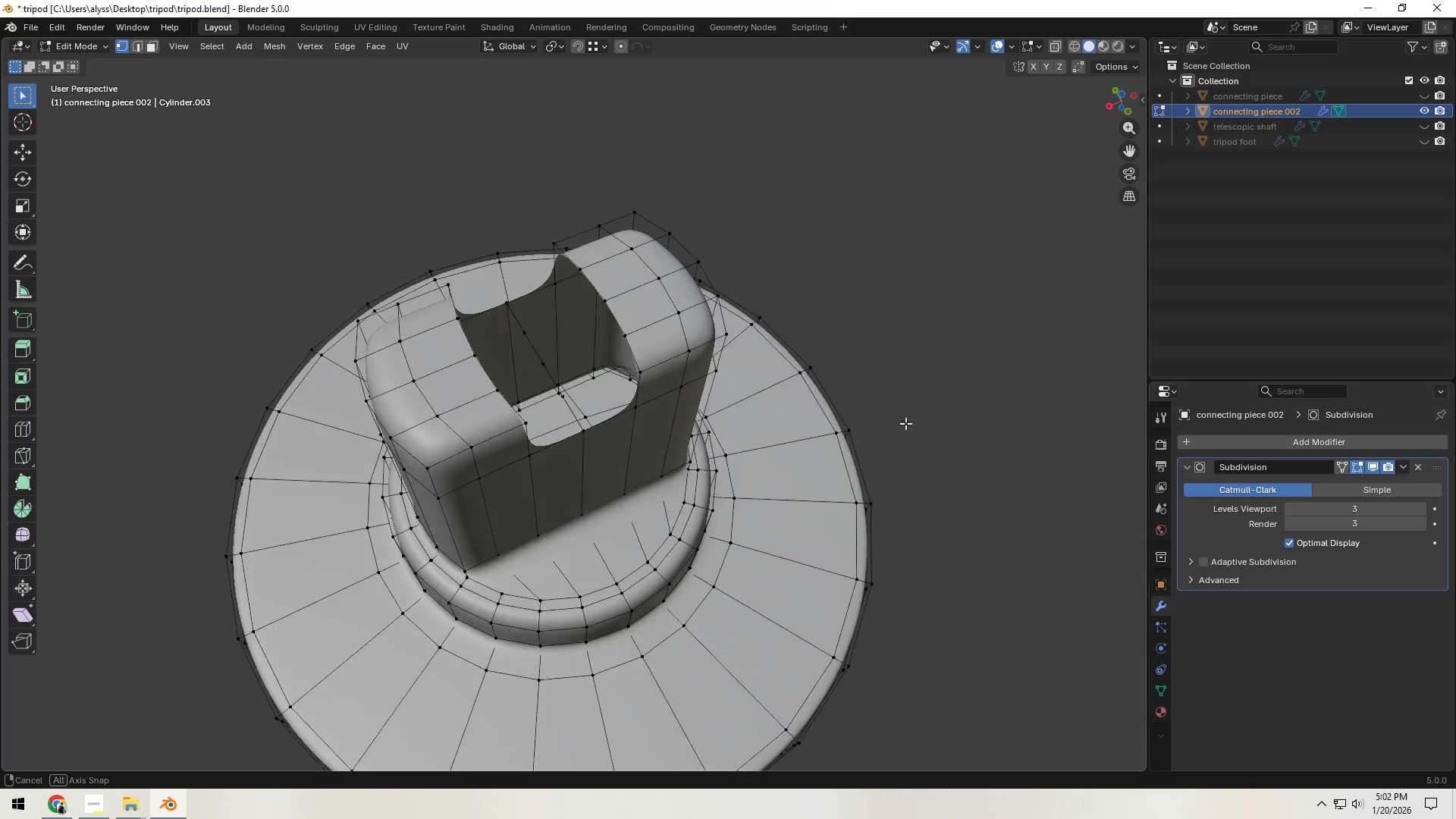 
scroll: coordinate [647, 427], scroll_direction: up, amount: 3.0
 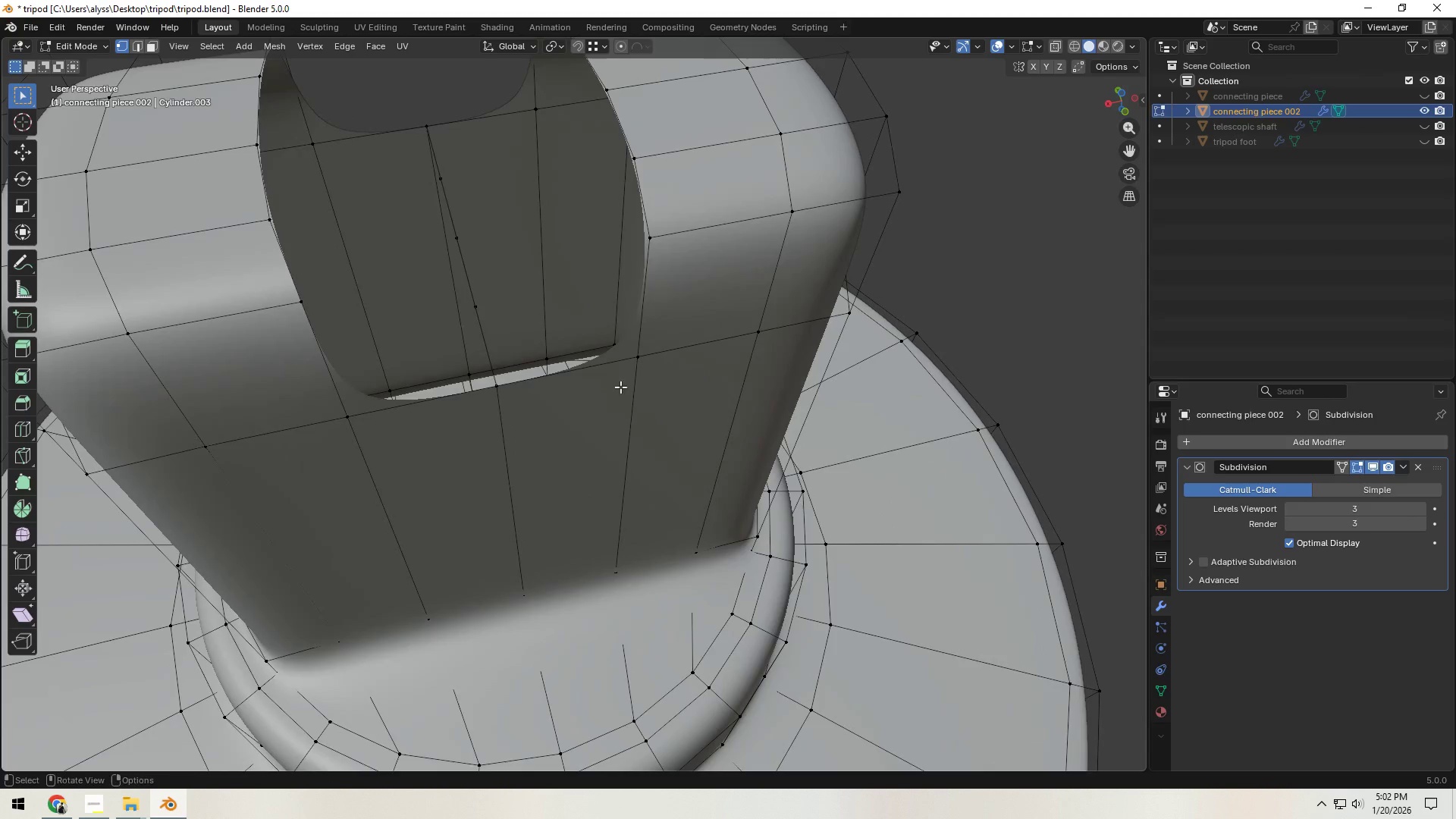 
hold_key(key=ShiftLeft, duration=0.38)
 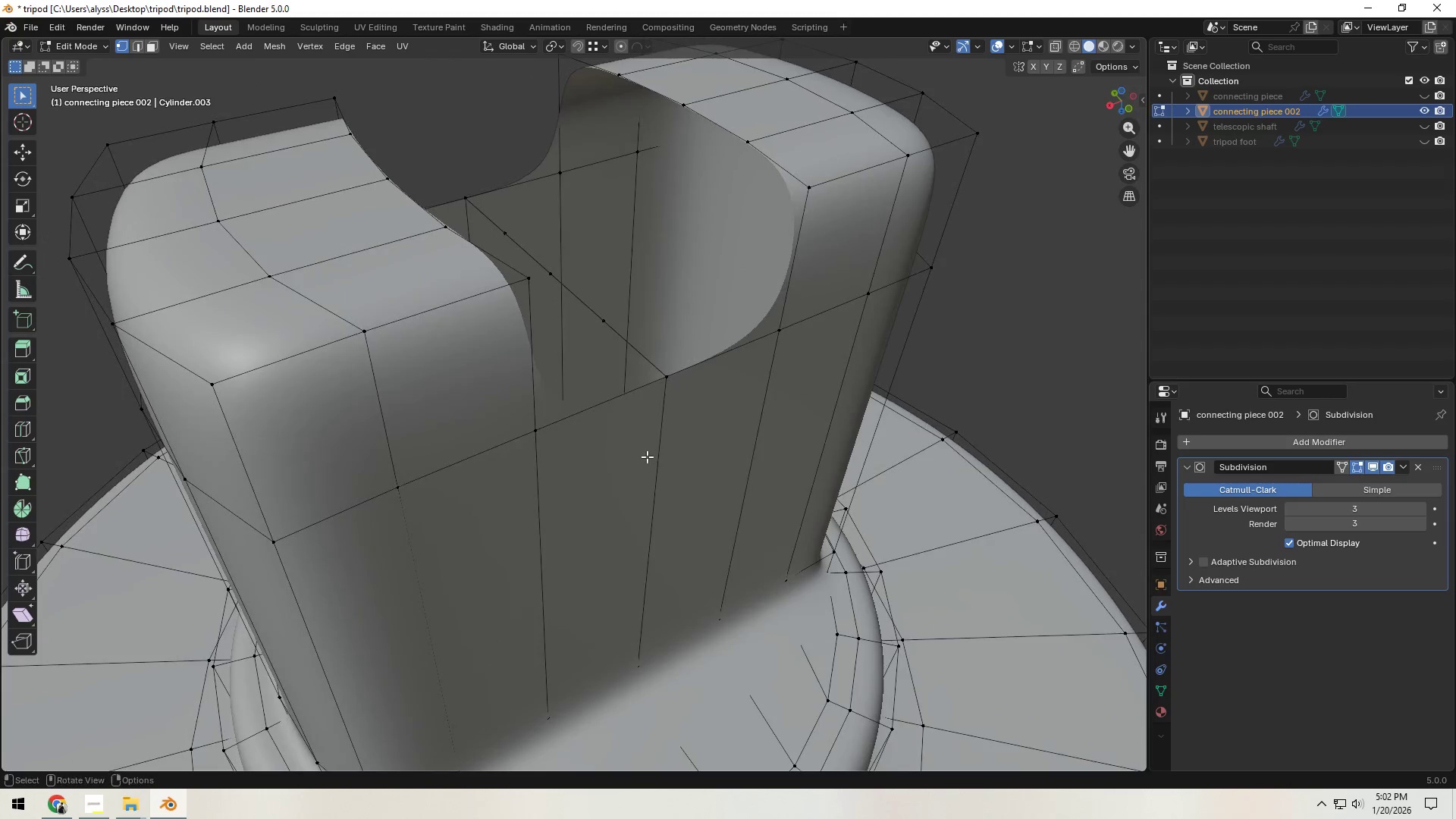 
hold_key(key=ShiftLeft, duration=0.47)
 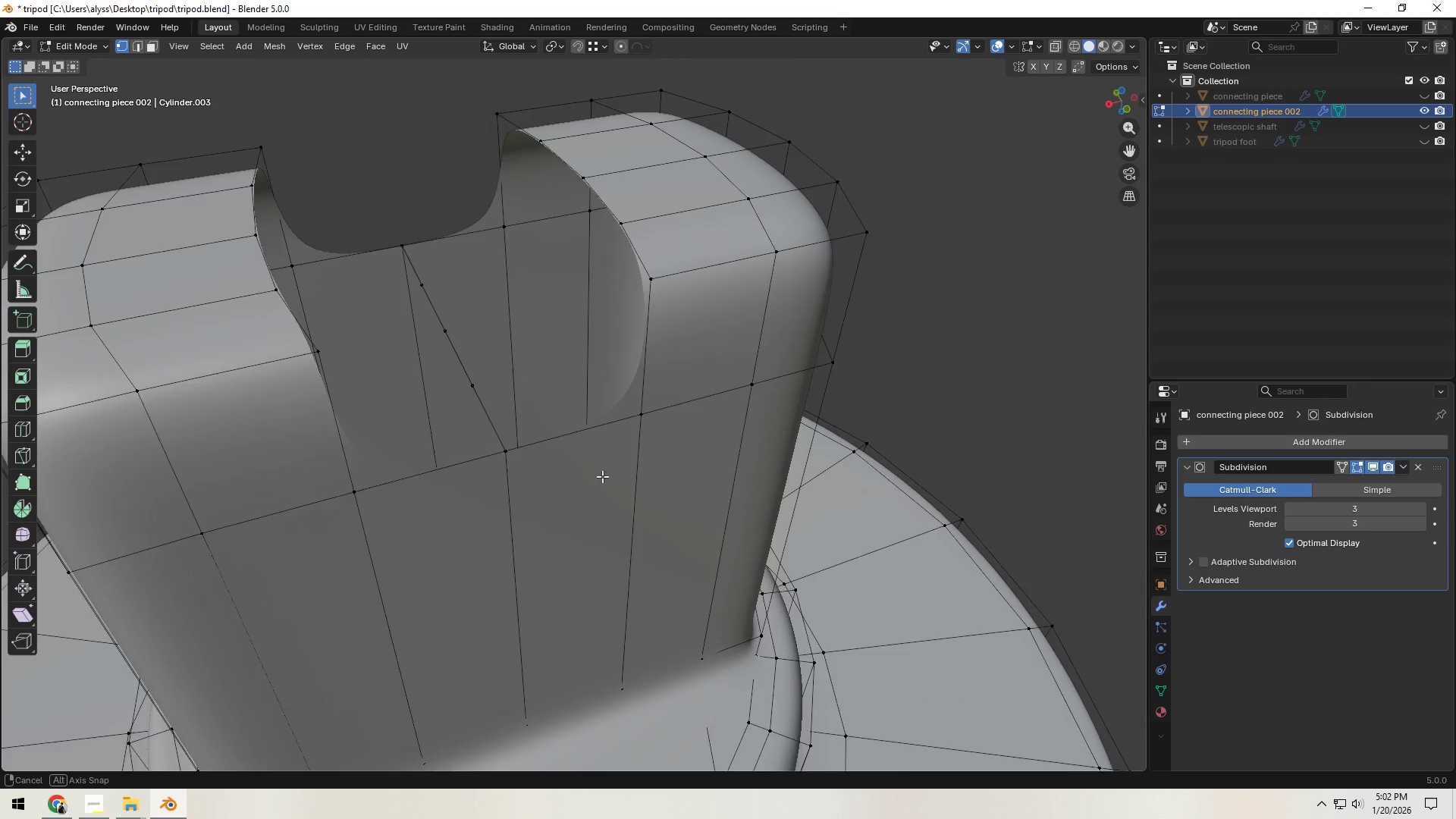 
key(Control+Z)
 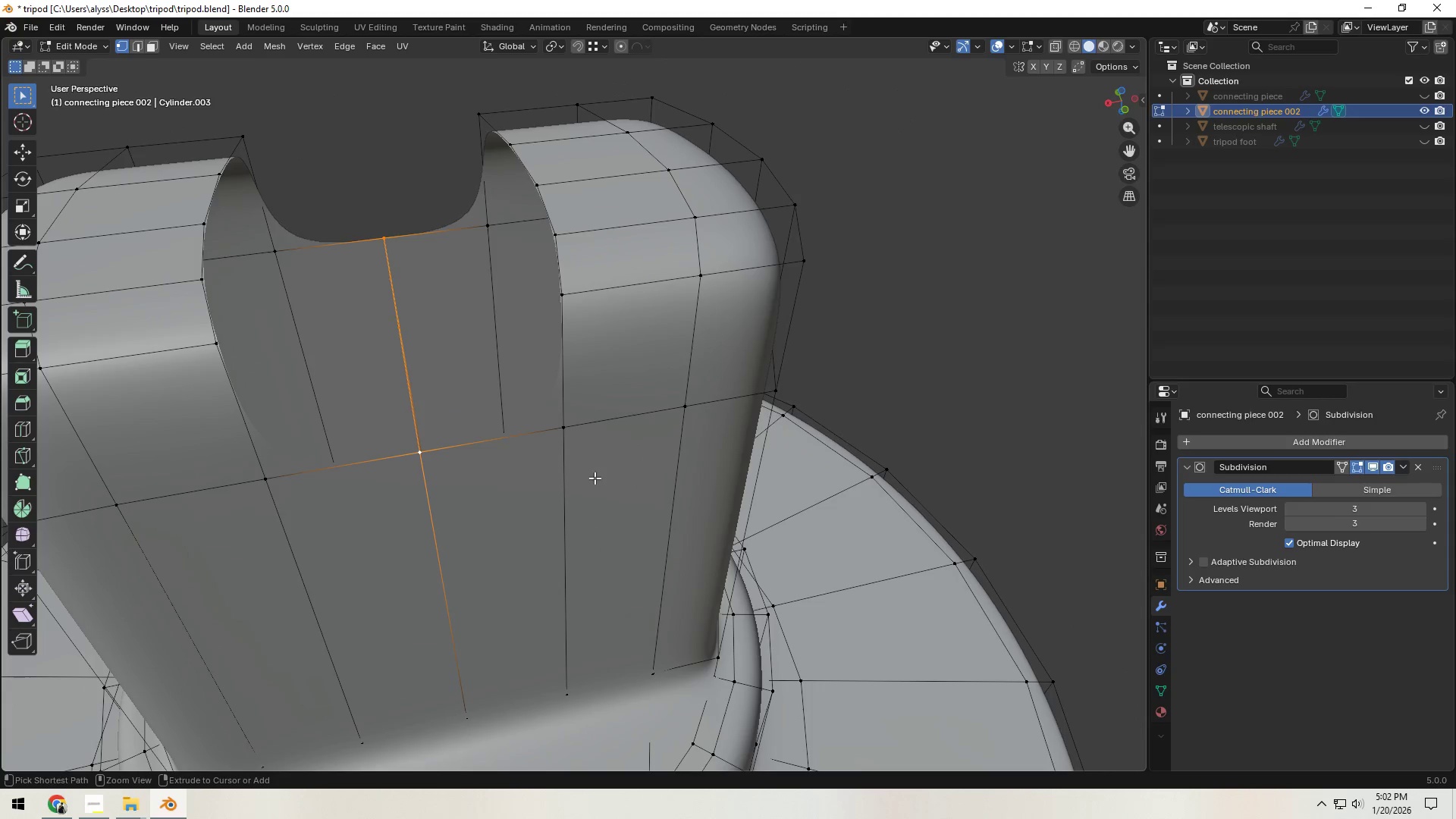 
key(Control+Z)
 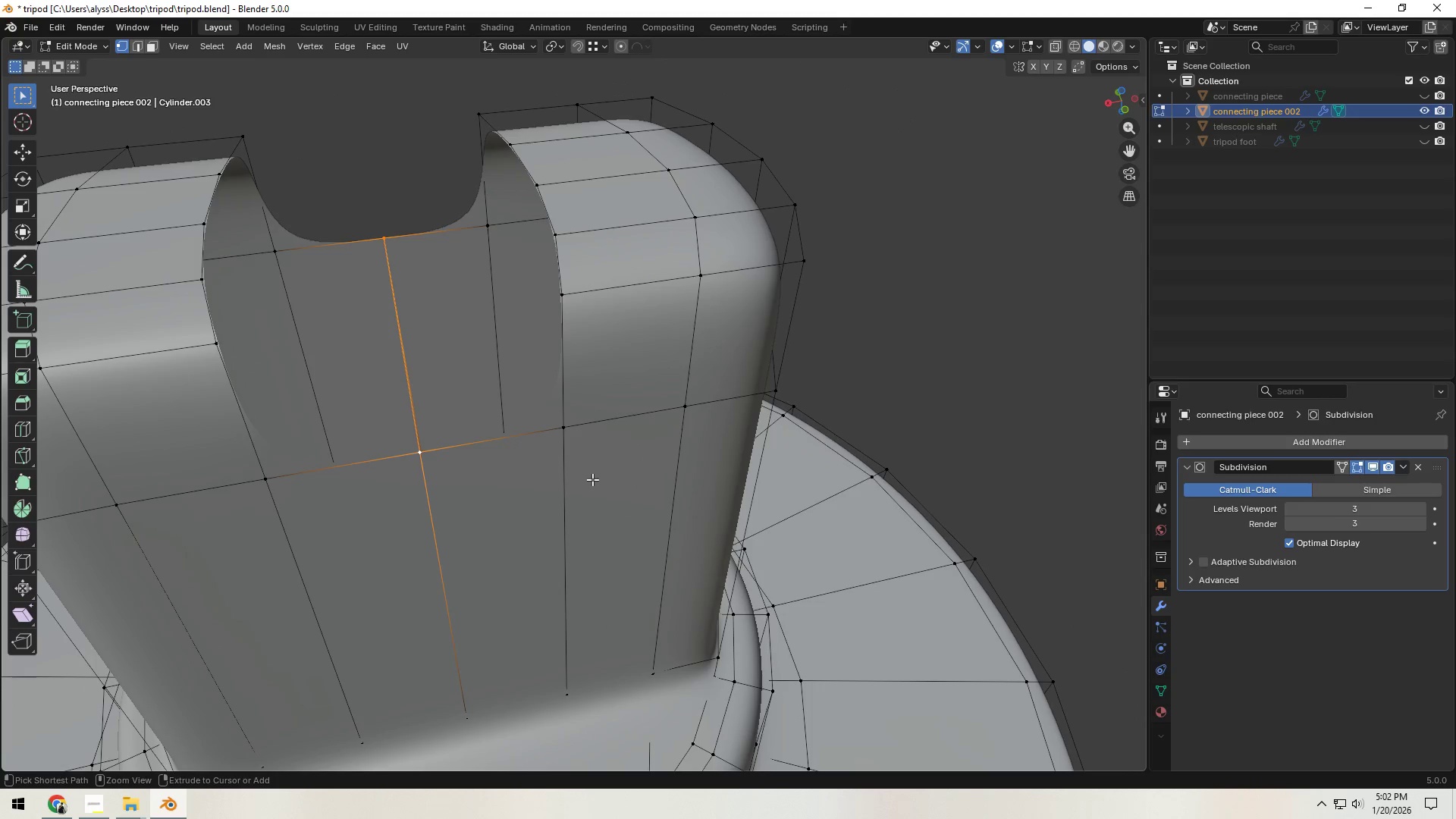 
key(Control+Z)
 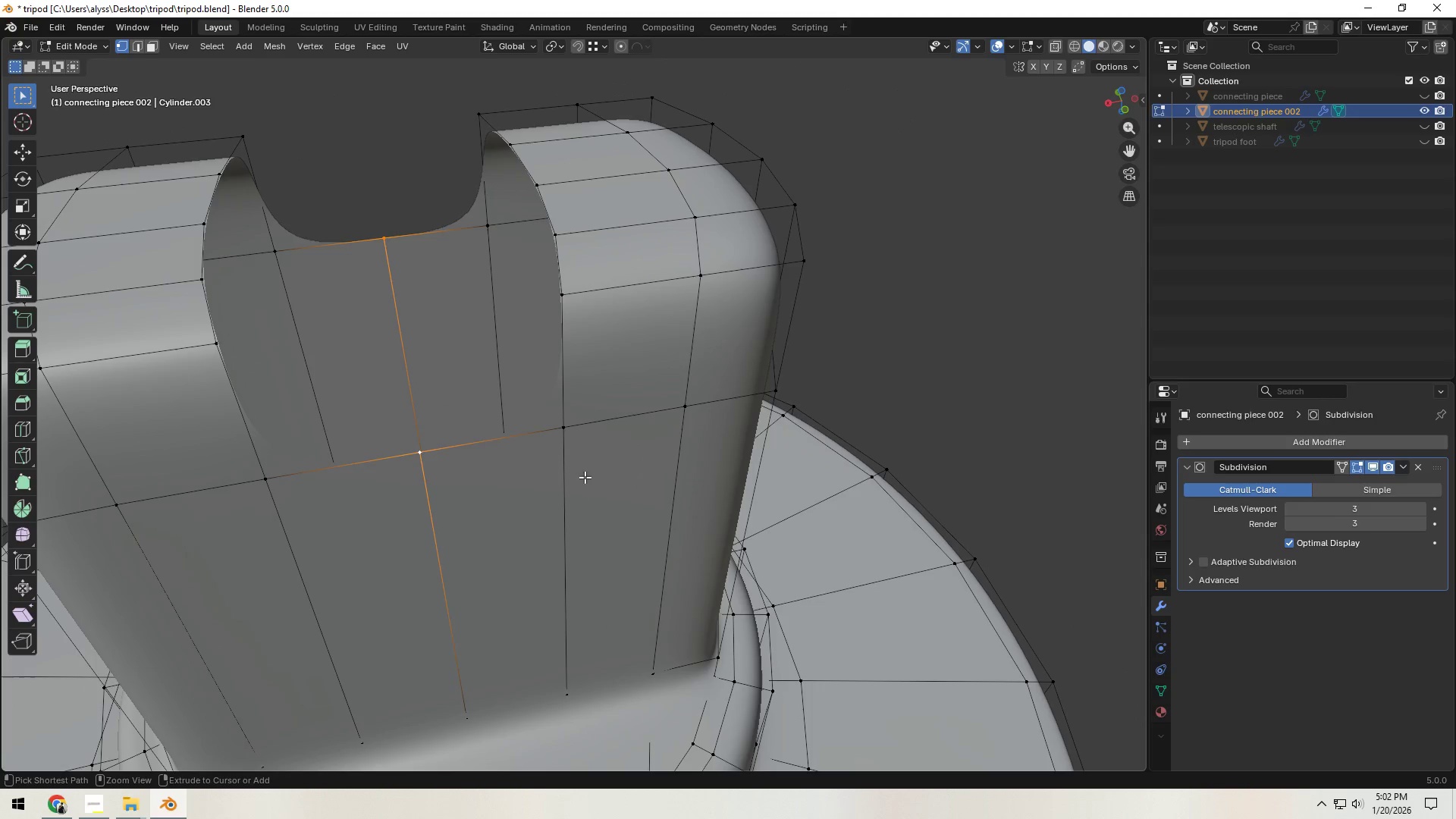 
key(Control+Z)
 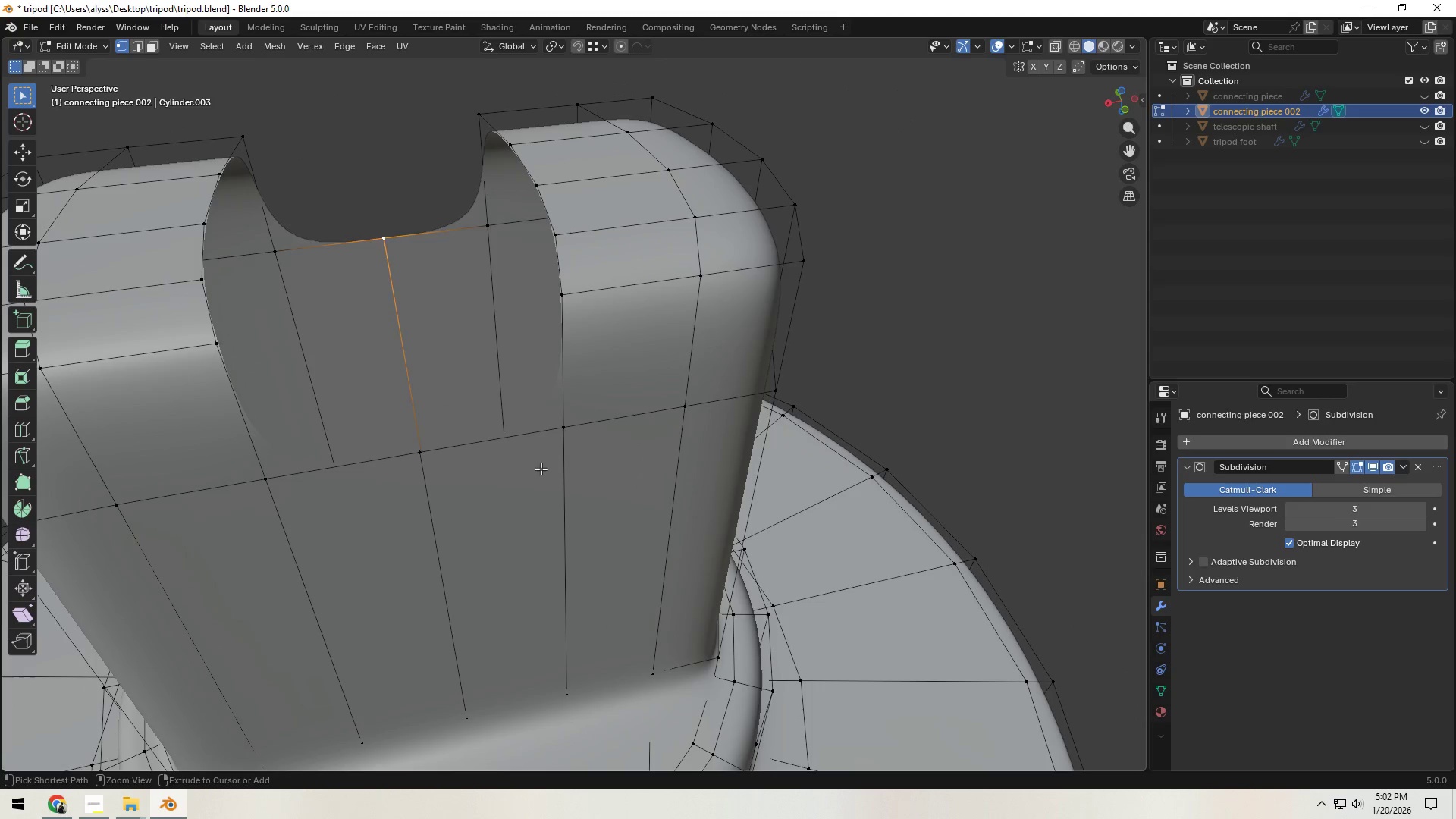 
key(Control+Z)
 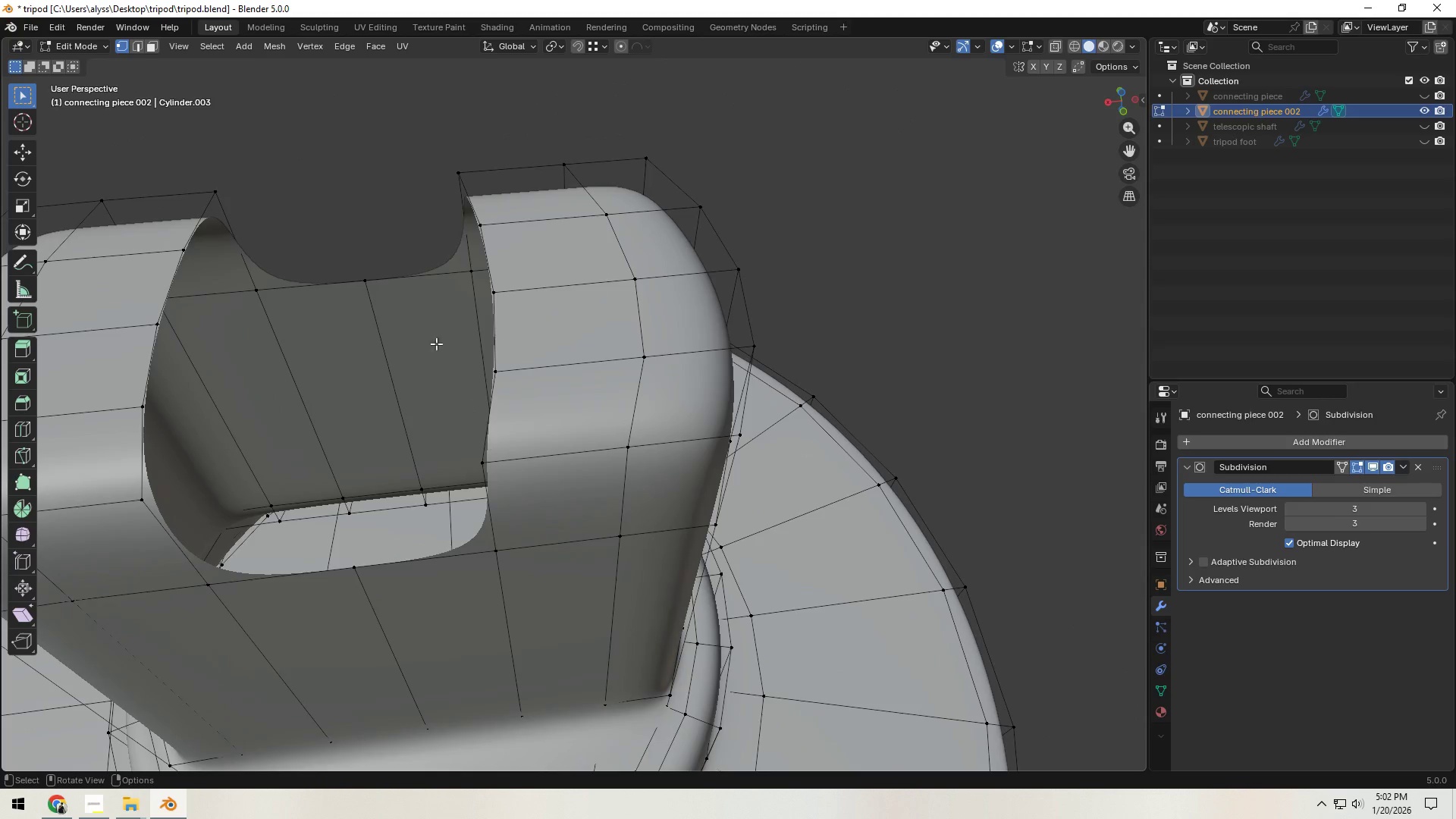 
key(2)
 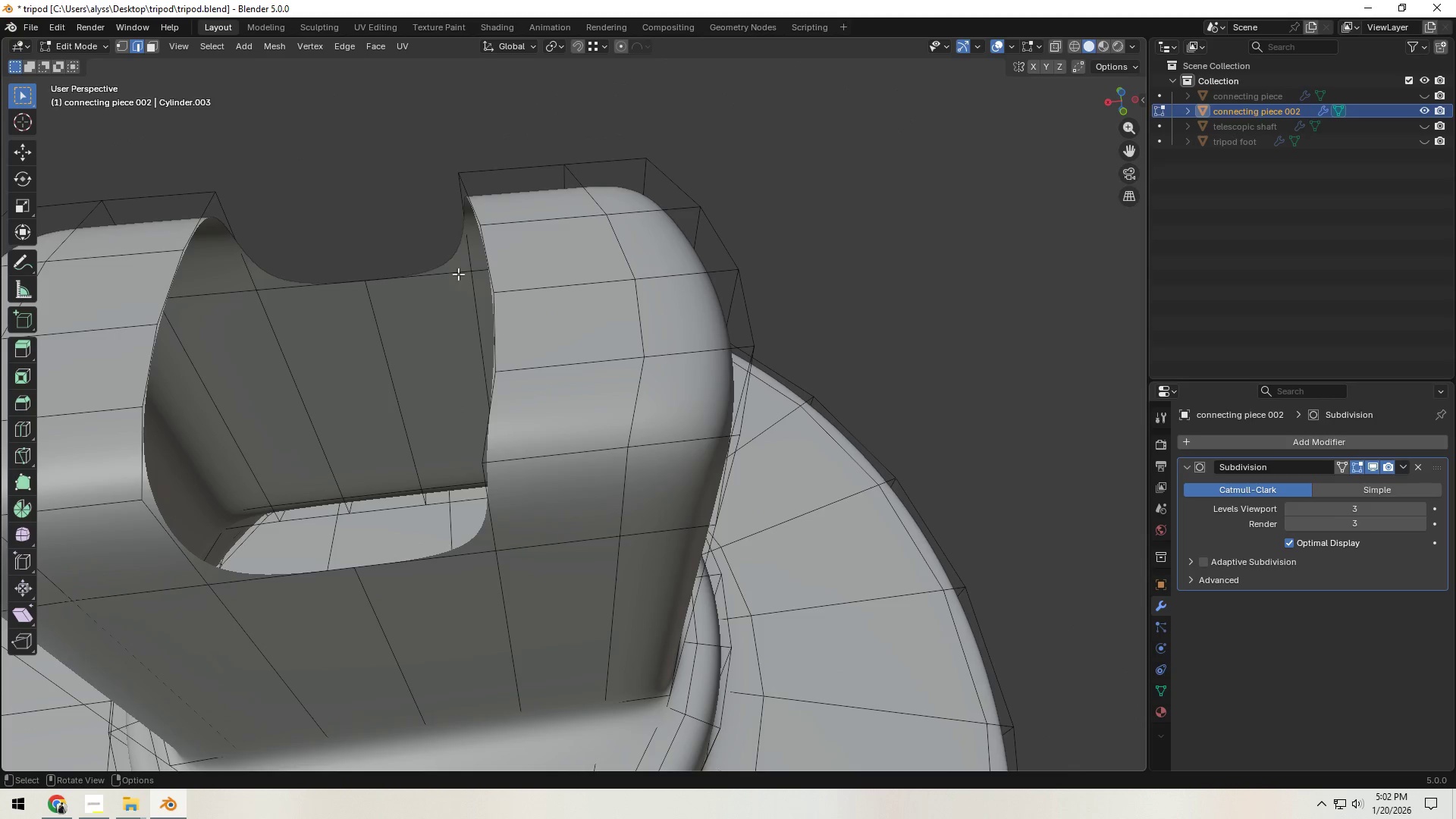 
left_click([459, 274])
 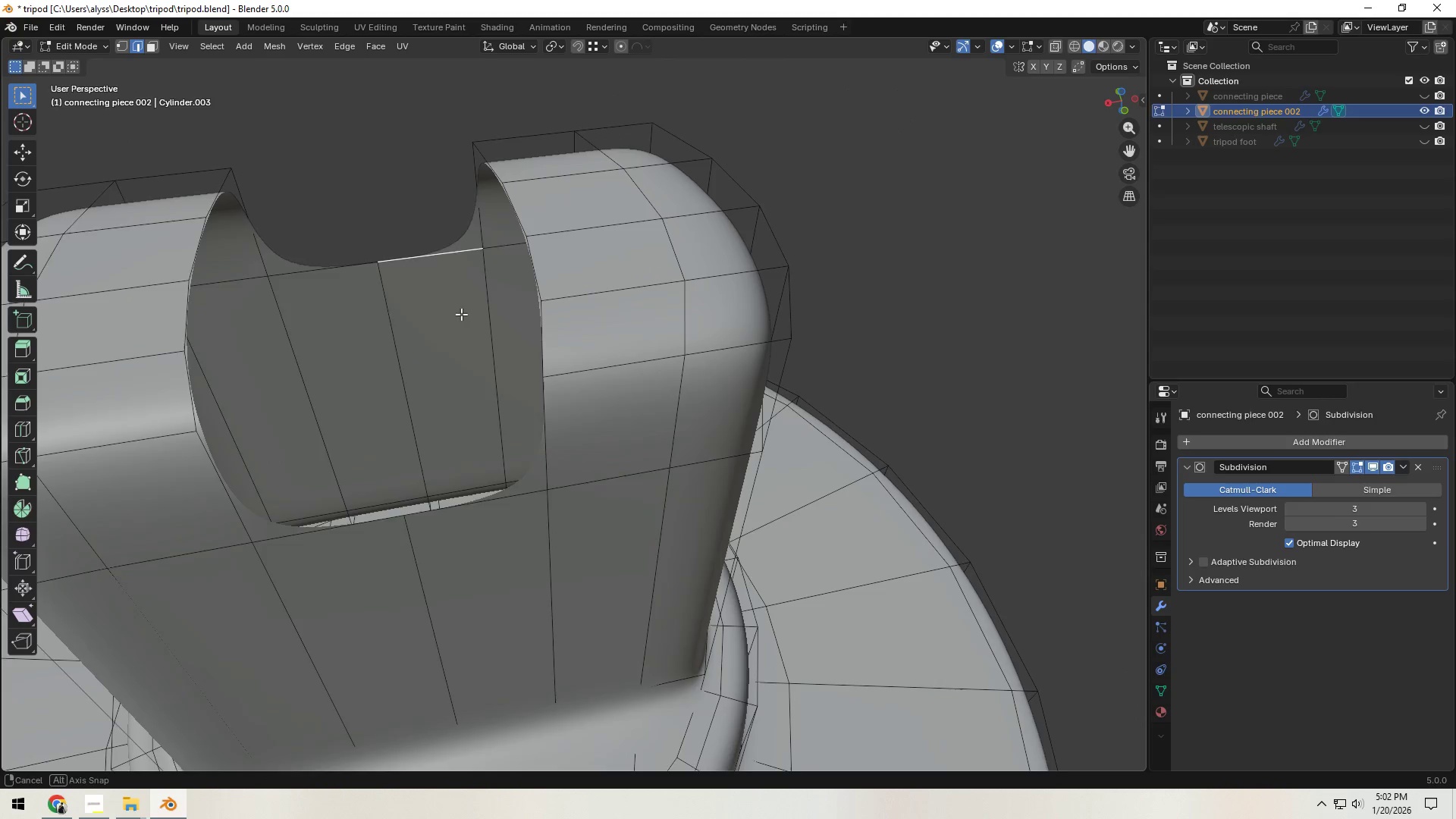 
hold_key(key=ShiftLeft, duration=0.44)
left_click([459, 510])
 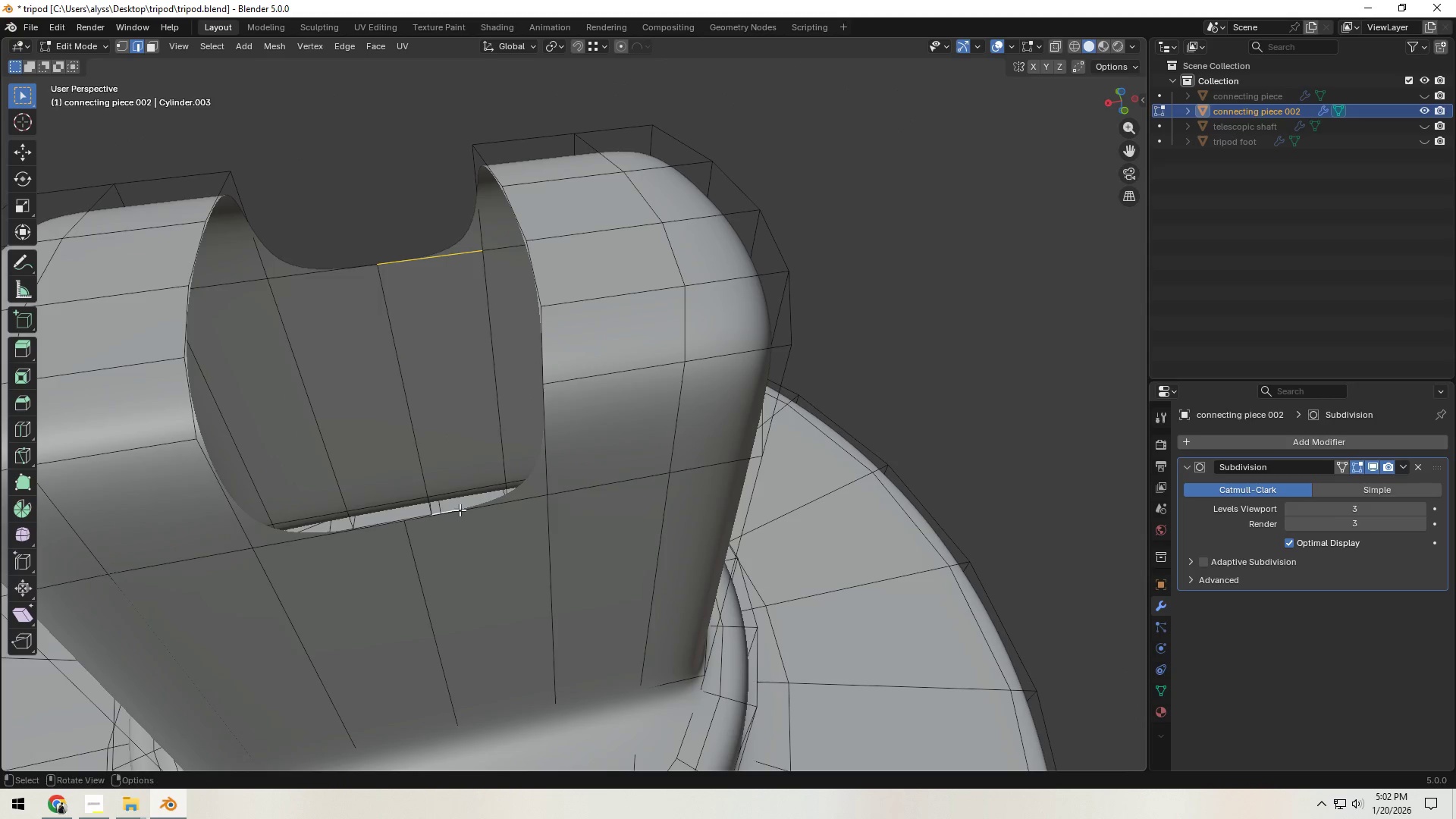 
key(F)
 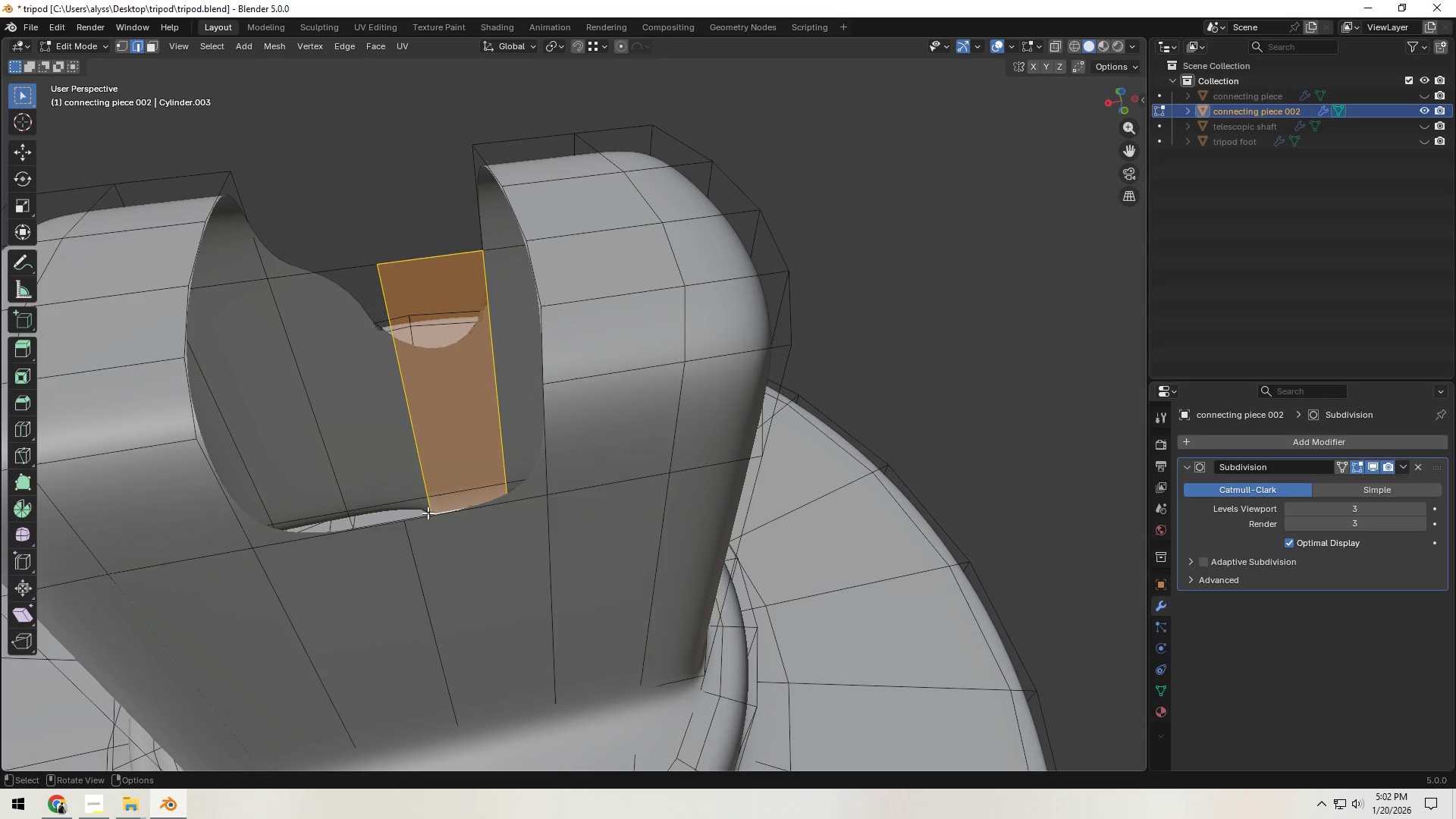 
key(Control+Z)
 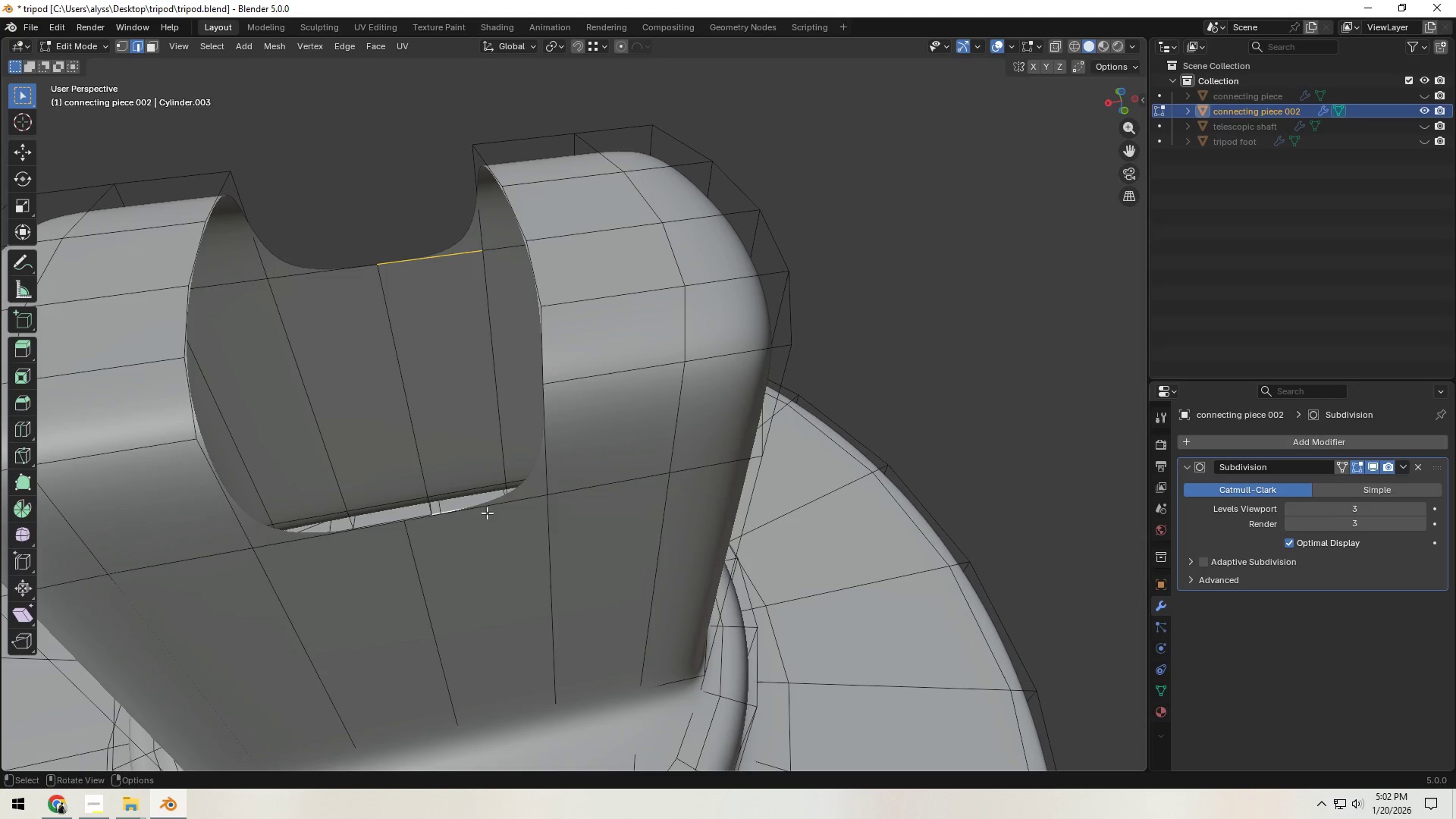 
hold_key(key=ShiftLeft, duration=0.42)
left_click([487, 513])
 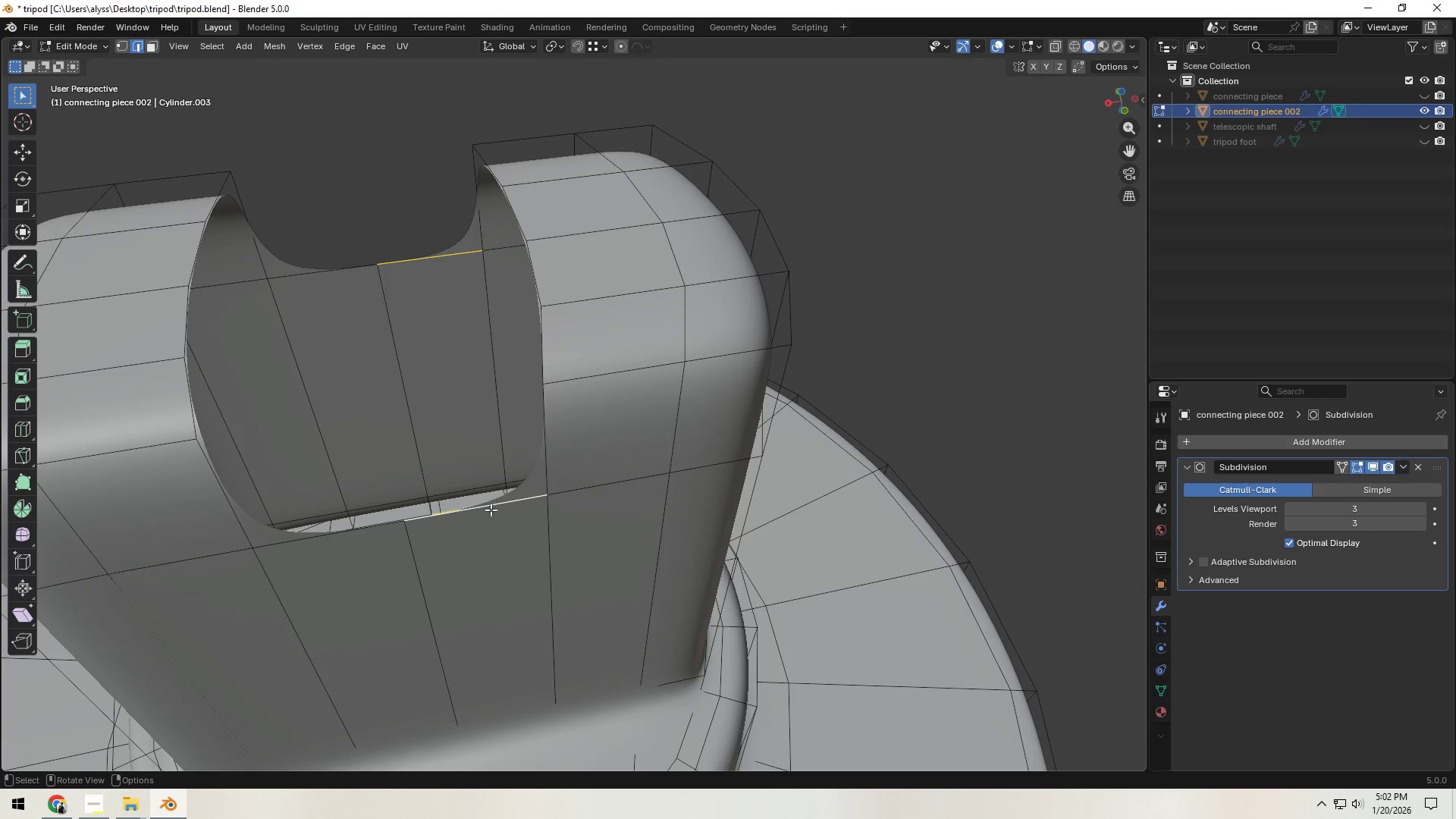 
key(Control+Z)
 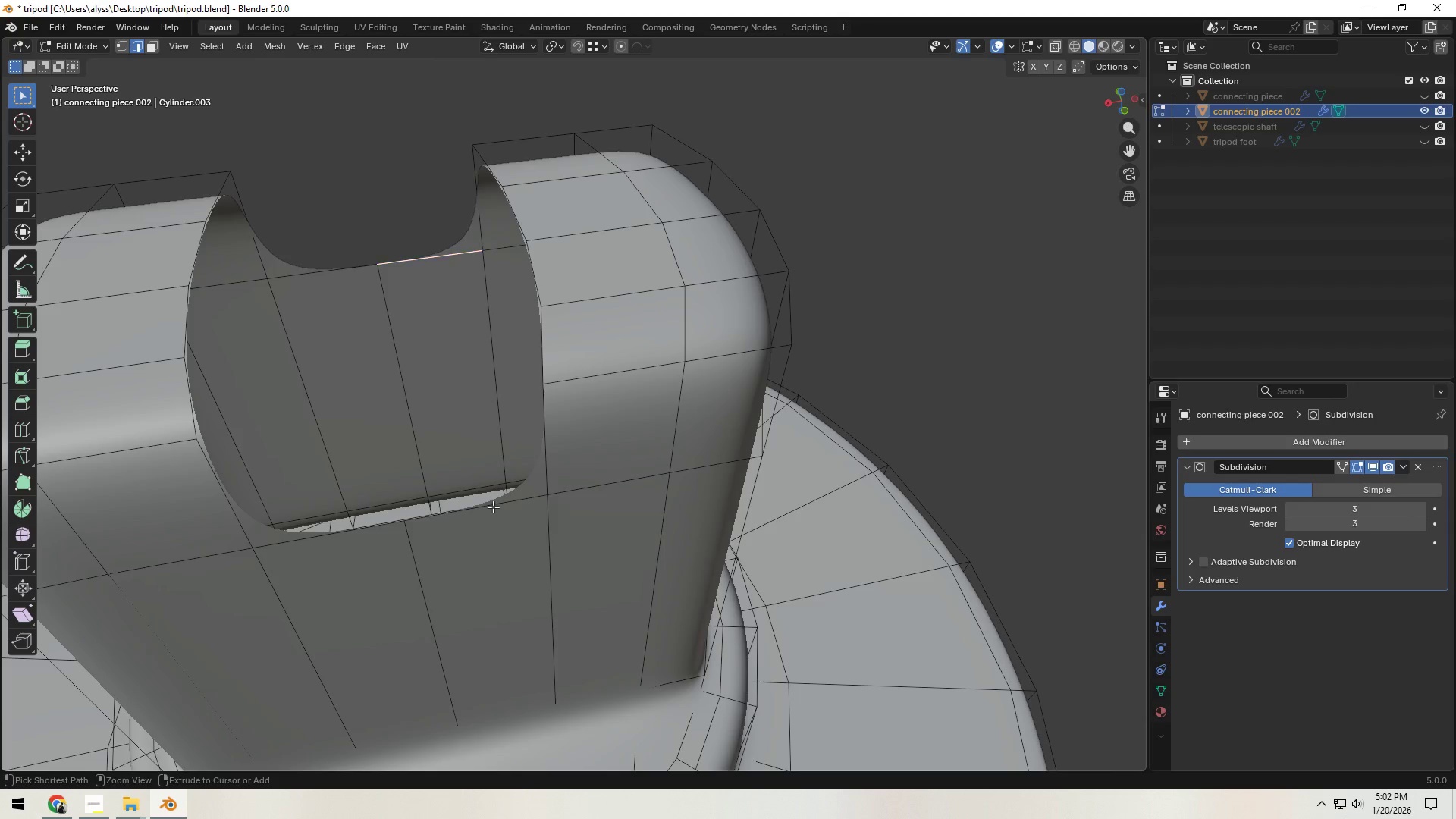 
key(Control+Z)
 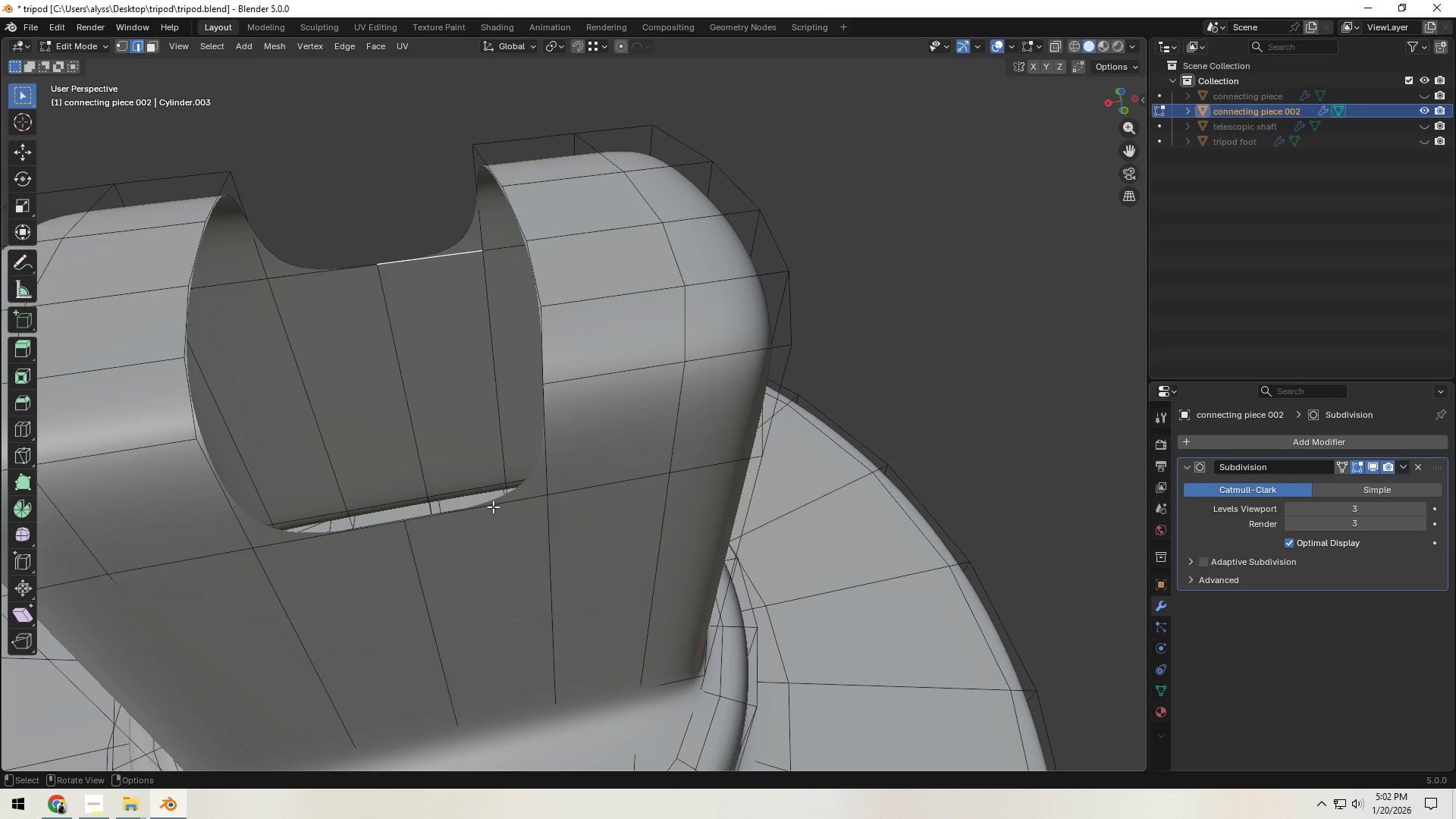 
hold_key(key=ShiftLeft, duration=0.33)
left_click([493, 507])
 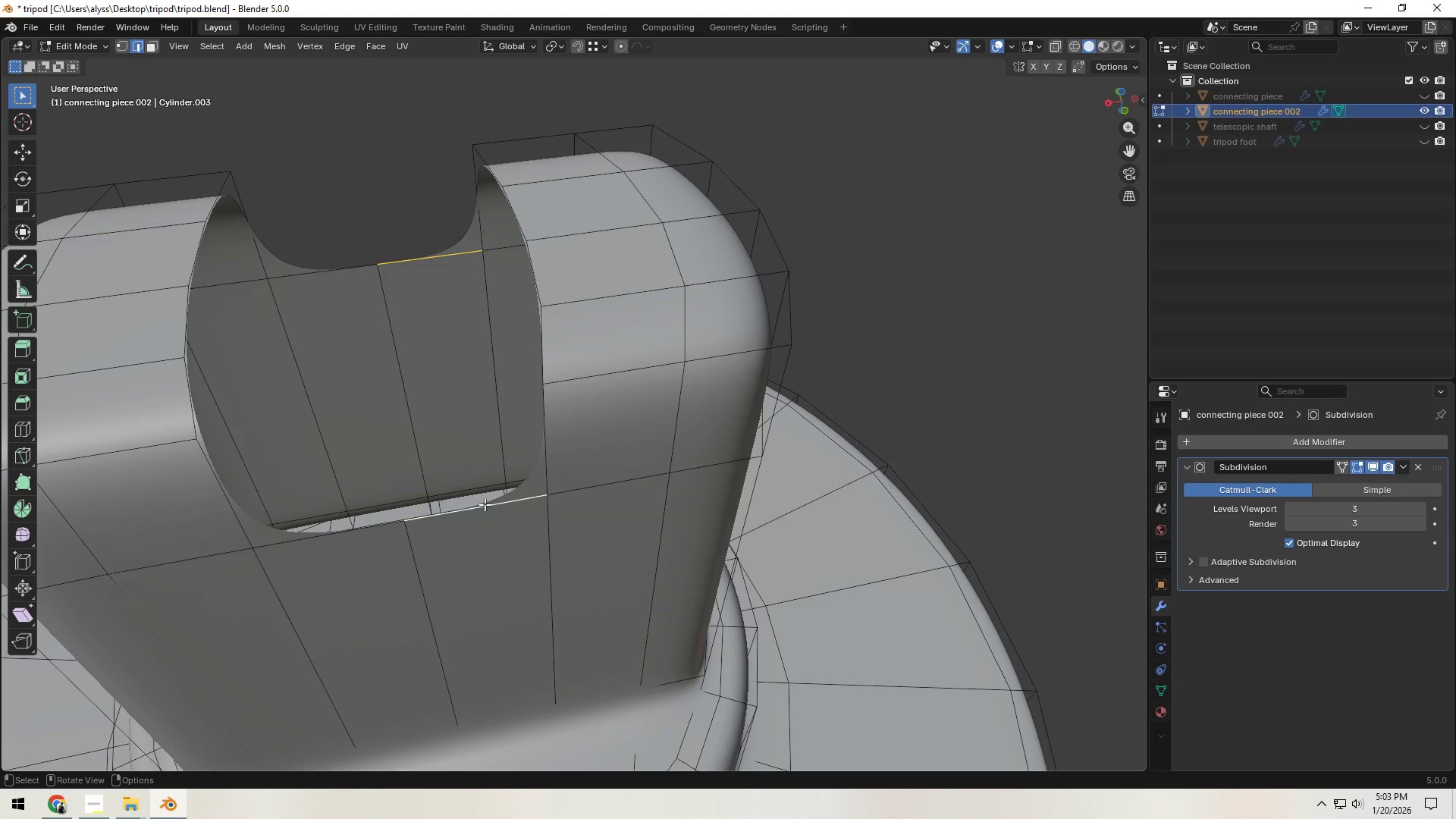 
key(F)
 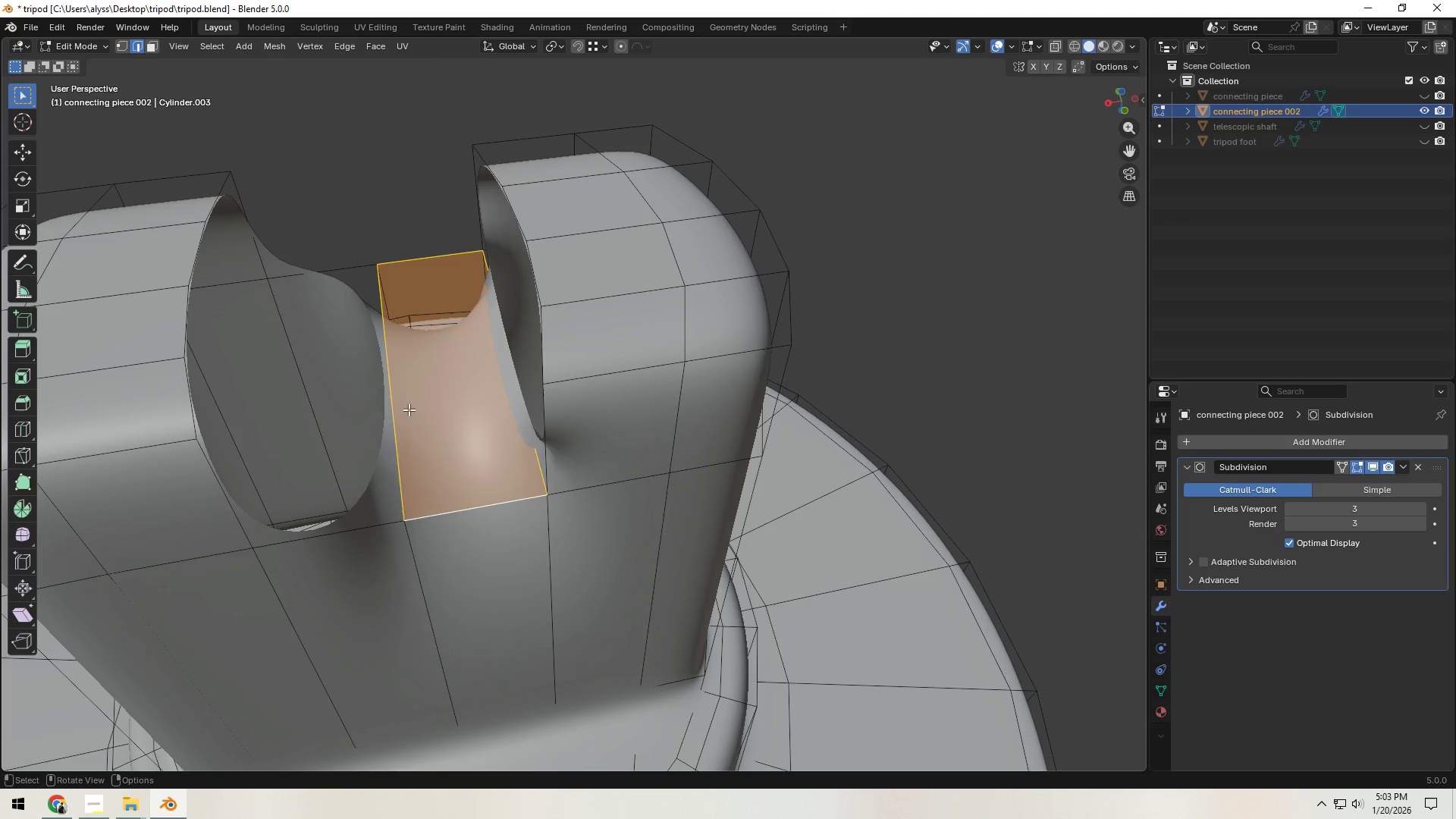 
left_click([394, 401])
 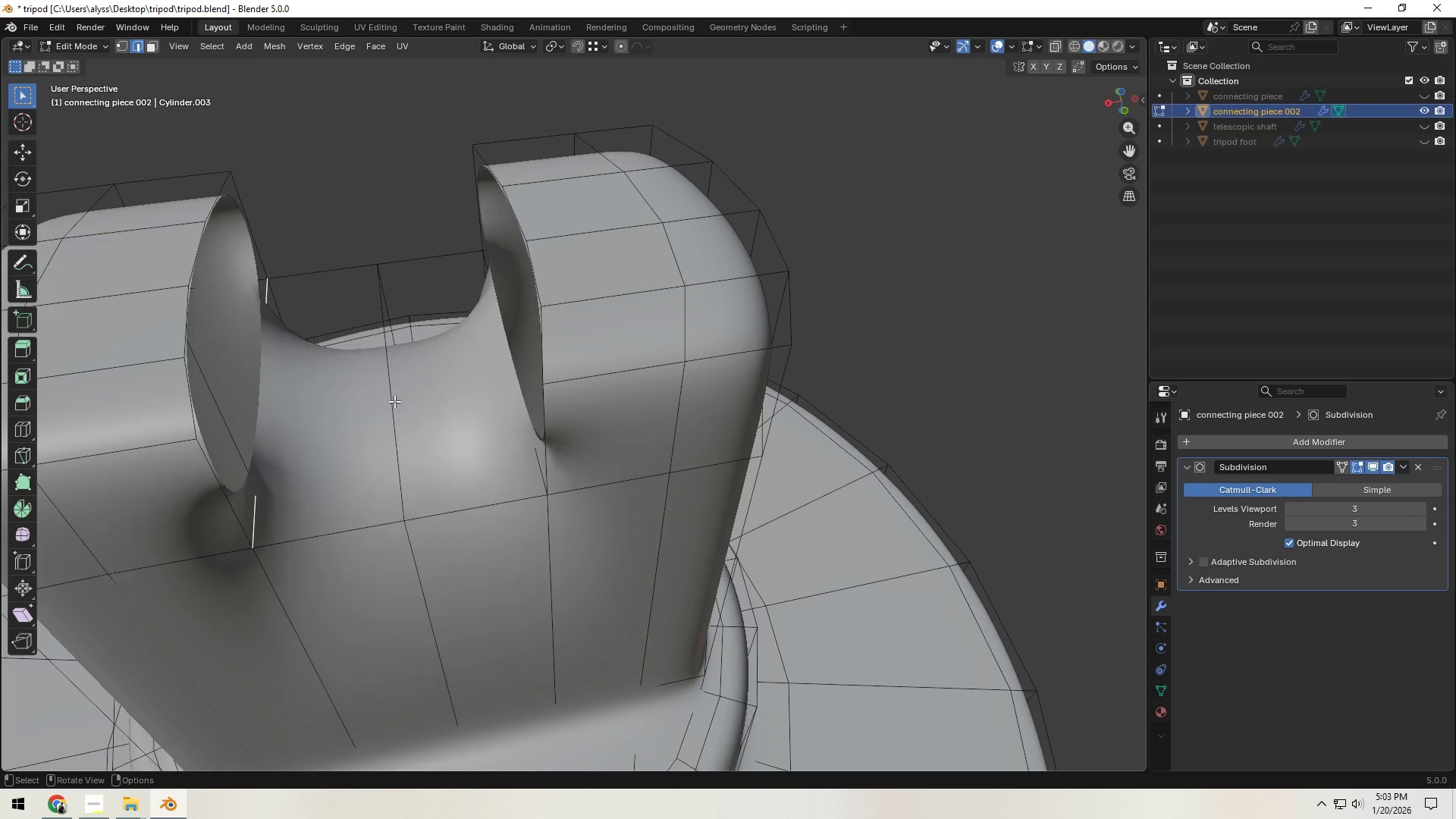 
key(F)
 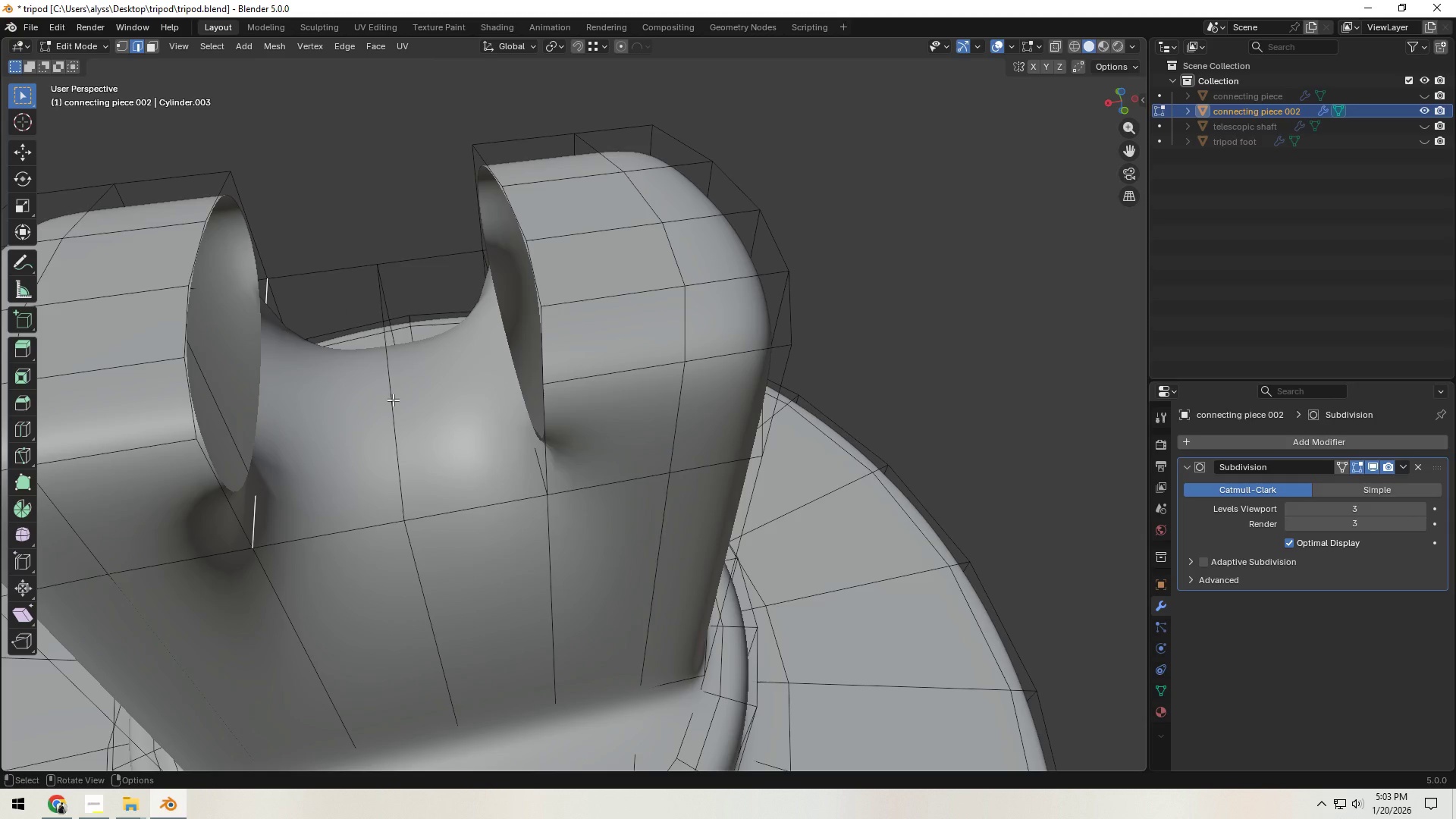 
key(2)
 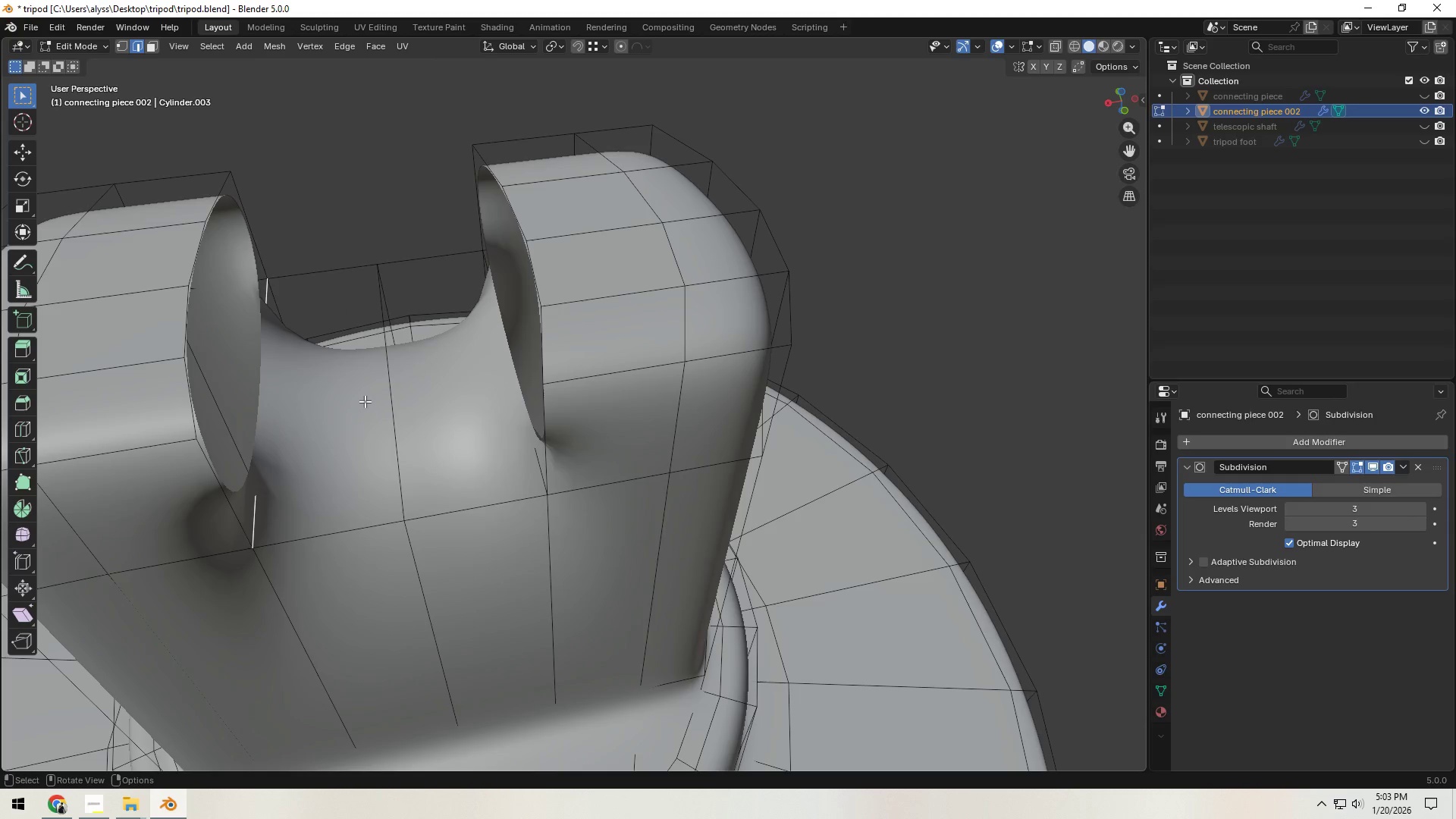 
left_click([365, 401])
 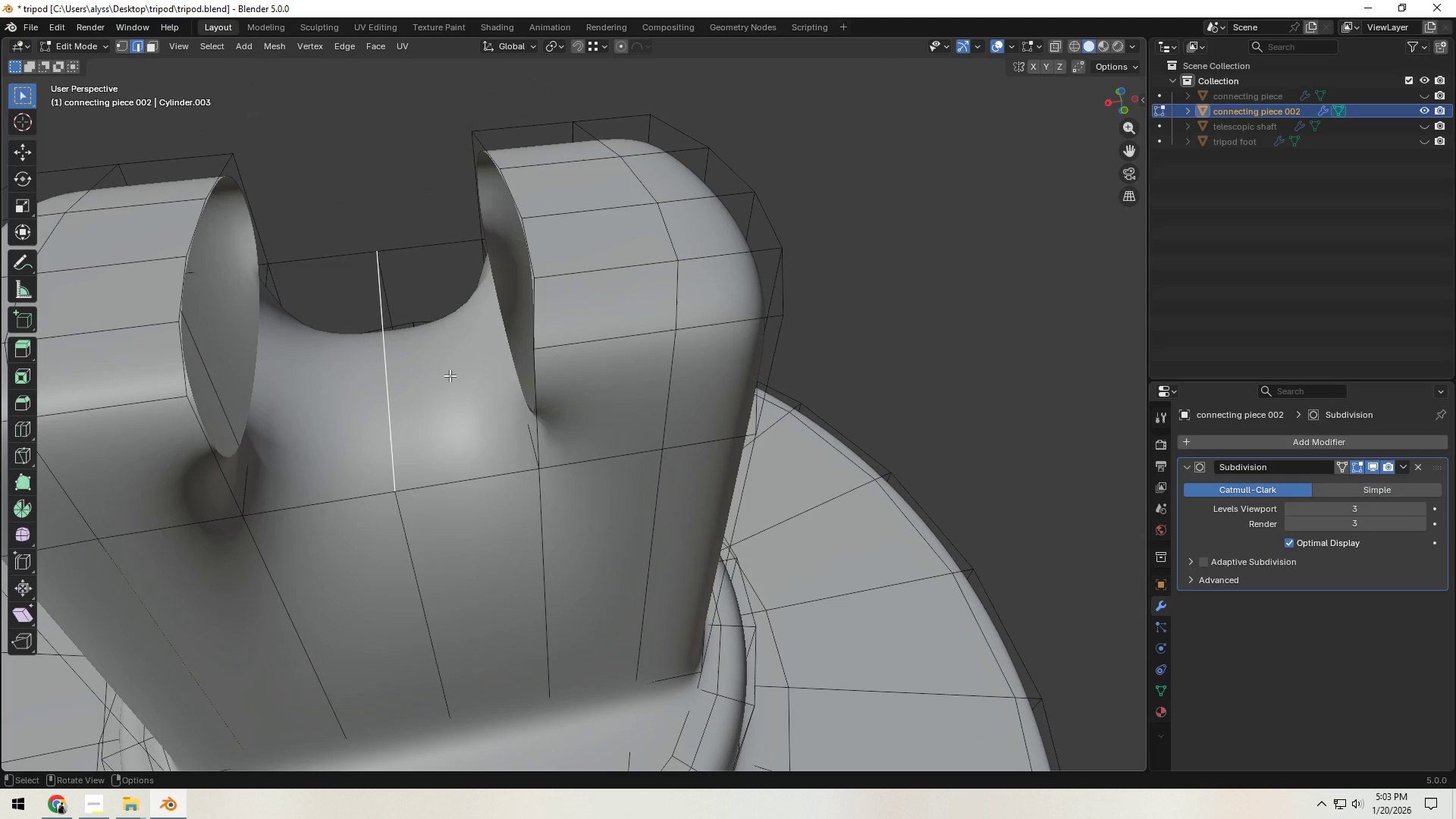 
key(Control+ControlLeft)
 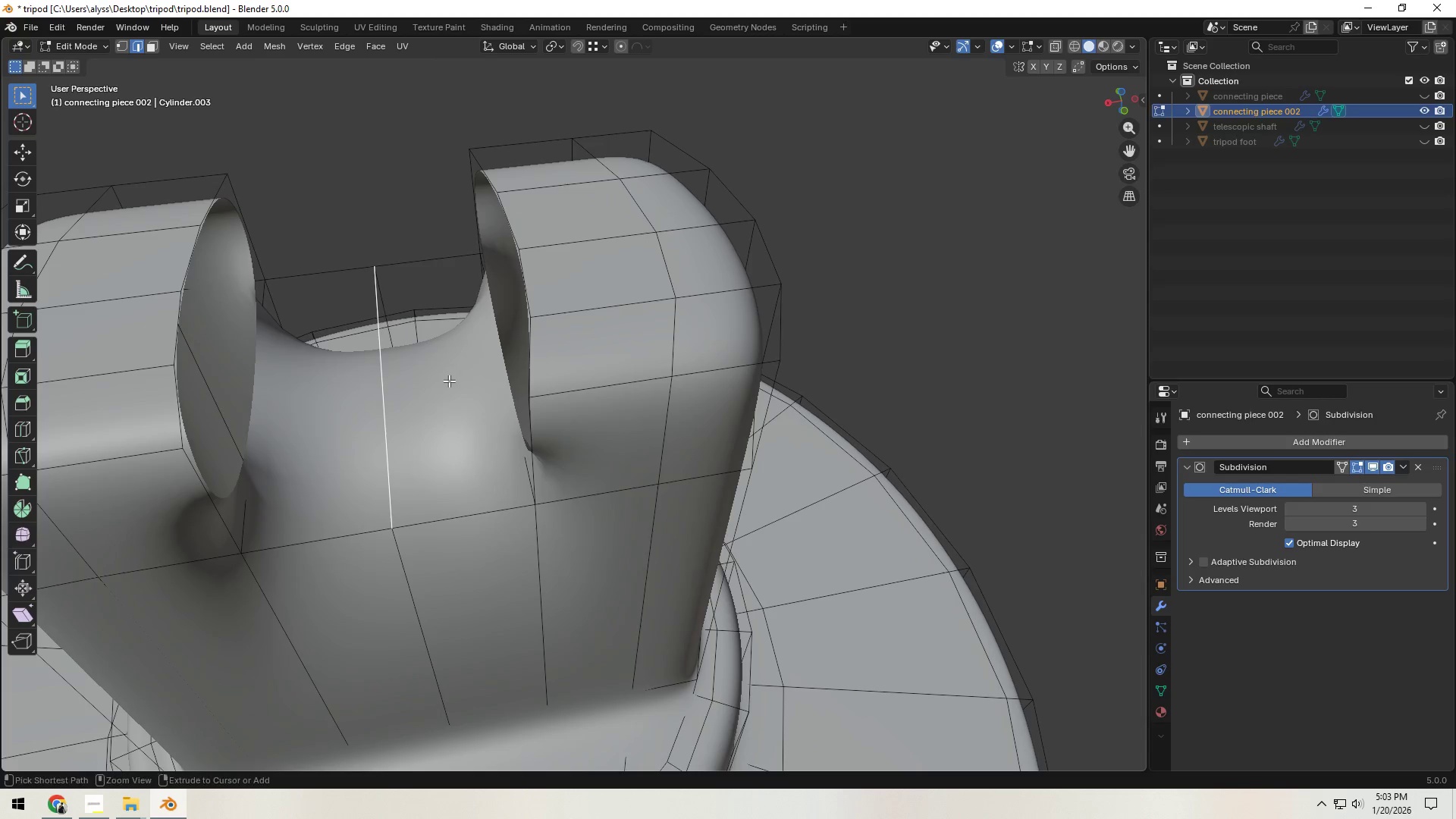 
key(Control+R)
 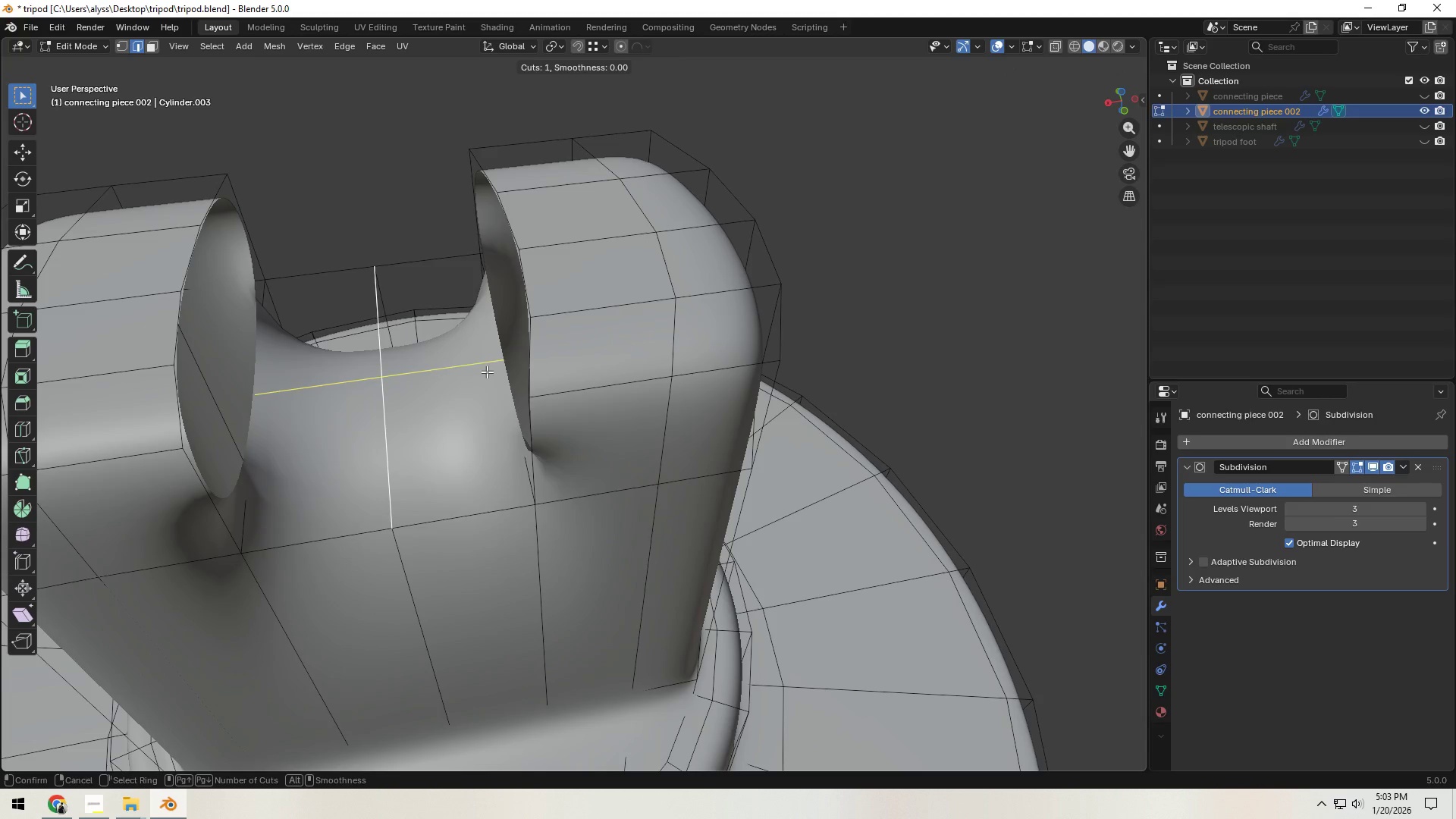 
scroll: coordinate [488, 372], scroll_direction: up, amount: 2.0
 